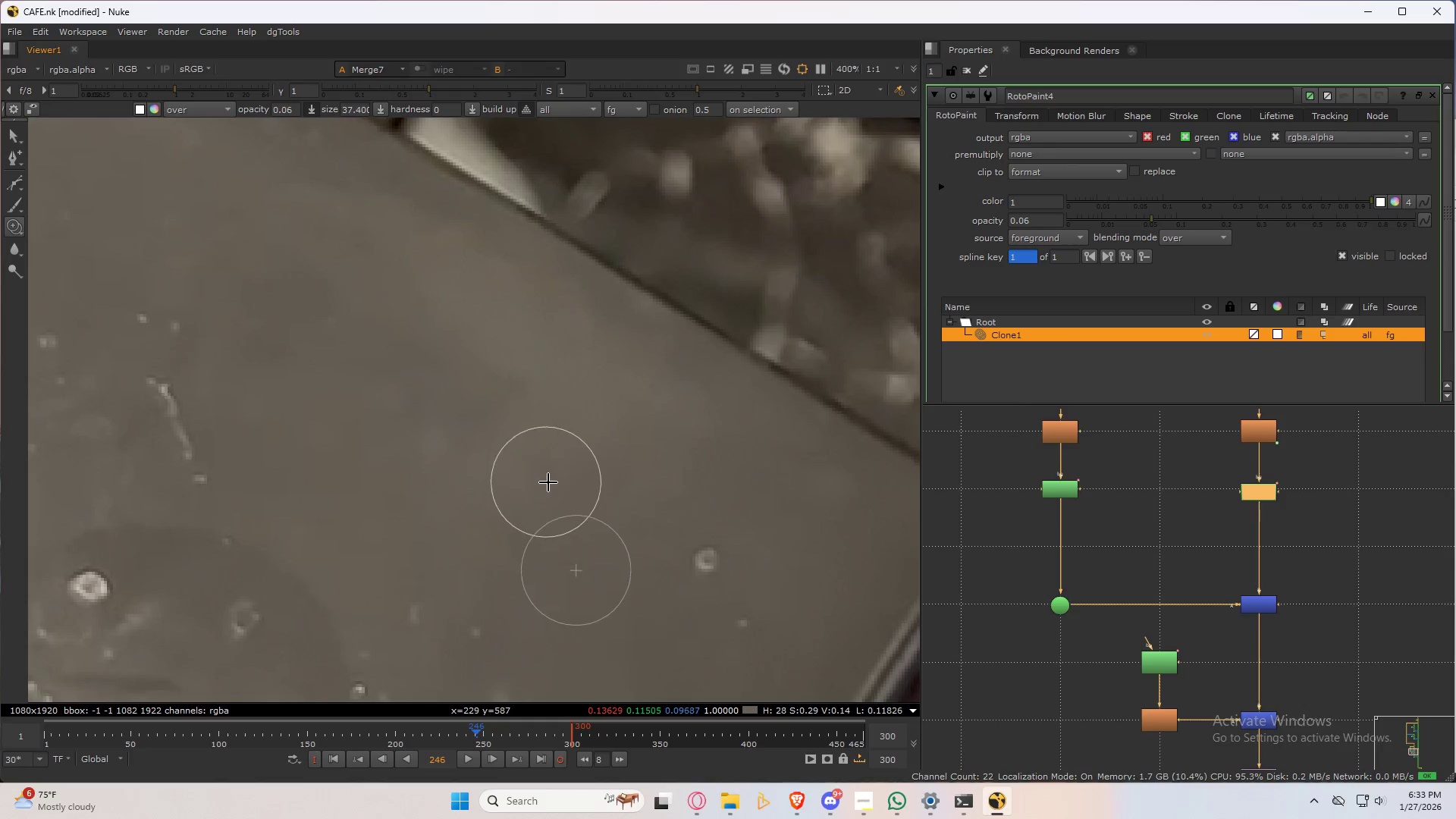 
left_click_drag(start_coordinate=[564, 473], to_coordinate=[490, 481])
 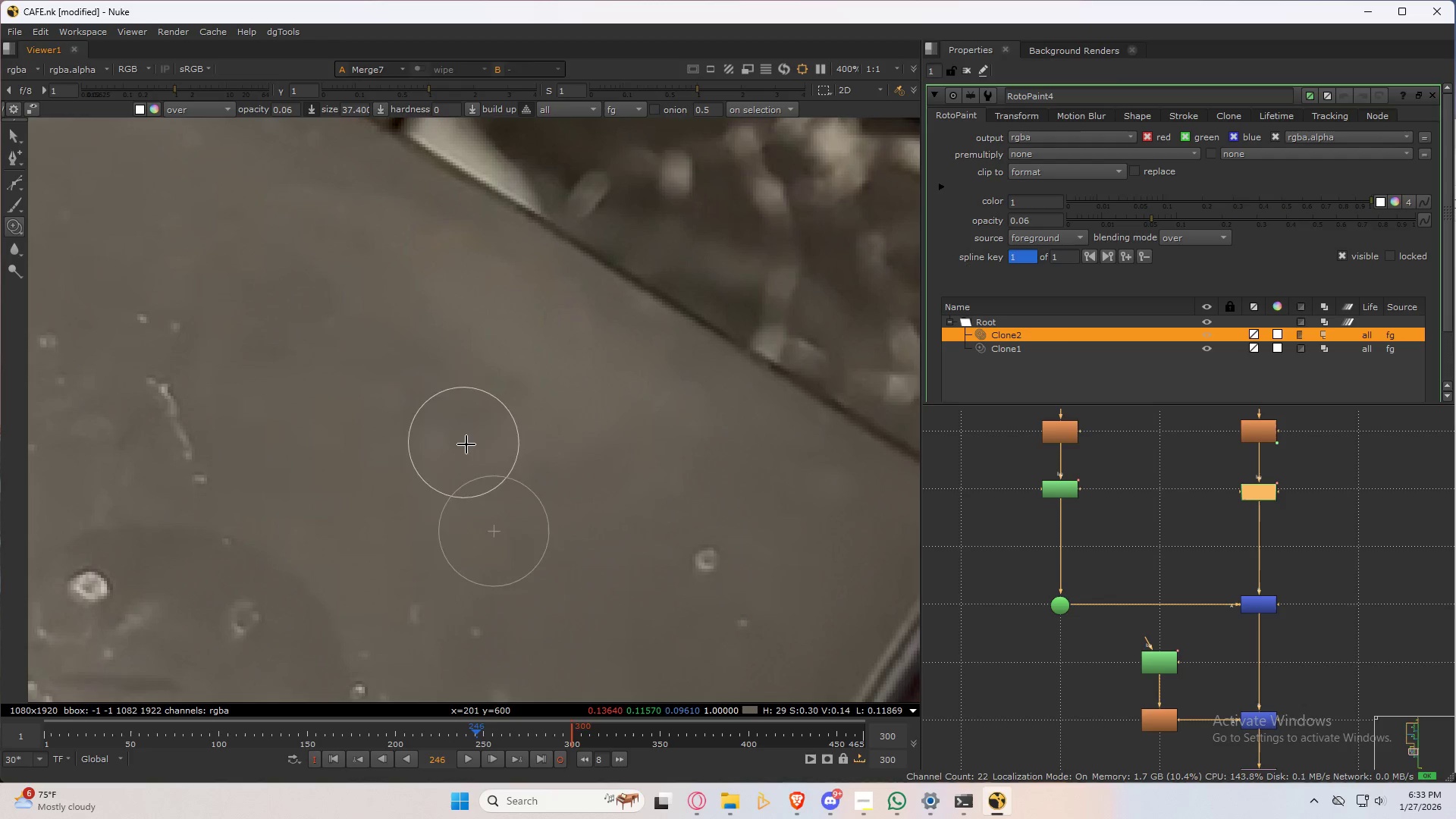 
hold_key(key=ControlLeft, duration=0.33)
left_click_drag(start_coordinate=[527, 490], to_coordinate=[505, 454])
 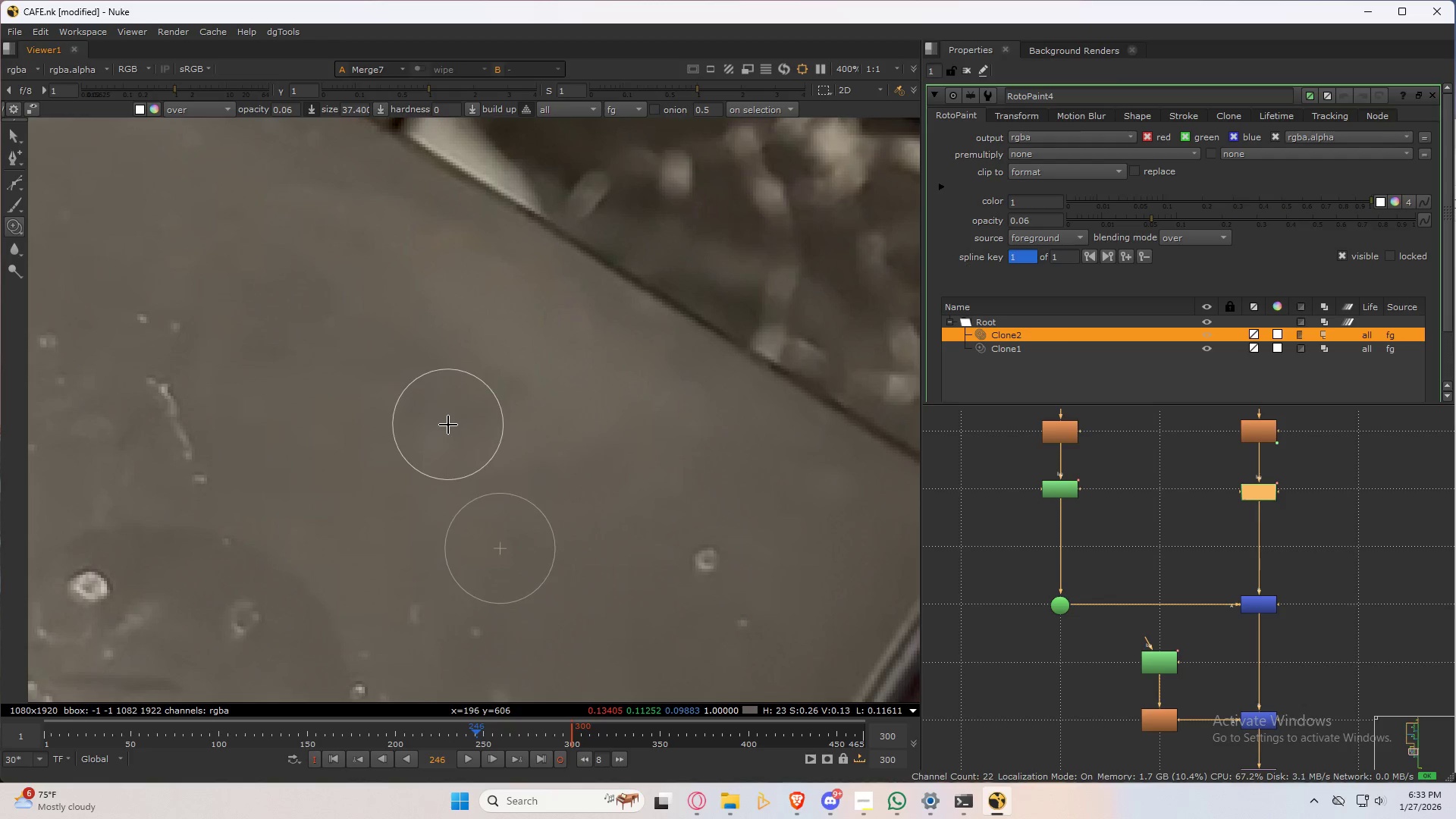 
hold_key(key=ControlLeft, duration=0.33)
left_click_drag(start_coordinate=[499, 447], to_coordinate=[457, 457])
 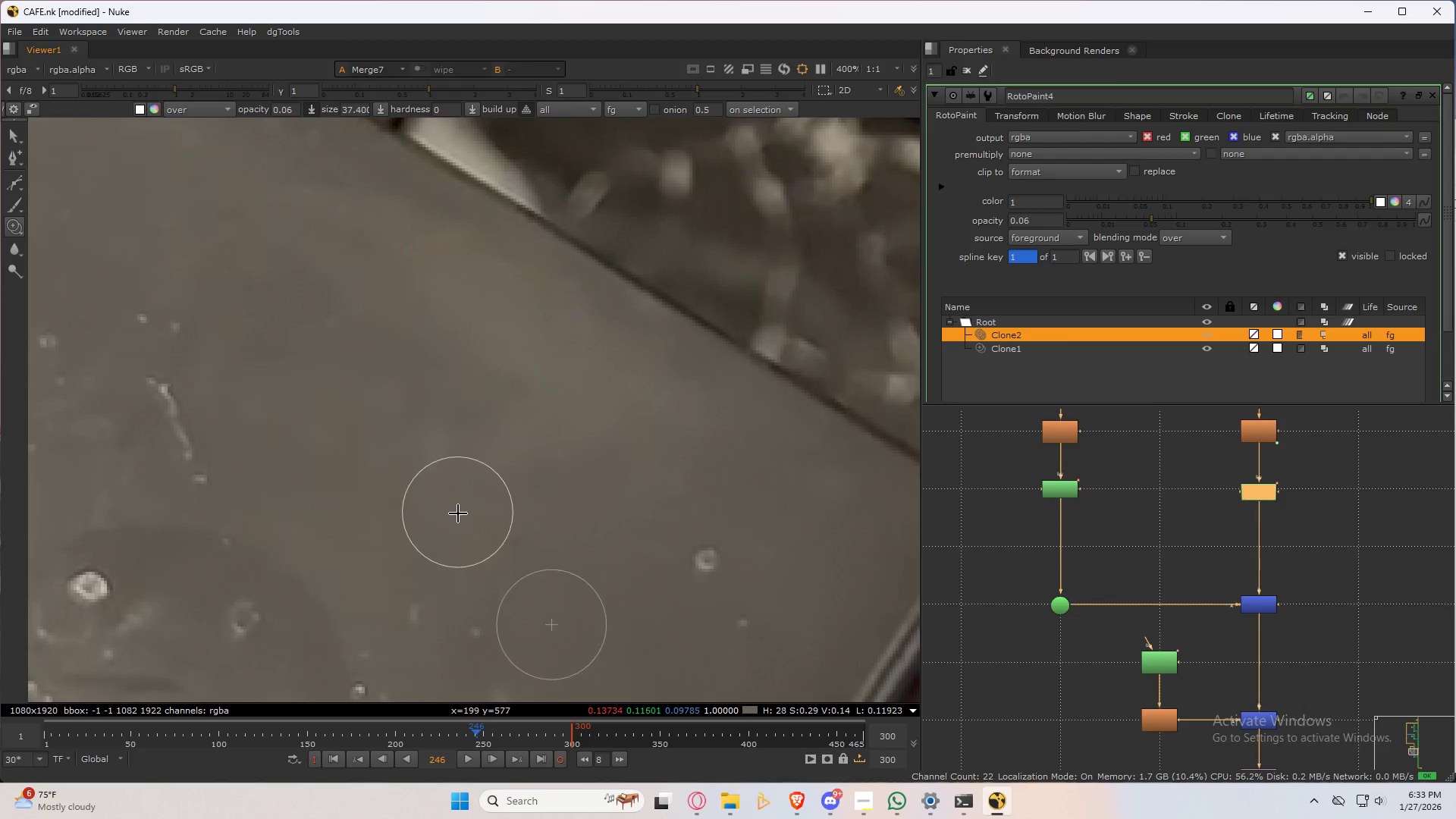 
left_click_drag(start_coordinate=[458, 516], to_coordinate=[447, 528])
 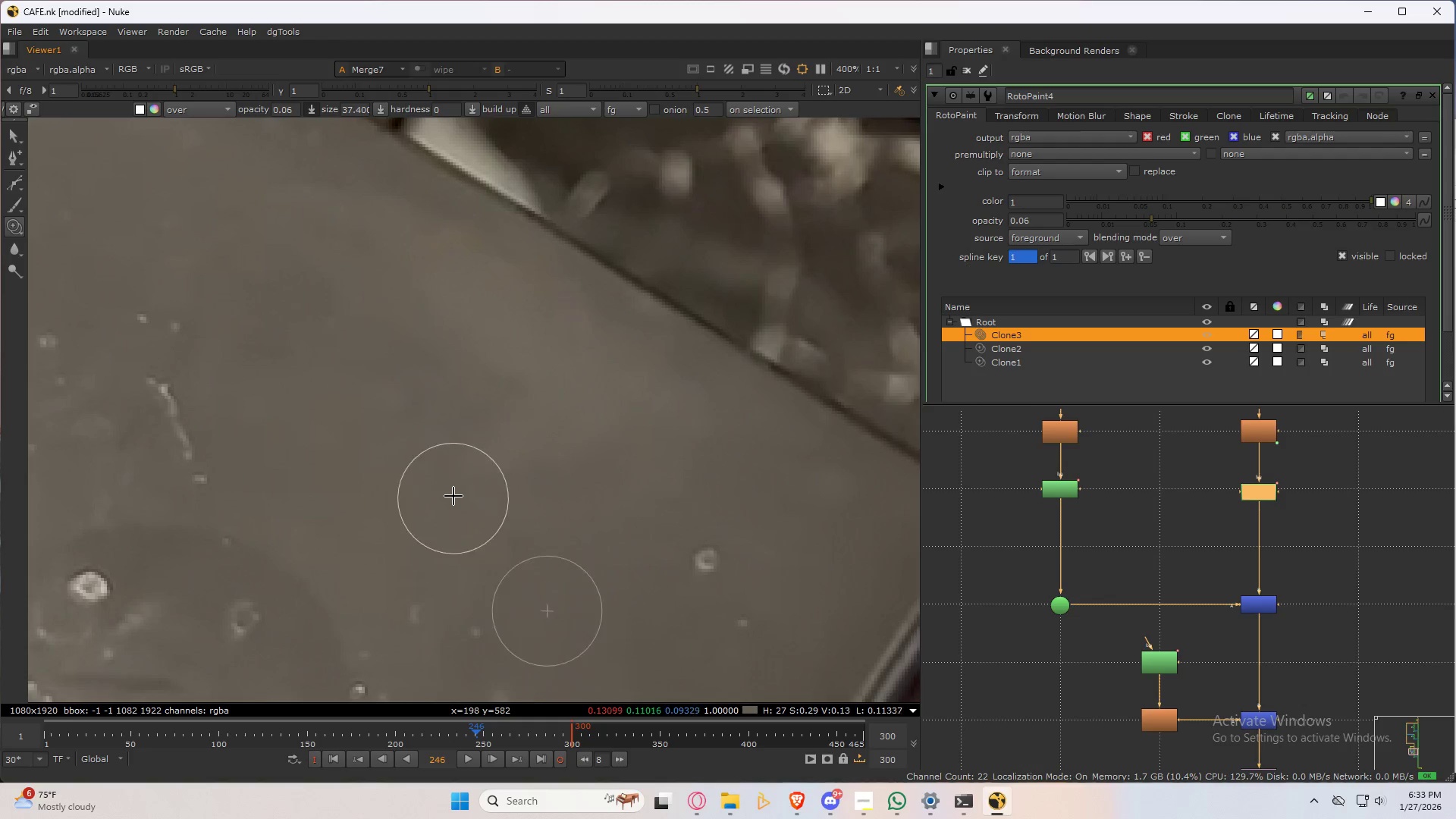 
hold_key(key=ControlLeft, duration=0.39)
left_click_drag(start_coordinate=[445, 459], to_coordinate=[473, 448])
 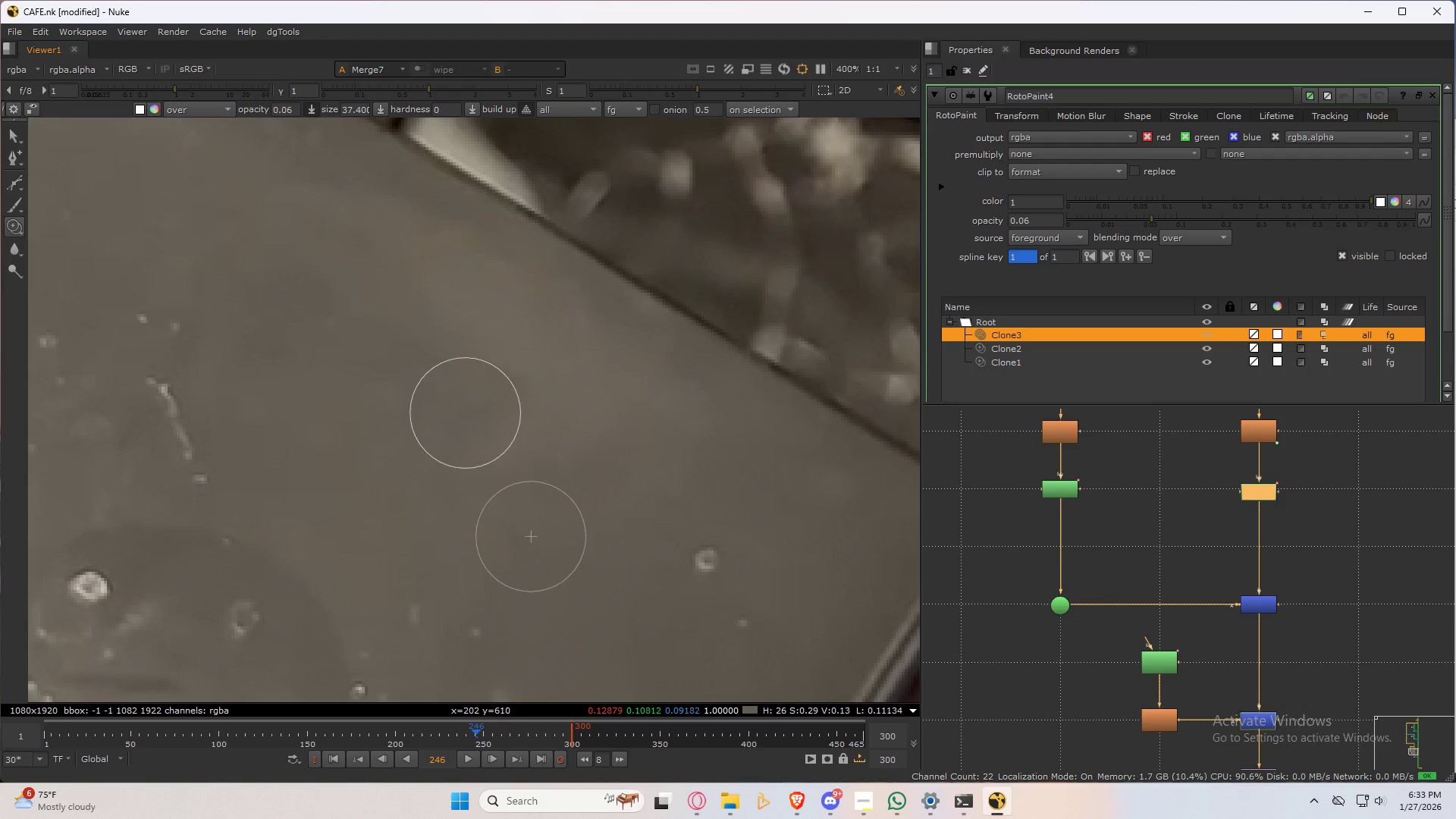 
left_click_drag(start_coordinate=[466, 413], to_coordinate=[472, 436])
 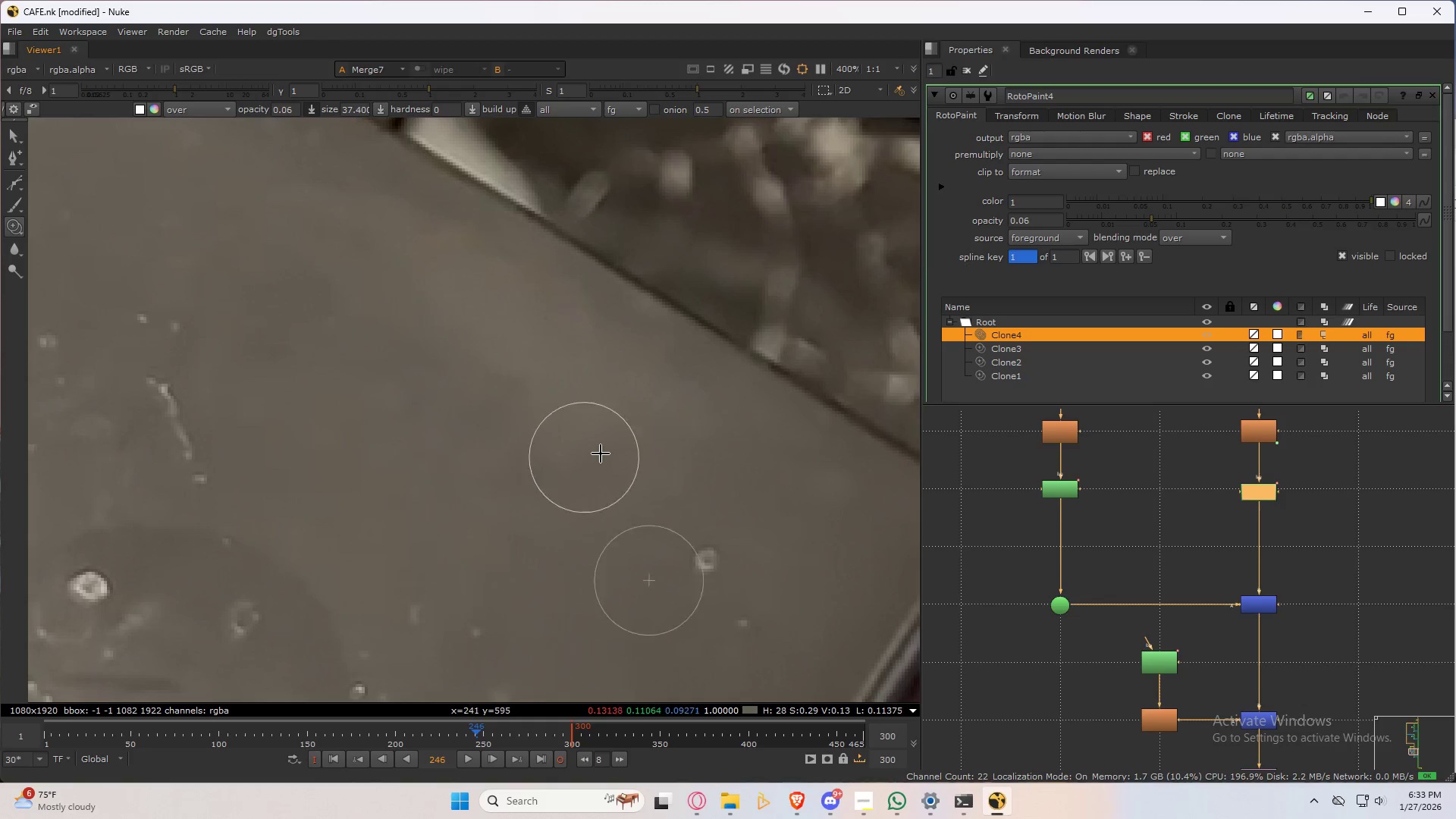 
scroll: coordinate [629, 453], scroll_direction: down, amount: 2.0
 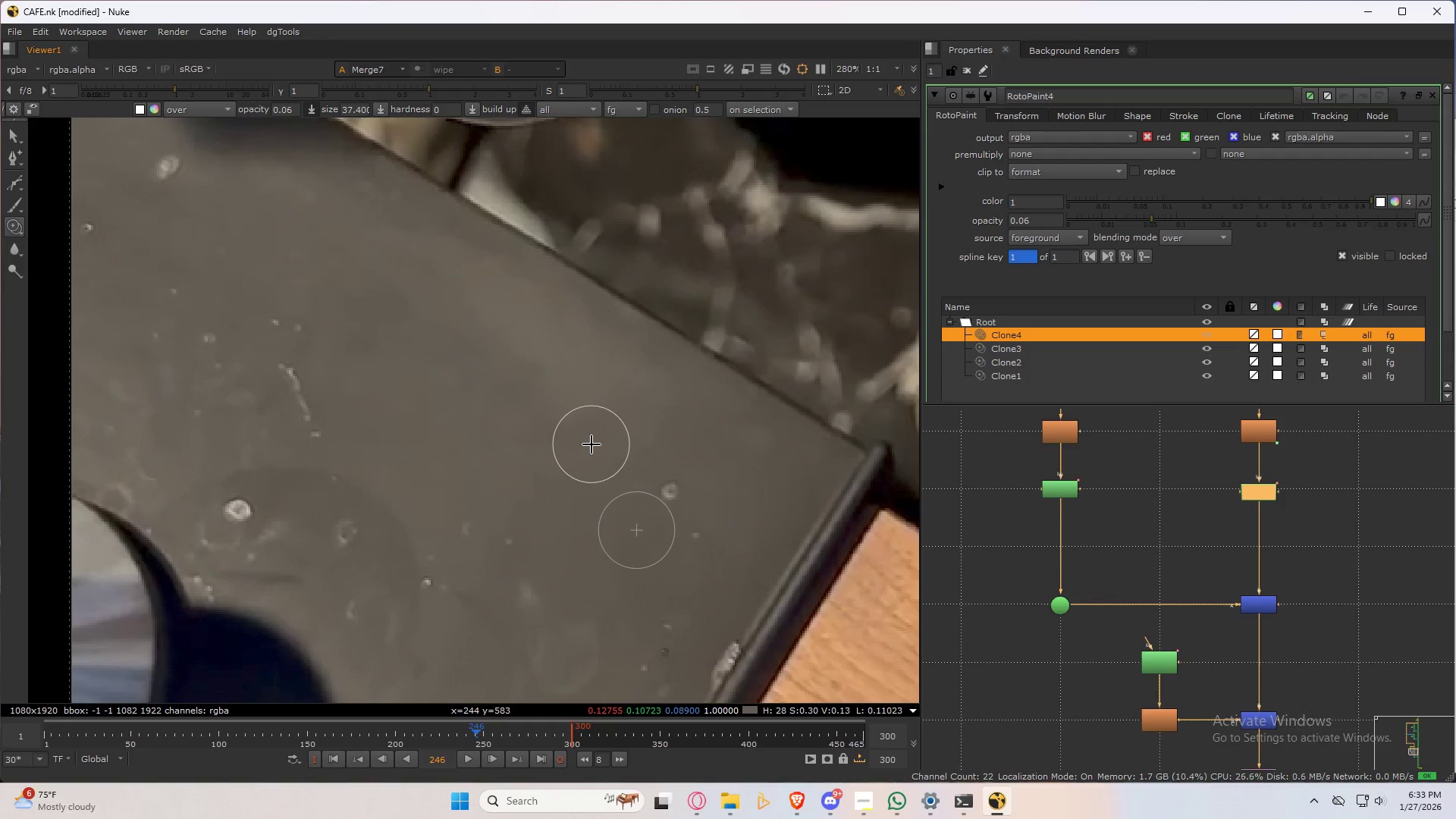 
key(3)
 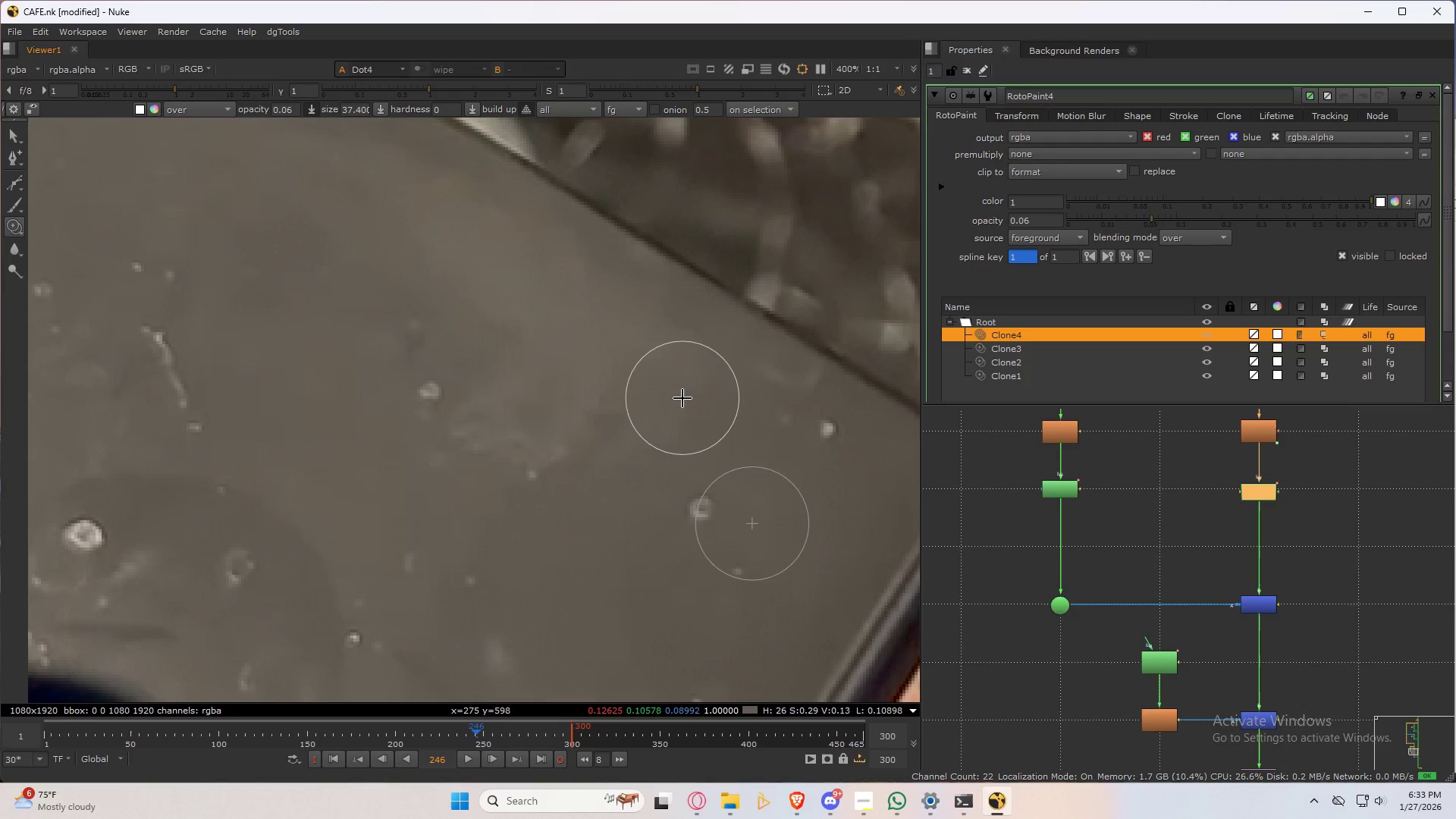 
scroll: coordinate [676, 407], scroll_direction: up, amount: 2.0
 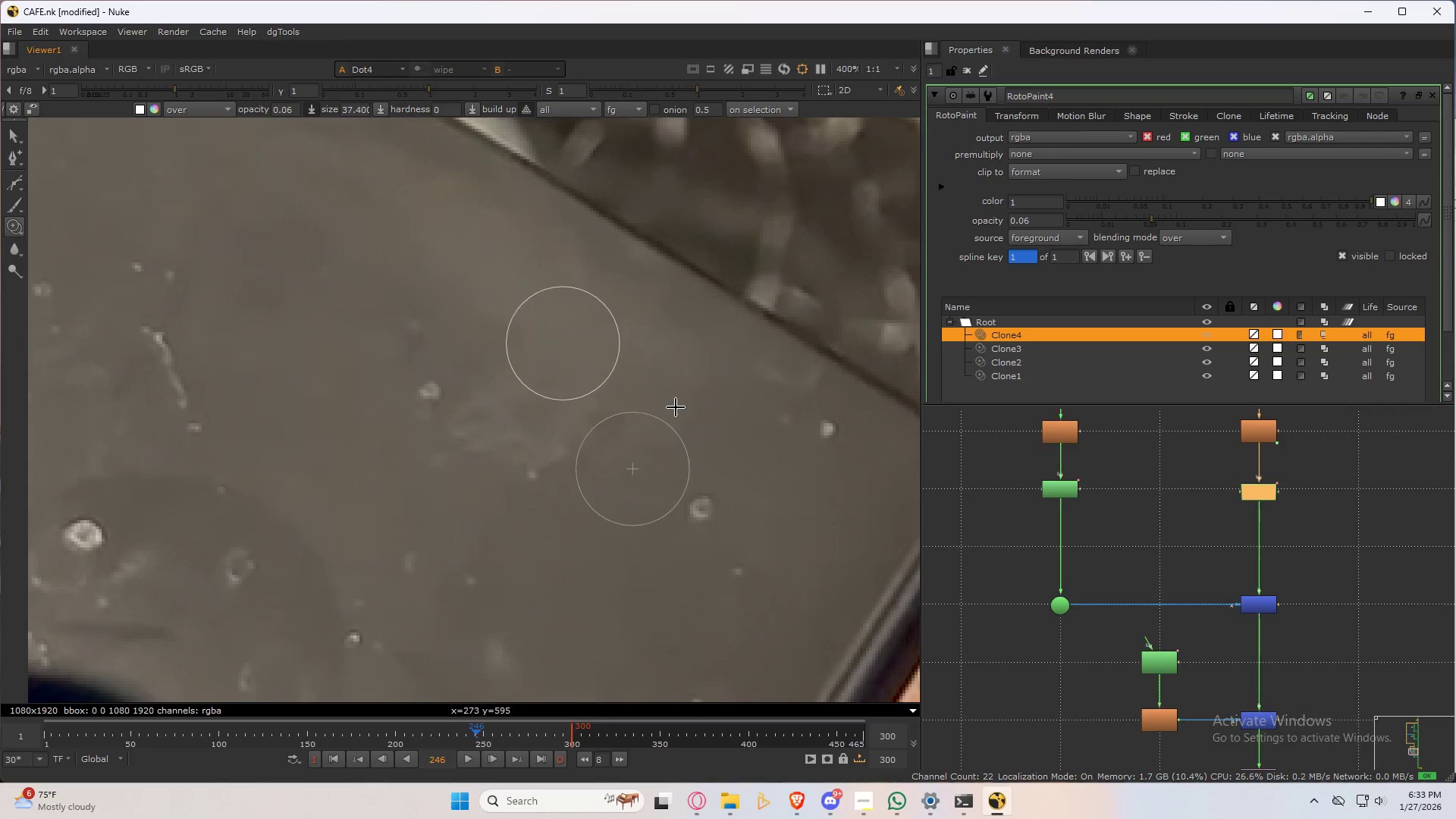 
type(232)
 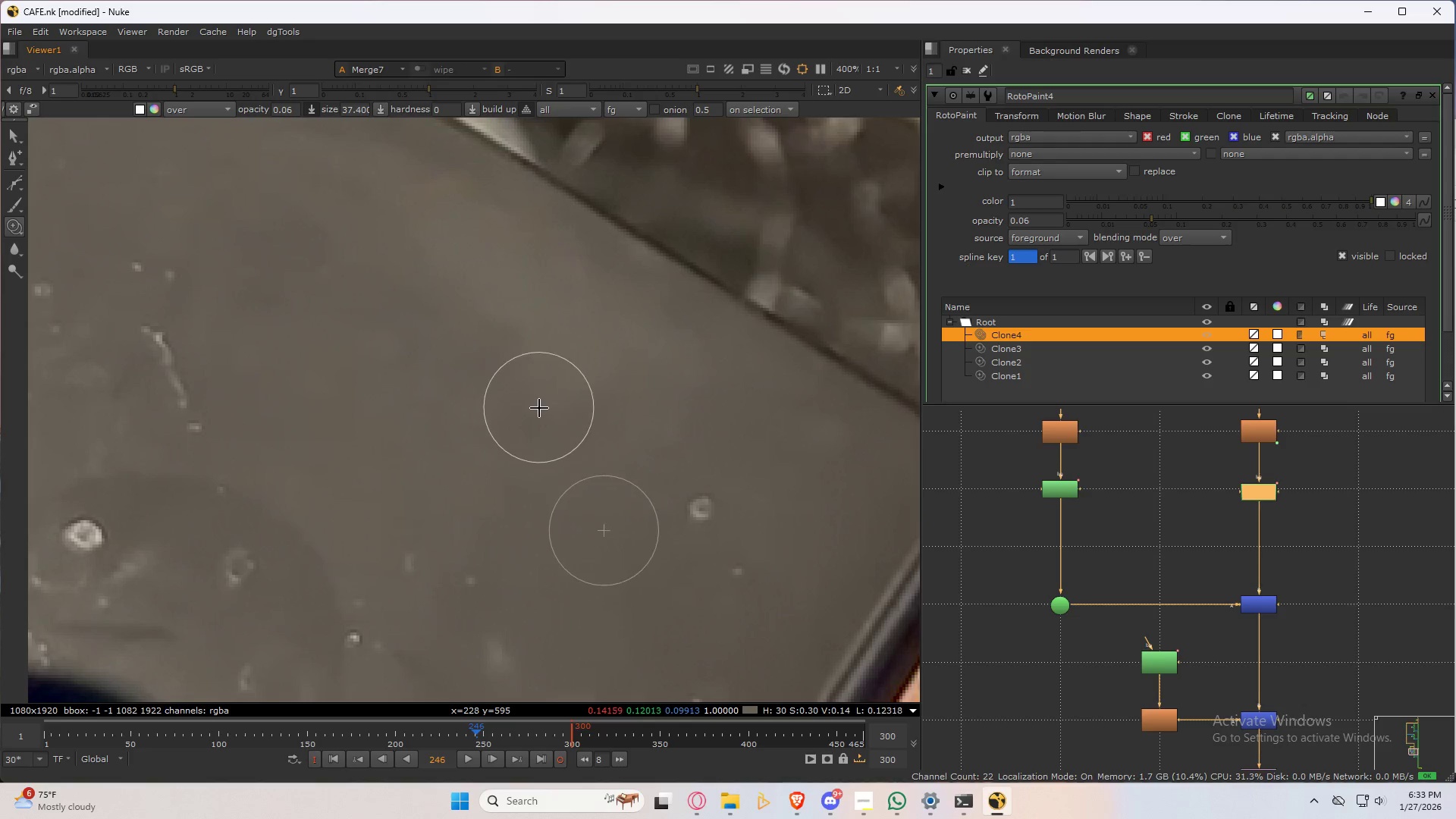 
left_click_drag(start_coordinate=[553, 410], to_coordinate=[531, 350])
 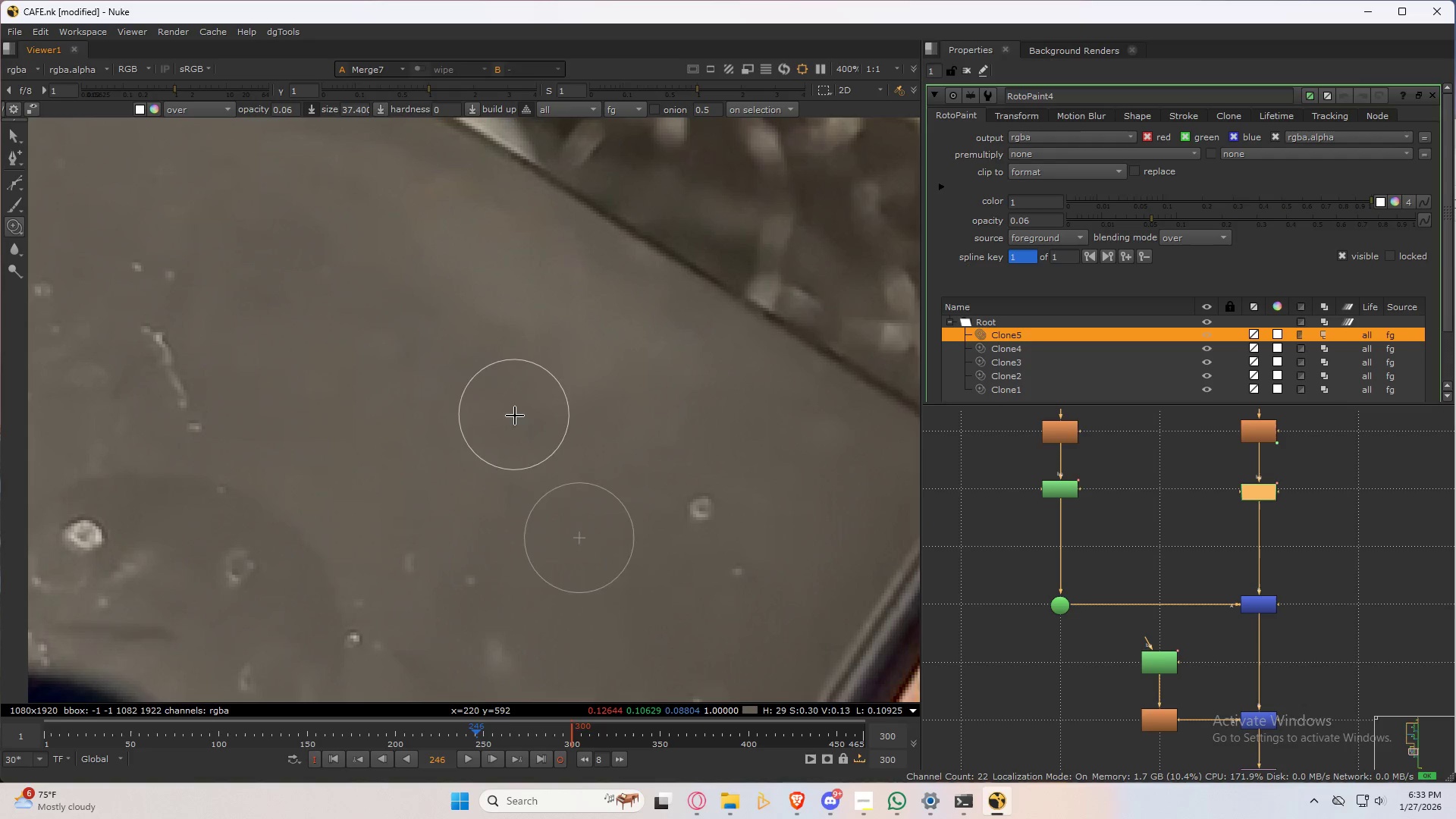 
hold_key(key=ControlLeft, duration=0.72)
left_click_drag(start_coordinate=[529, 428], to_coordinate=[600, 436])
 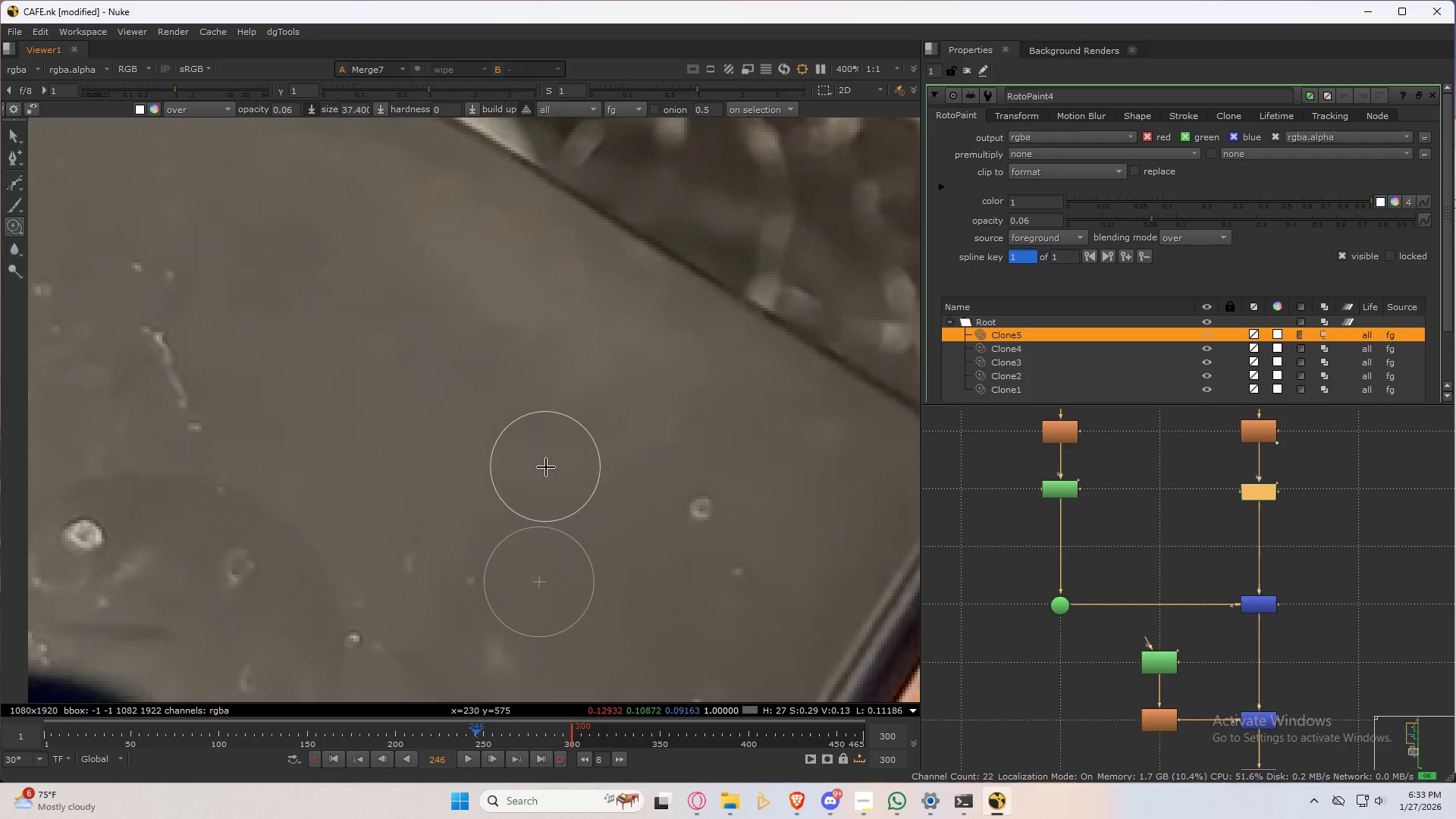 
left_click_drag(start_coordinate=[546, 467], to_coordinate=[680, 417])
 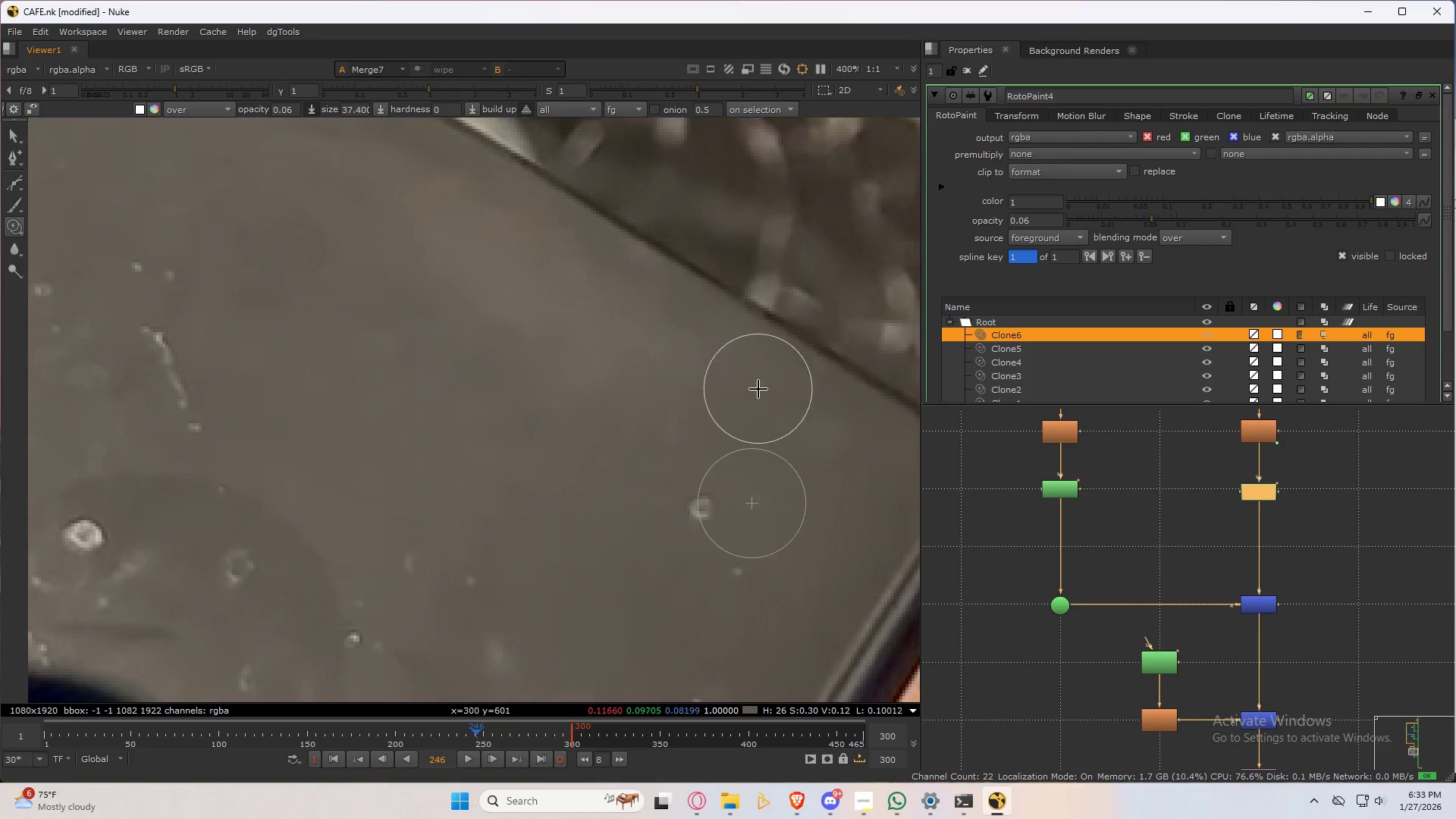 
hold_key(key=ControlLeft, duration=0.83)
left_click_drag(start_coordinate=[764, 365], to_coordinate=[658, 444])
 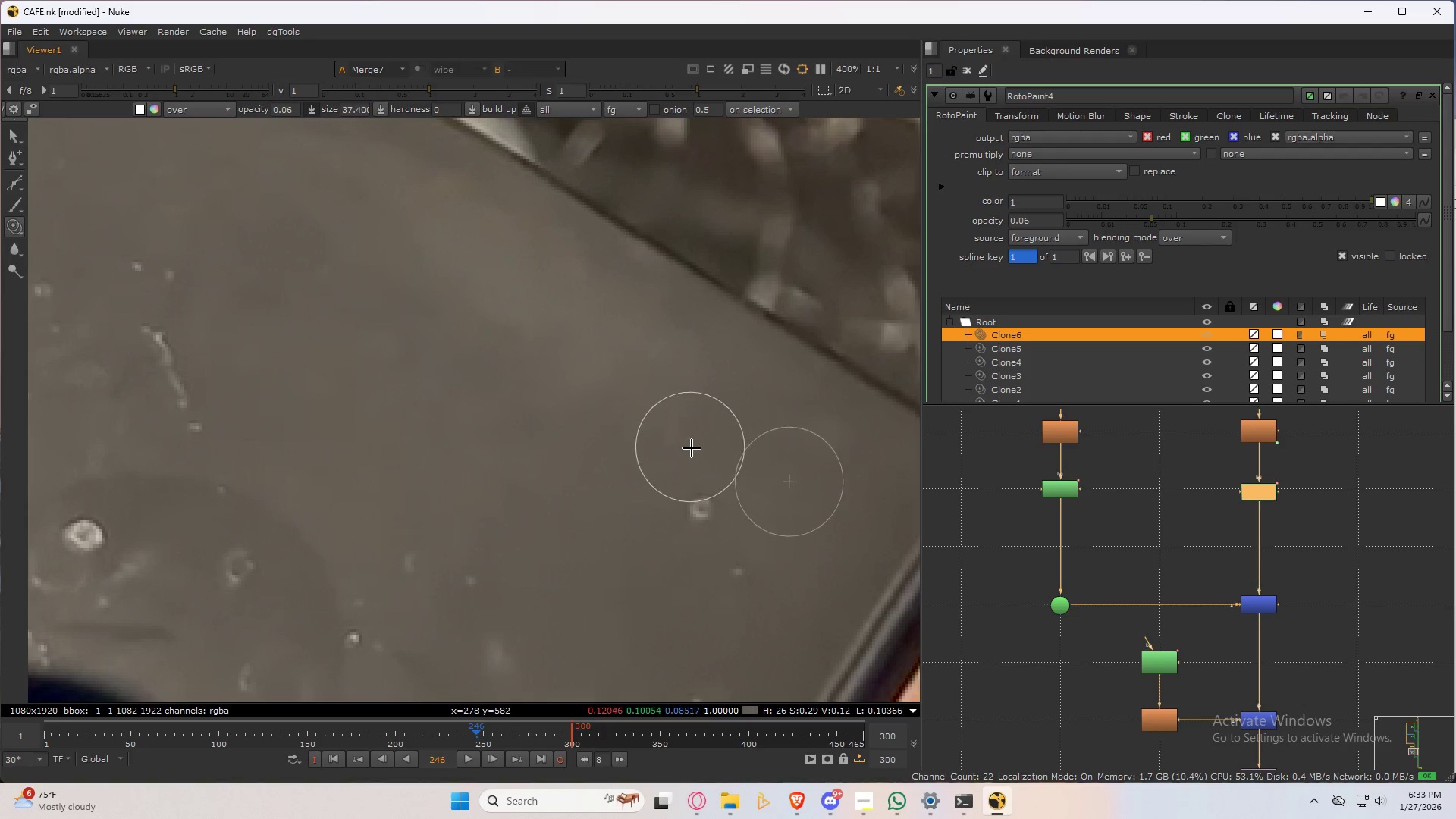 
left_click_drag(start_coordinate=[692, 450], to_coordinate=[664, 422])
 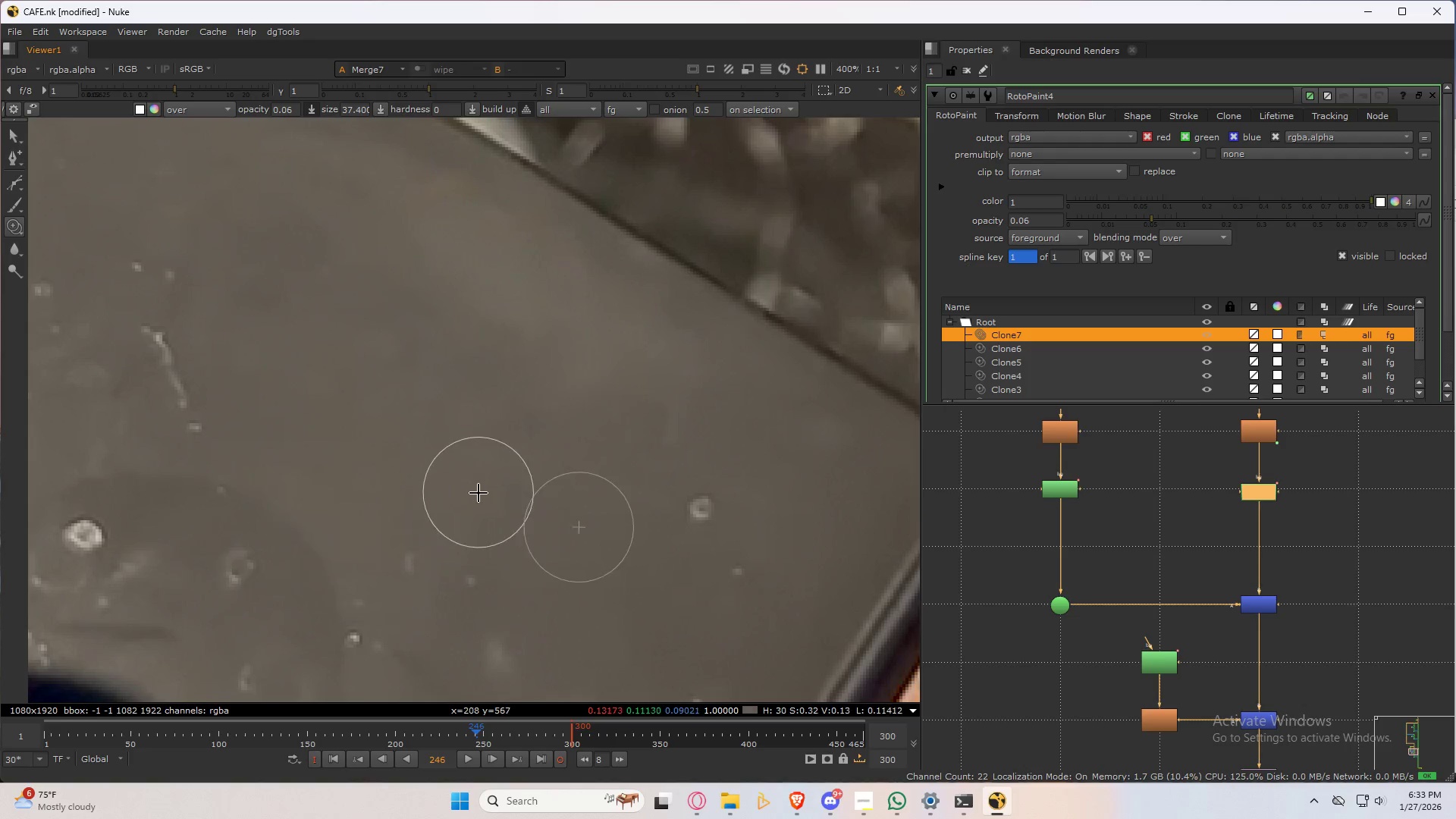 
hold_key(key=ControlLeft, duration=0.52)
left_click_drag(start_coordinate=[476, 475], to_coordinate=[676, 433])
 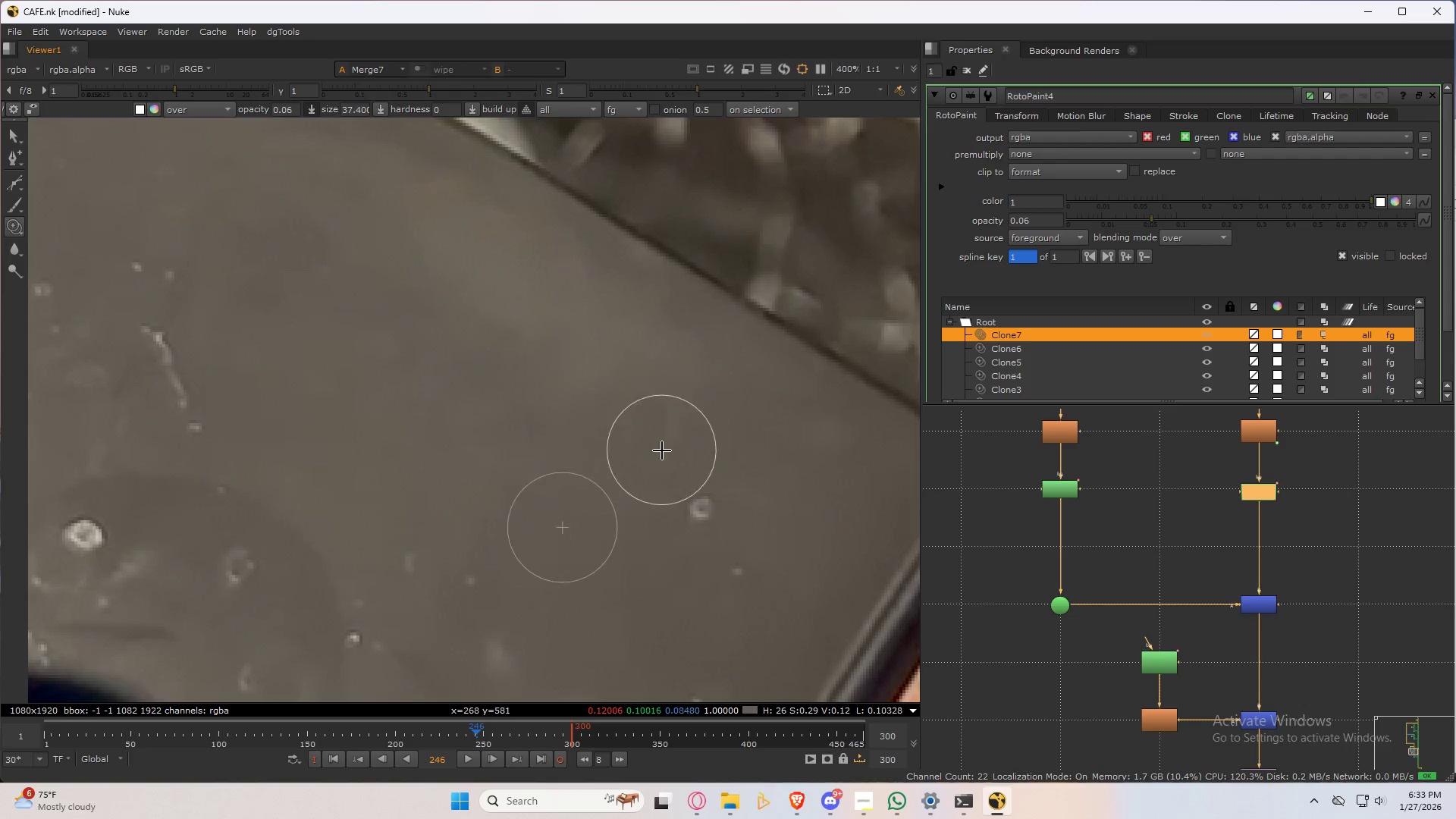 
left_click_drag(start_coordinate=[662, 450], to_coordinate=[658, 422])
 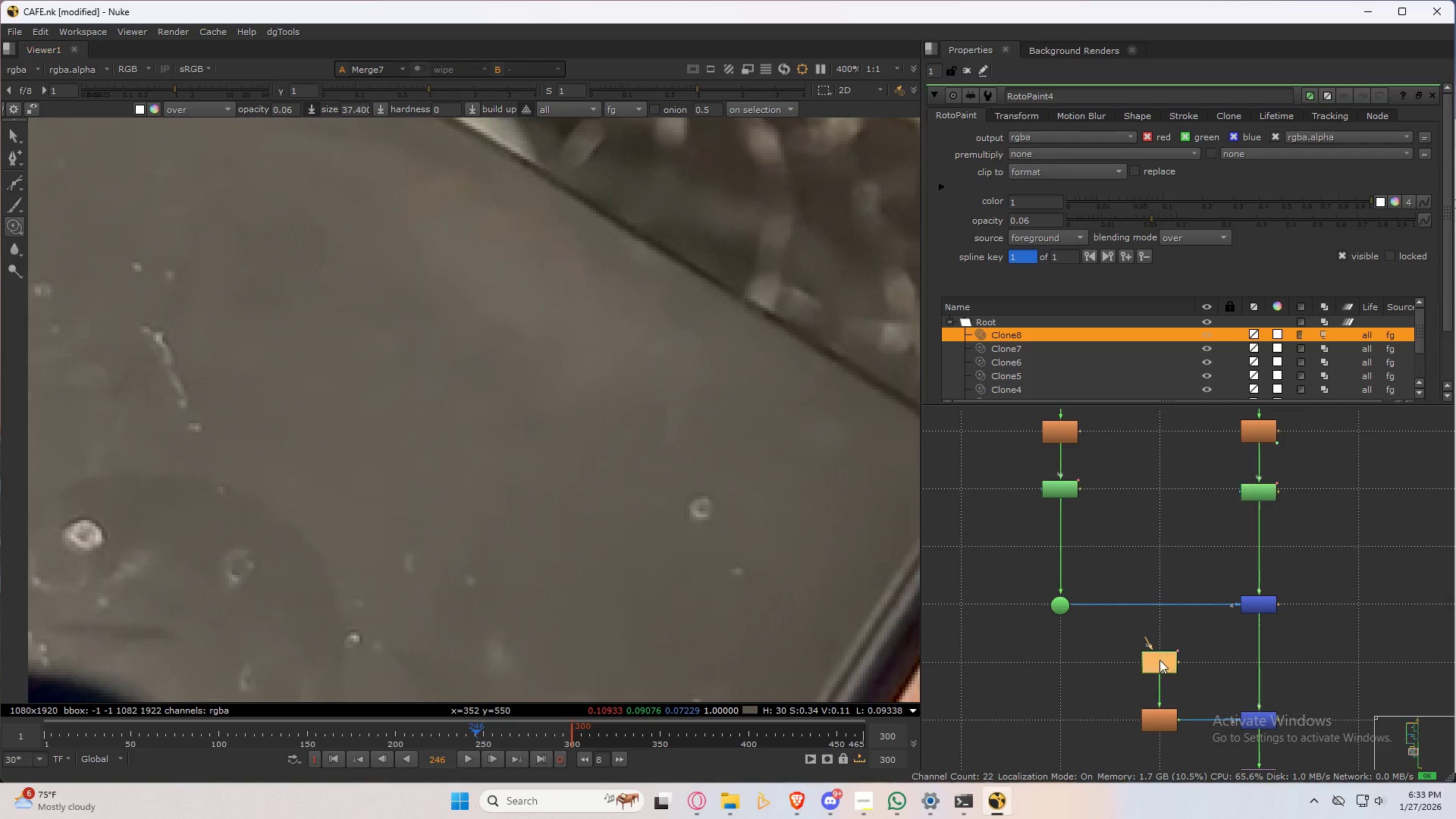 
double_click([1159, 660])
 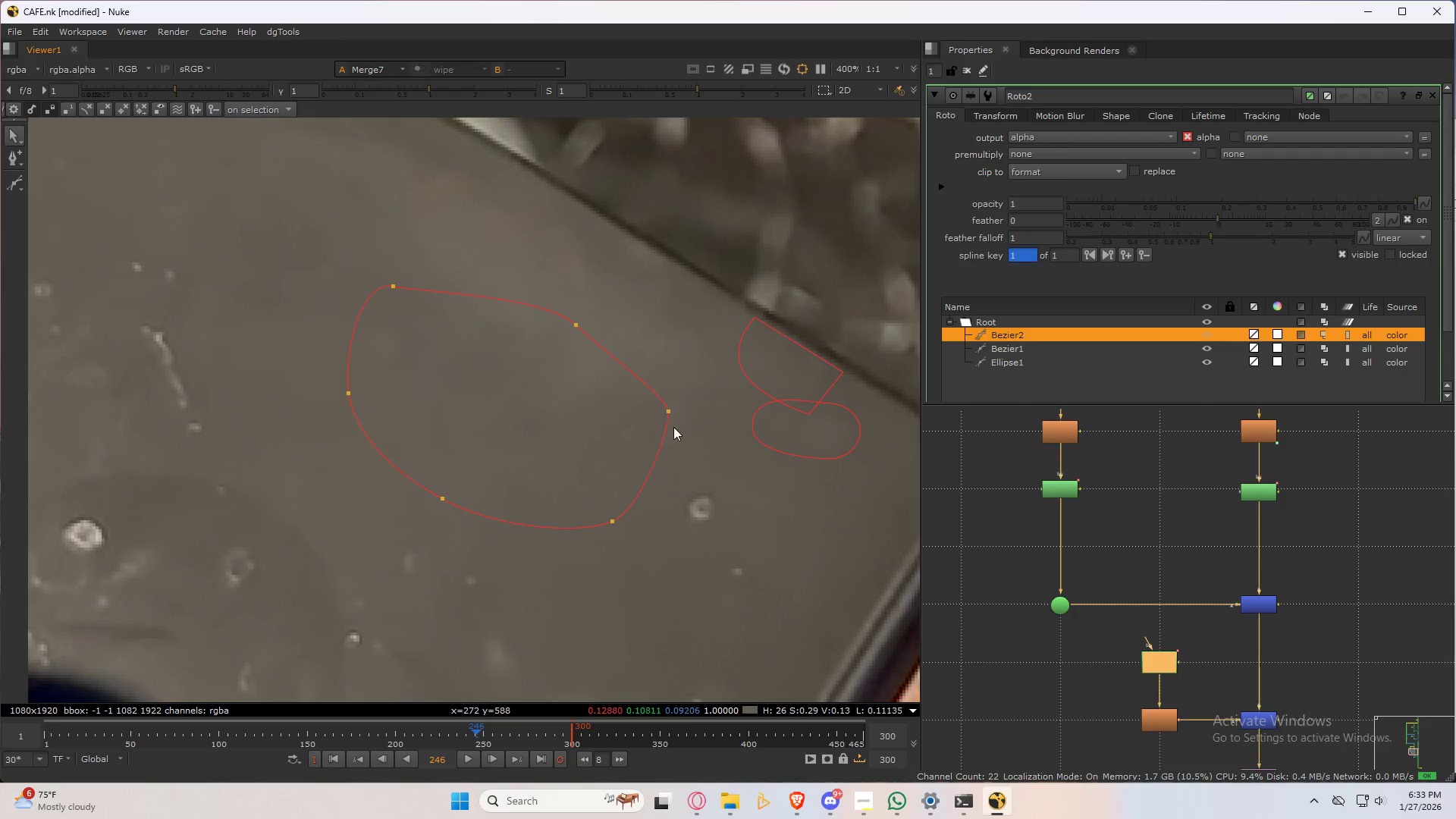 
left_click_drag(start_coordinate=[663, 410], to_coordinate=[695, 412])
 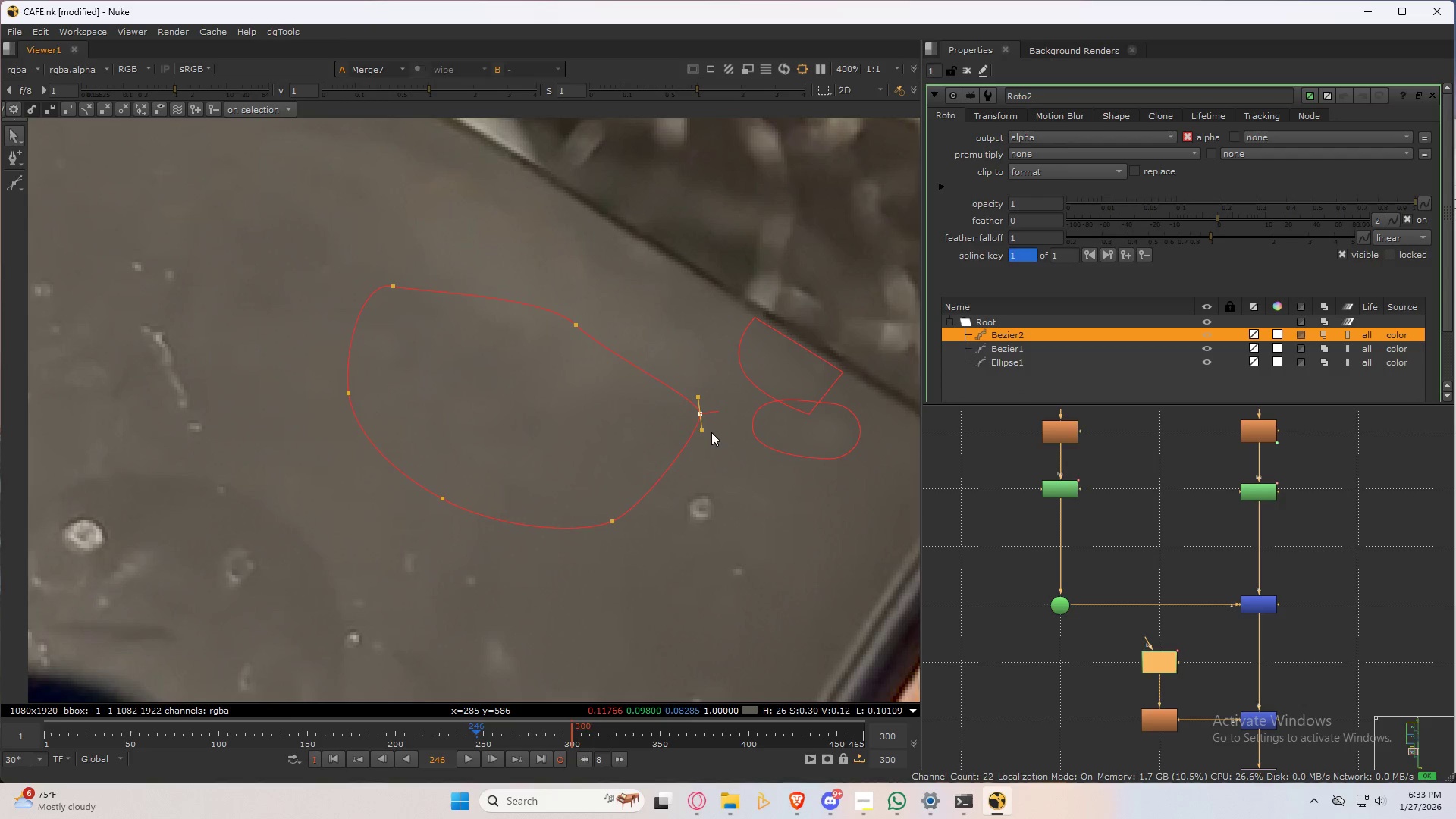 
left_click_drag(start_coordinate=[704, 428], to_coordinate=[714, 467])
 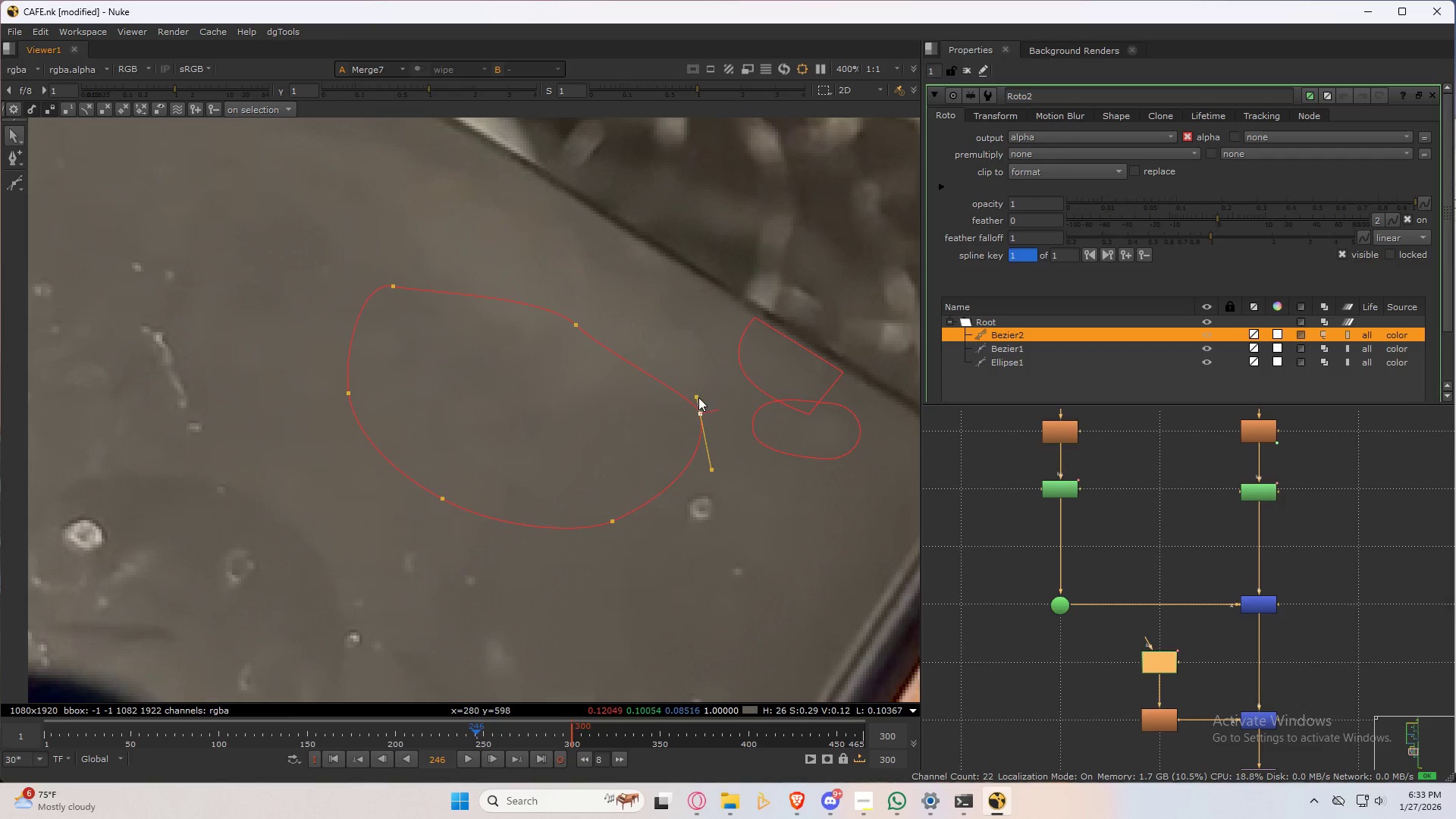 
left_click_drag(start_coordinate=[698, 400], to_coordinate=[692, 378])
 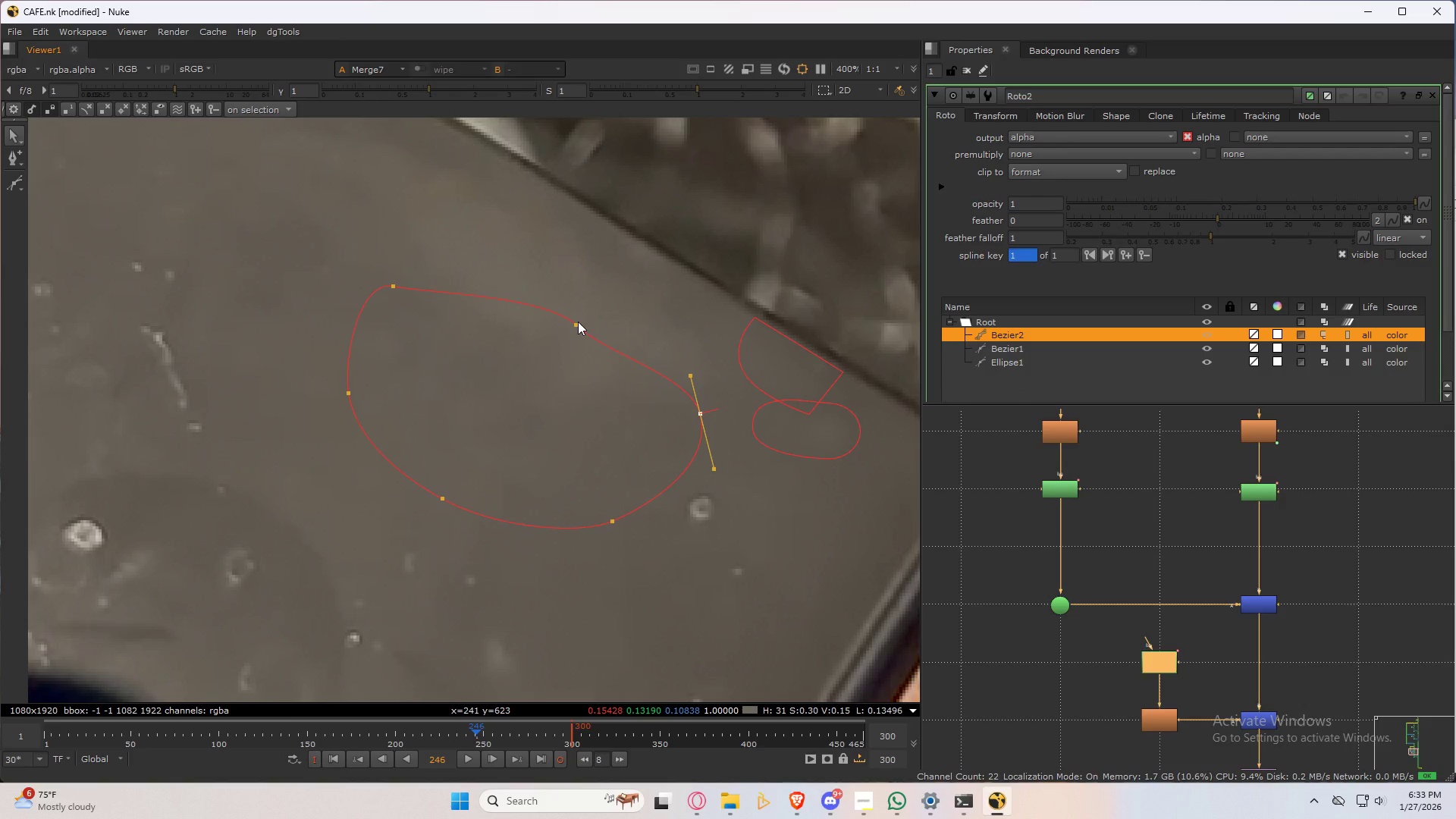 
left_click_drag(start_coordinate=[577, 322], to_coordinate=[643, 274])
 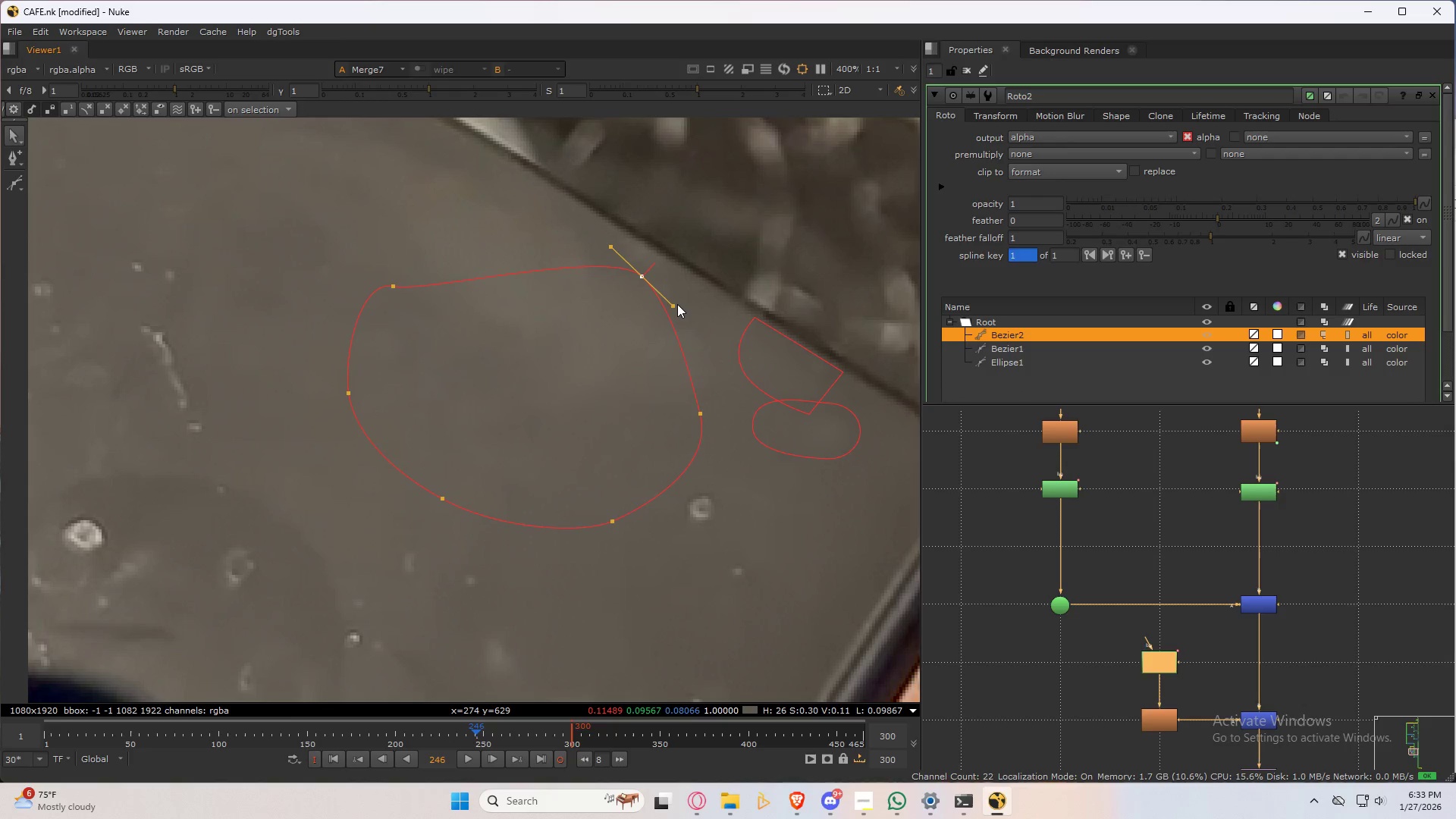 
left_click_drag(start_coordinate=[677, 304], to_coordinate=[730, 337])
 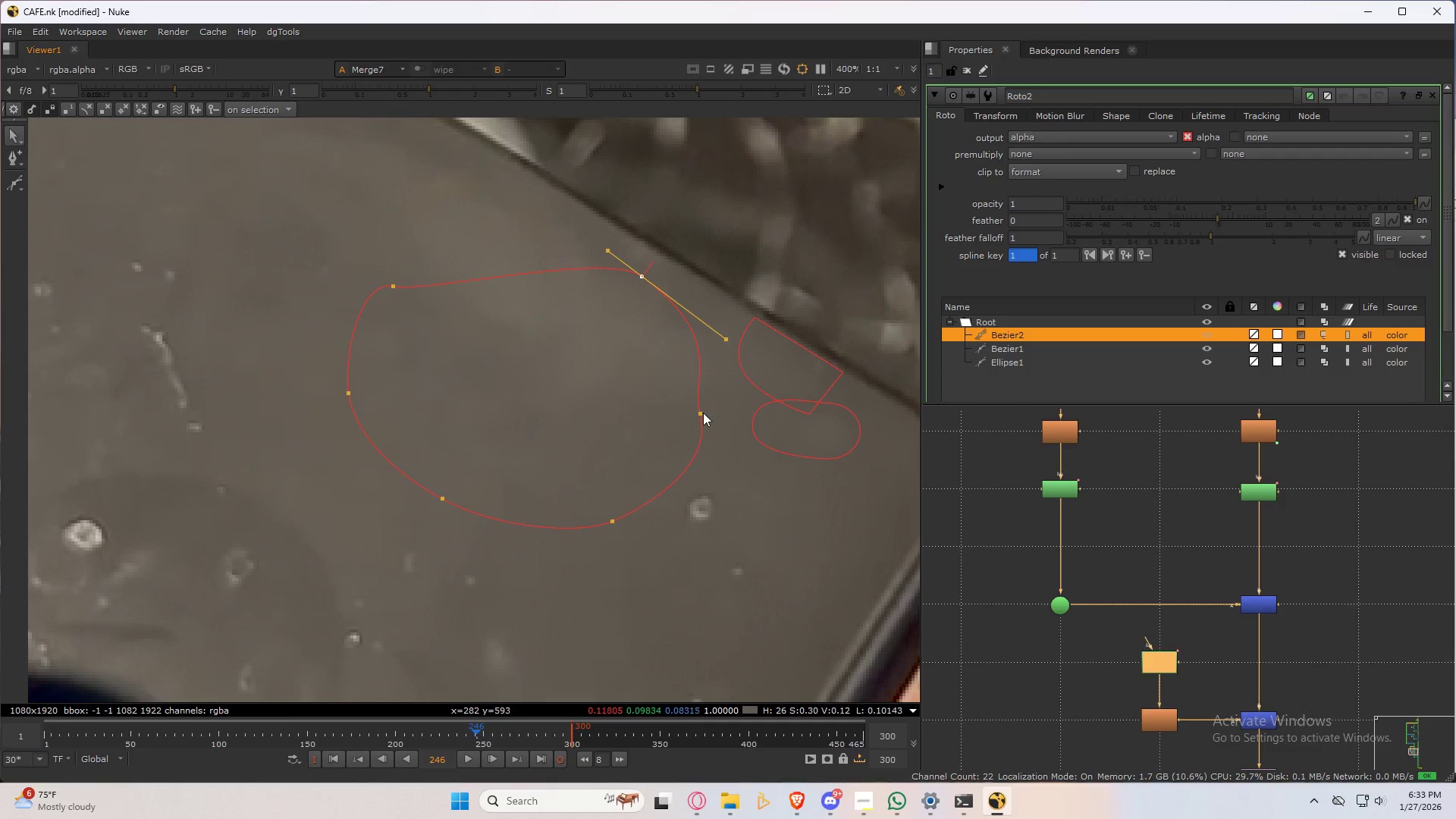 
left_click_drag(start_coordinate=[703, 413], to_coordinate=[717, 406])
 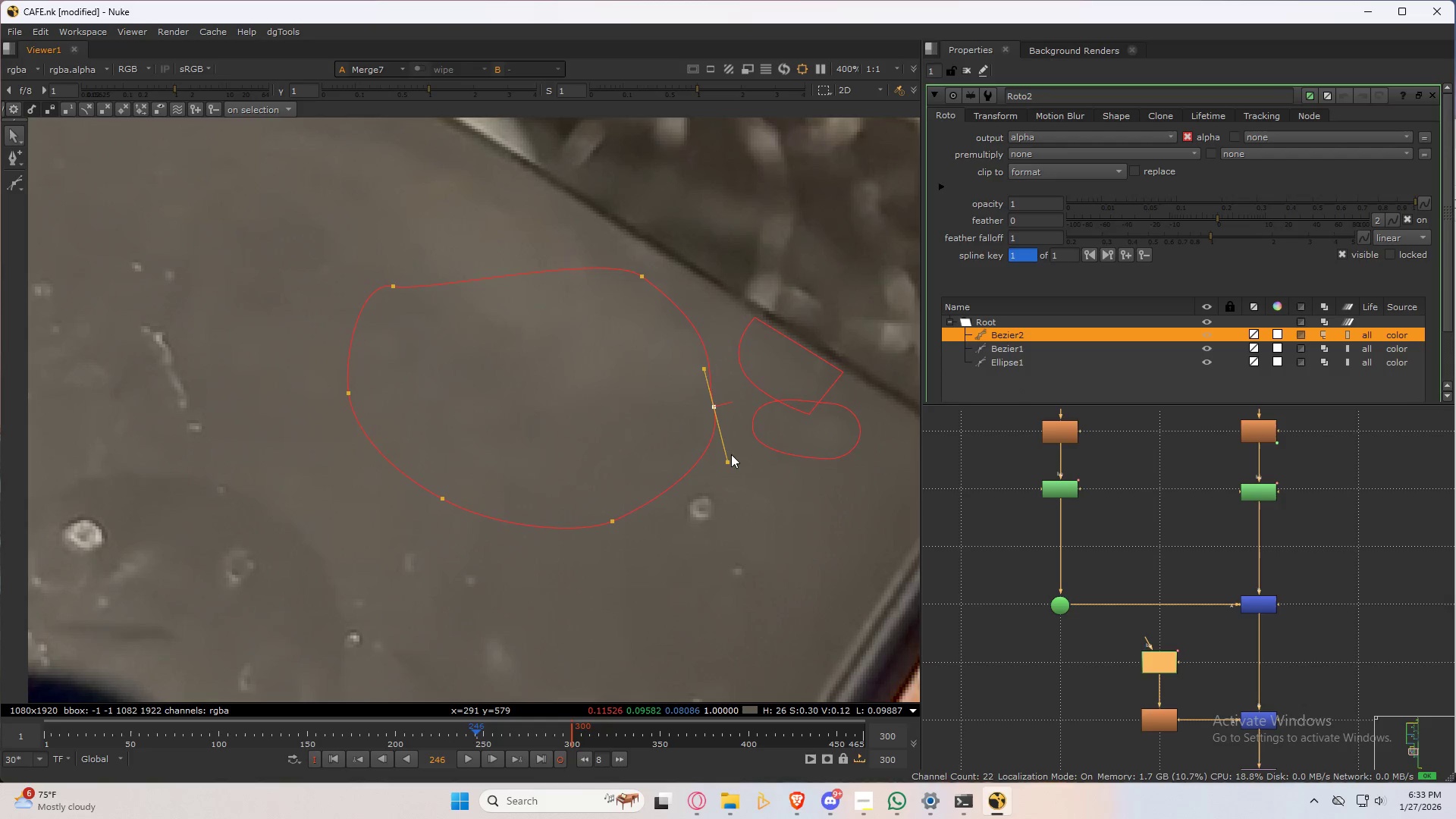 
left_click_drag(start_coordinate=[731, 457], to_coordinate=[720, 457])
 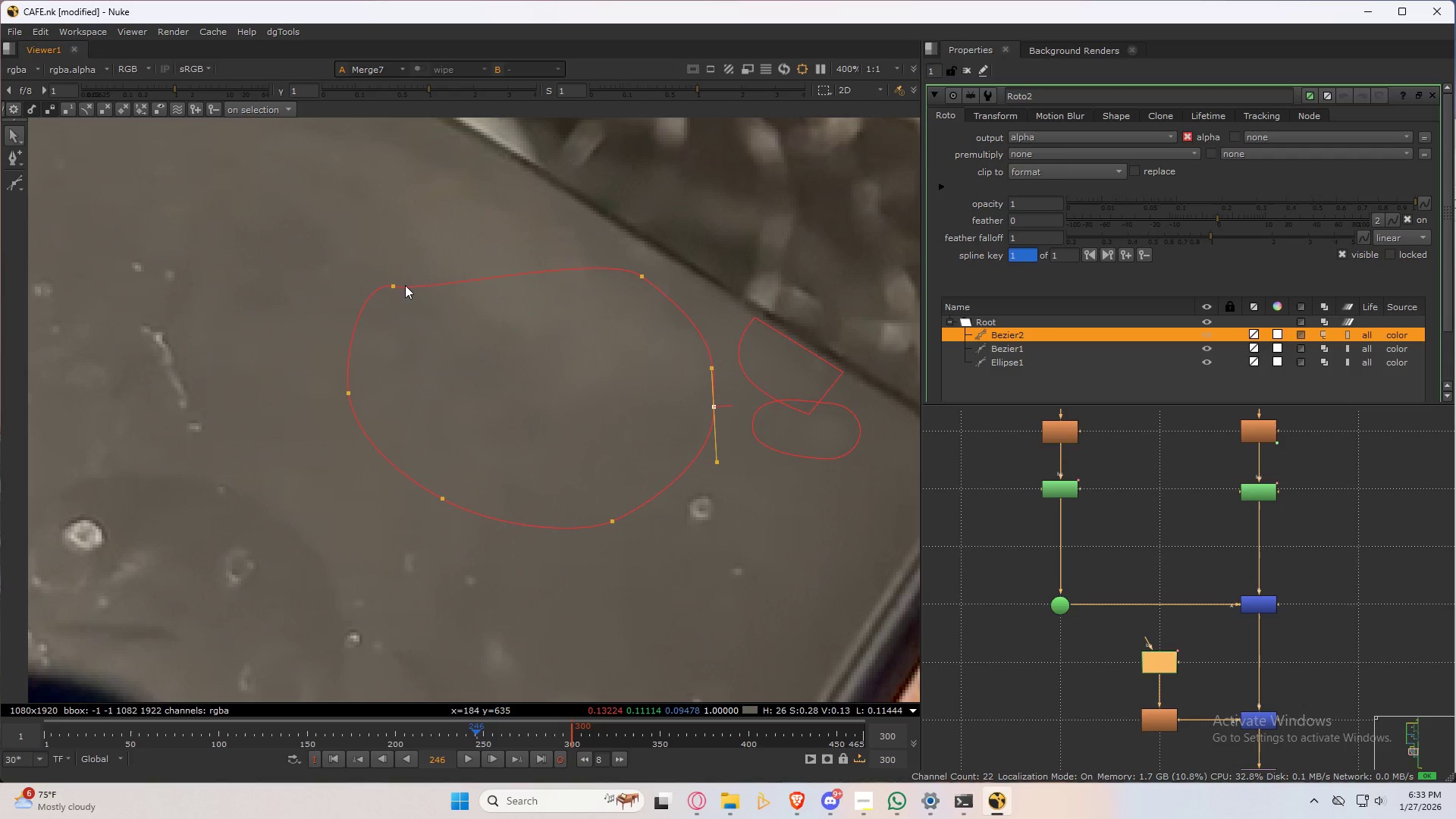 
left_click_drag(start_coordinate=[400, 284], to_coordinate=[376, 139])
 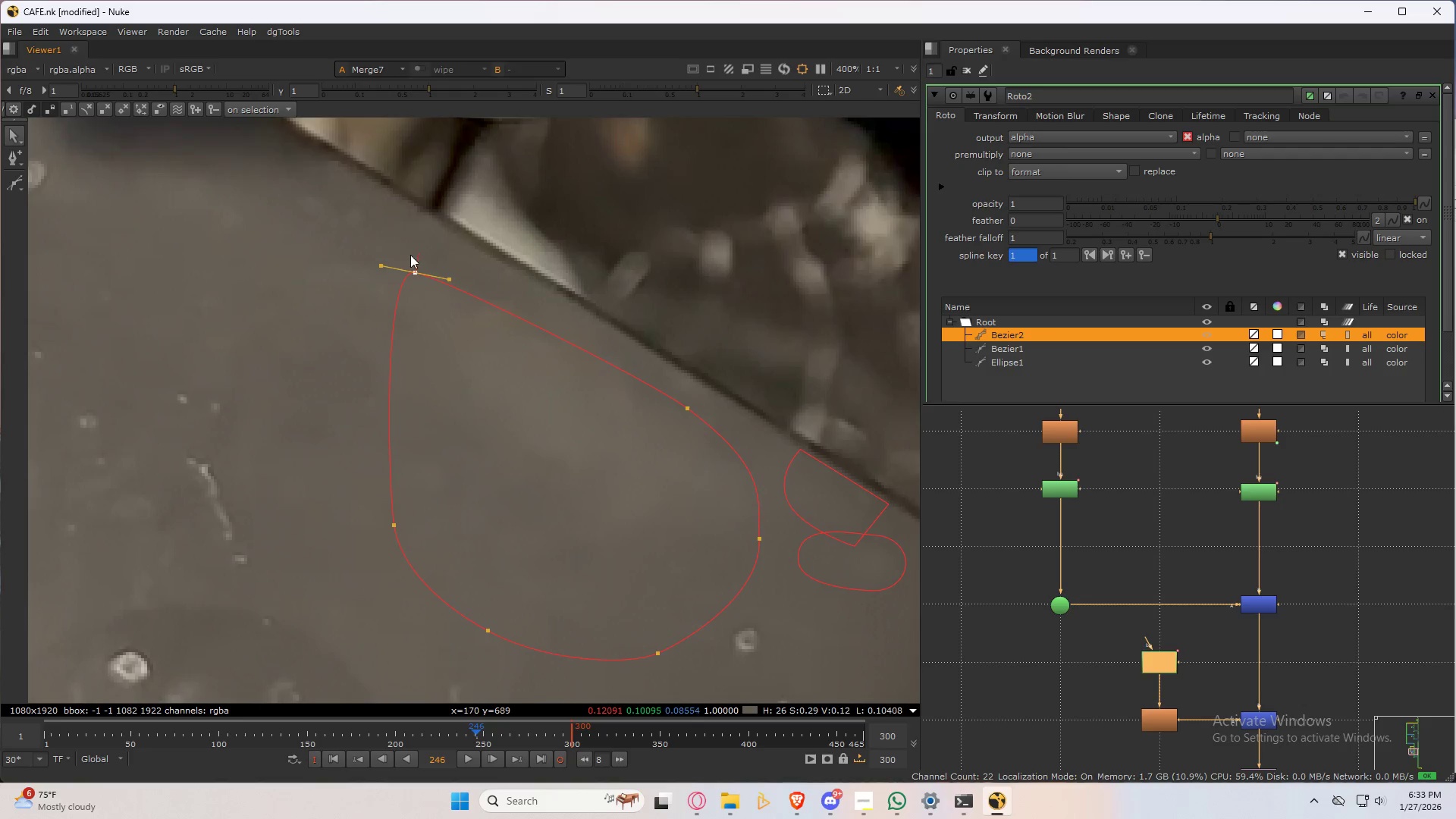 
left_click_drag(start_coordinate=[416, 270], to_coordinate=[441, 253])
 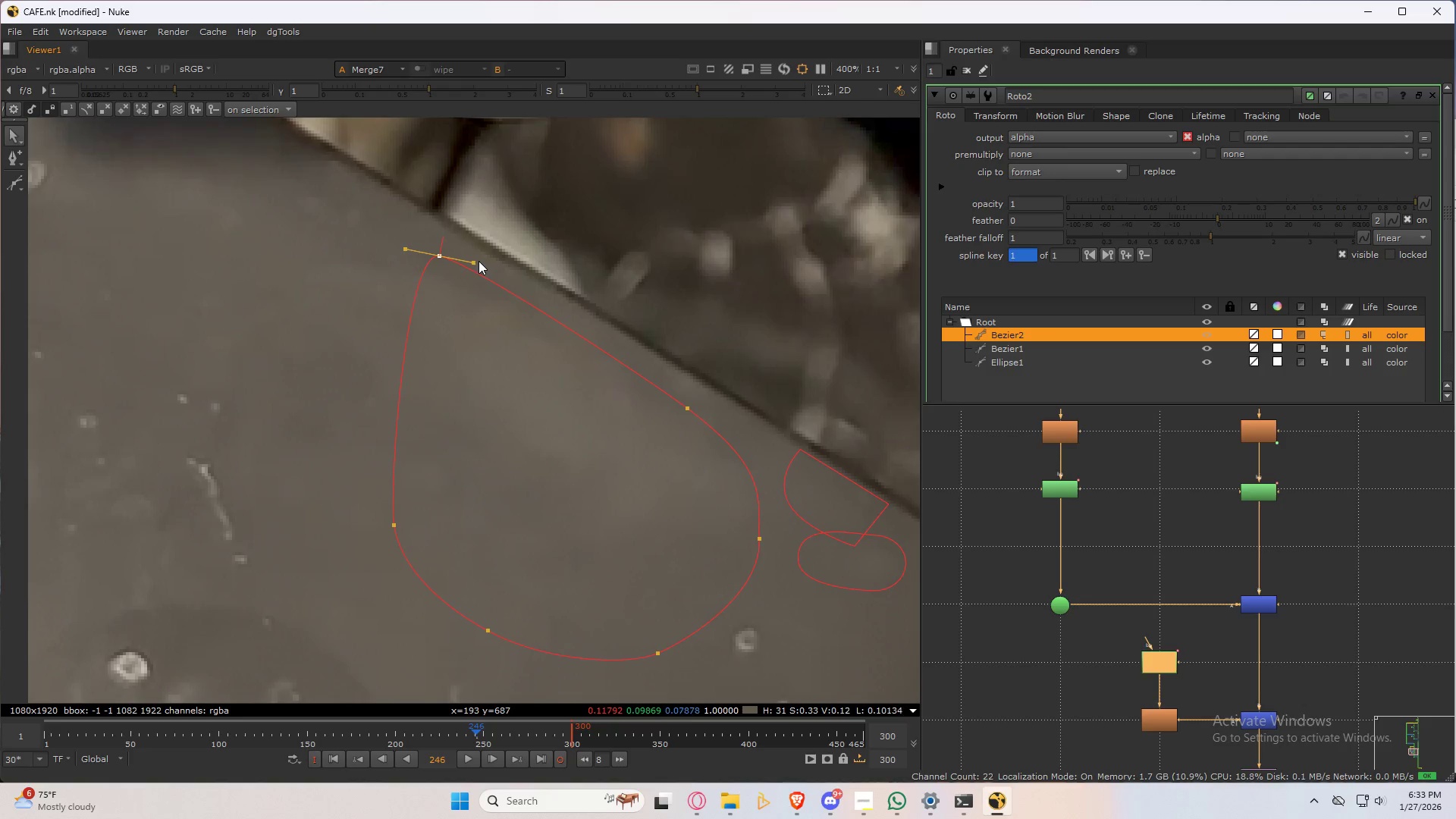 
left_click_drag(start_coordinate=[477, 261], to_coordinate=[505, 275])
 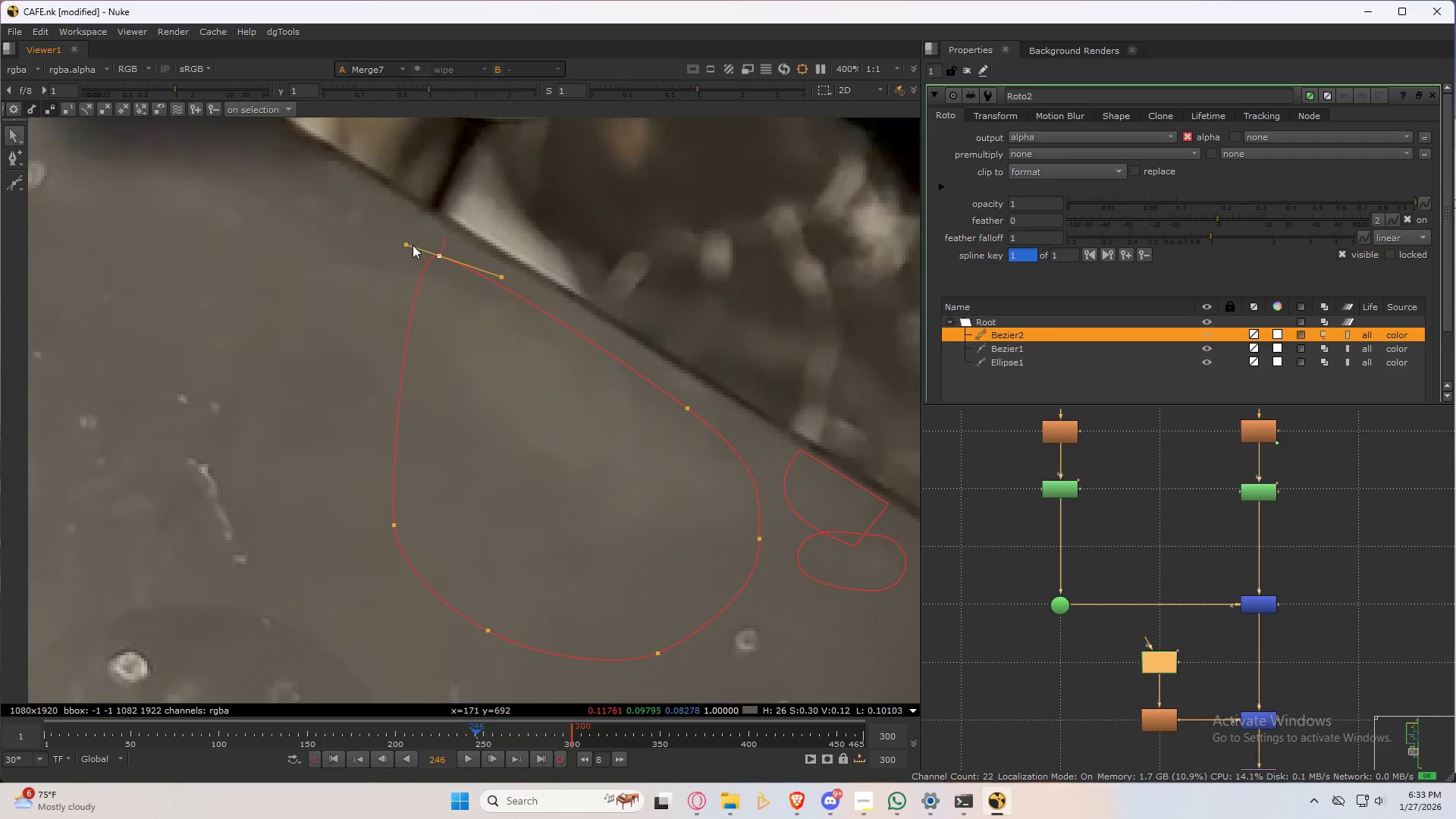 
hold_key(key=ControlLeft, duration=1.53)
left_click_drag(start_coordinate=[406, 243], to_coordinate=[177, 199])
 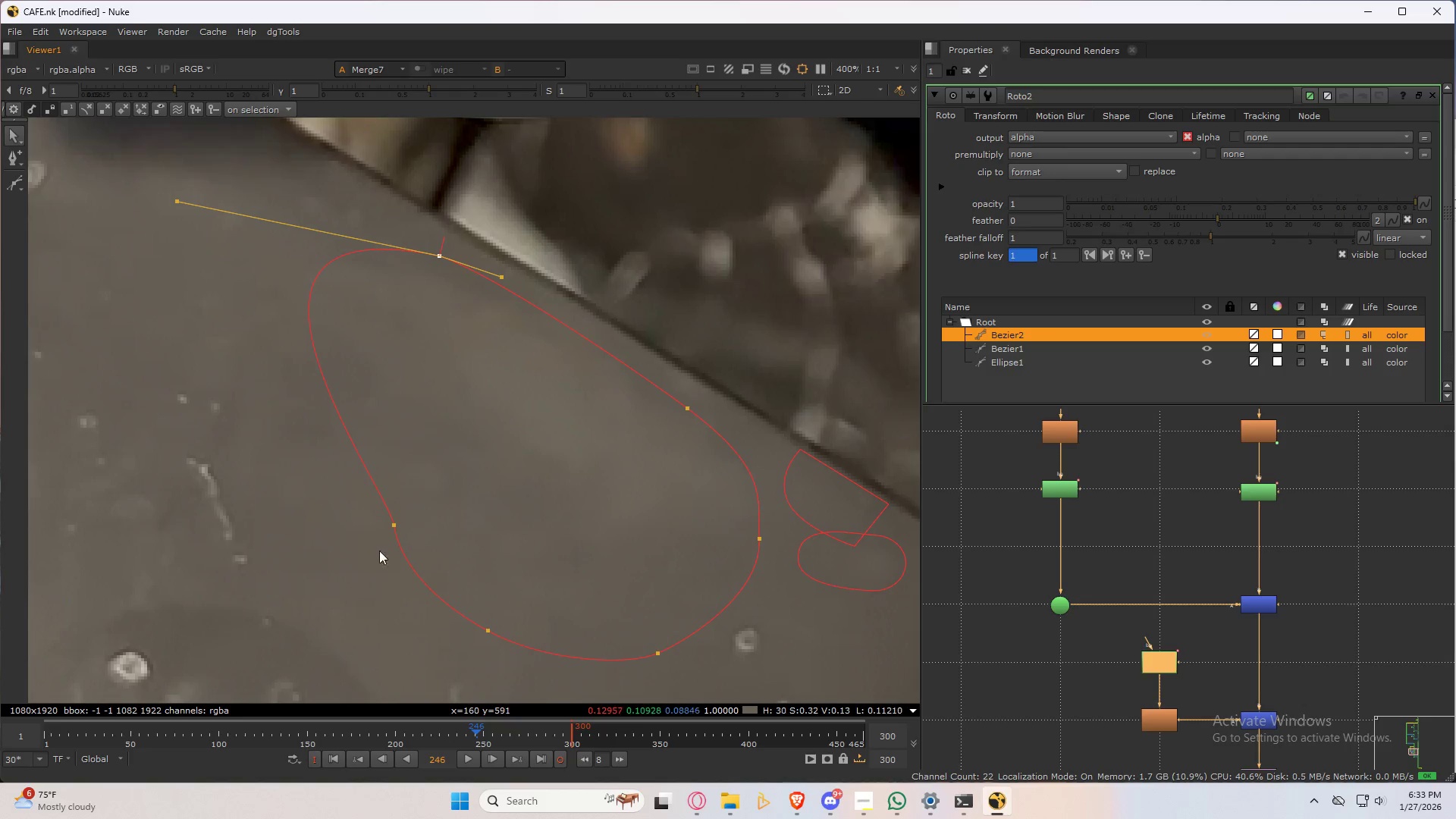 
key(Control+ControlLeft)
 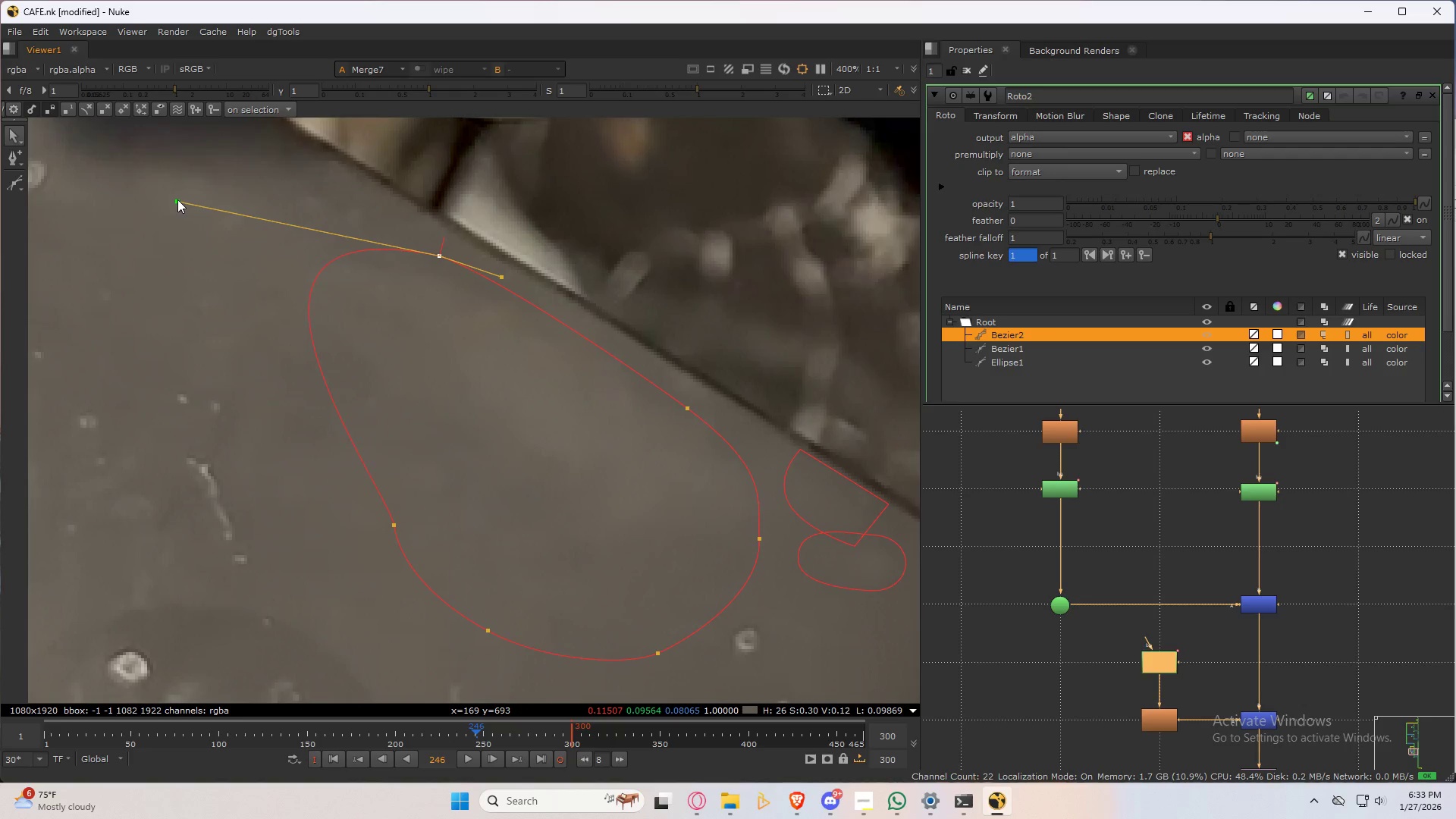 
key(Control+ControlLeft)
 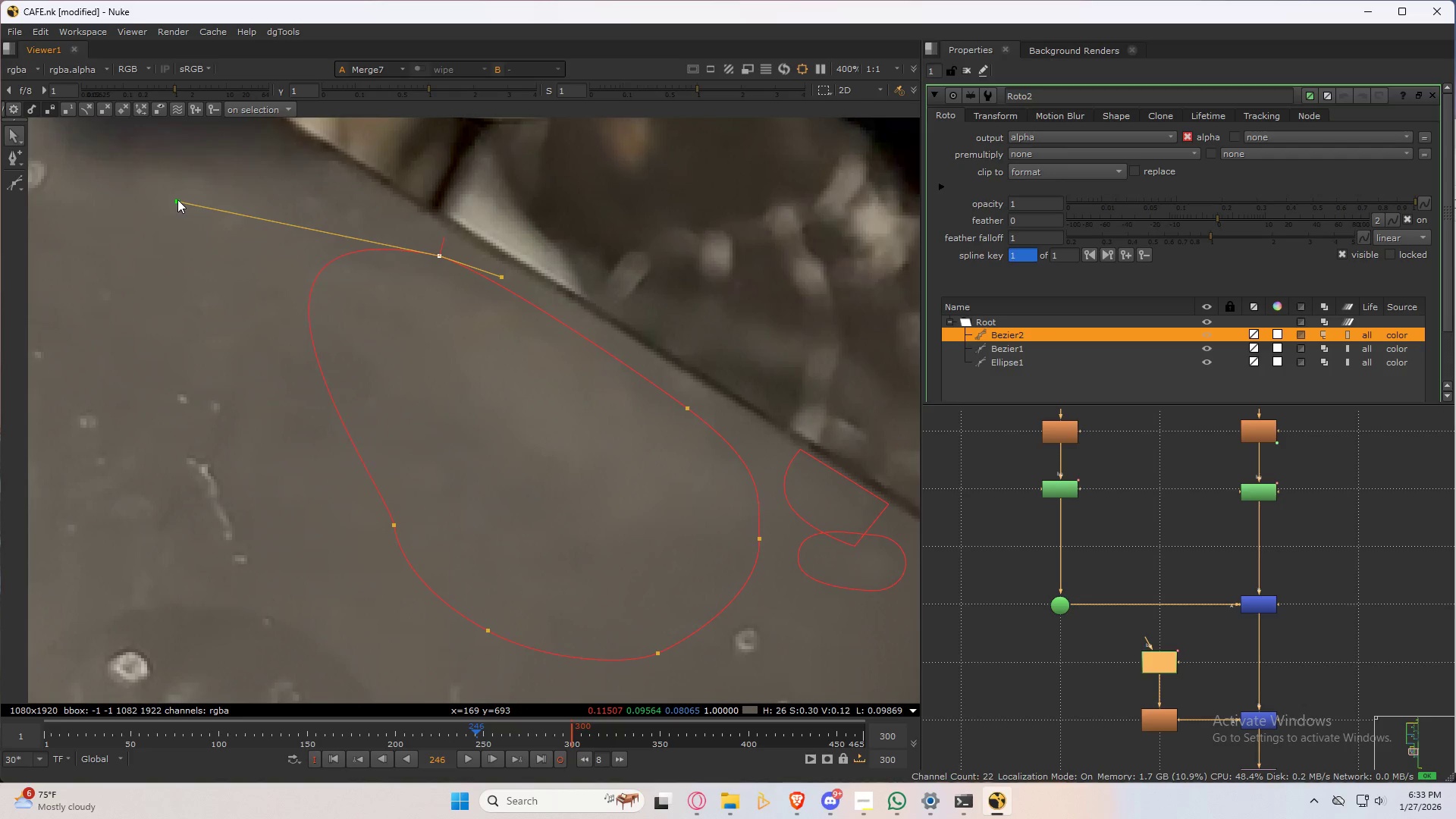 
key(Control+ControlLeft)
 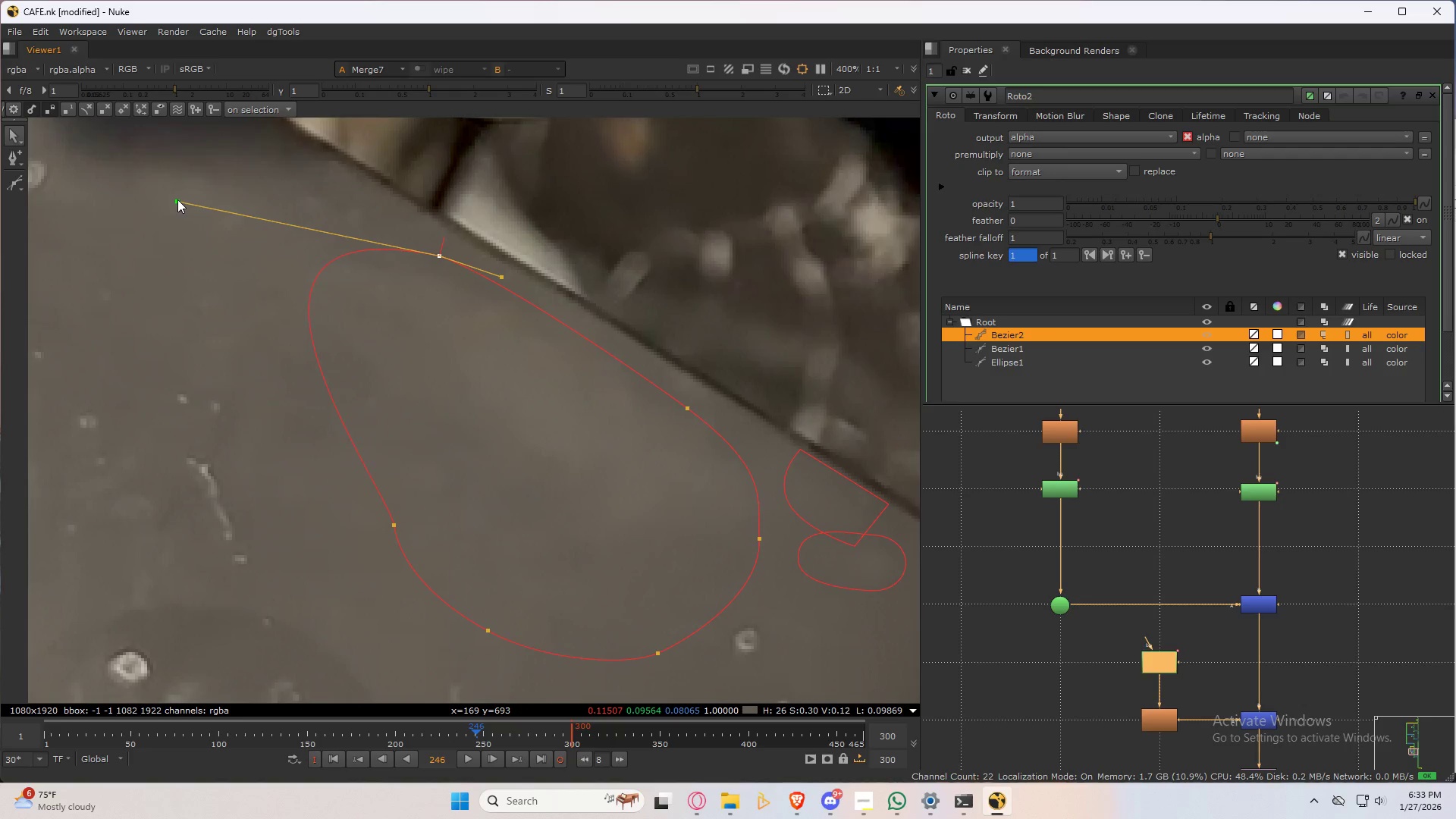 
key(Control+ControlLeft)
 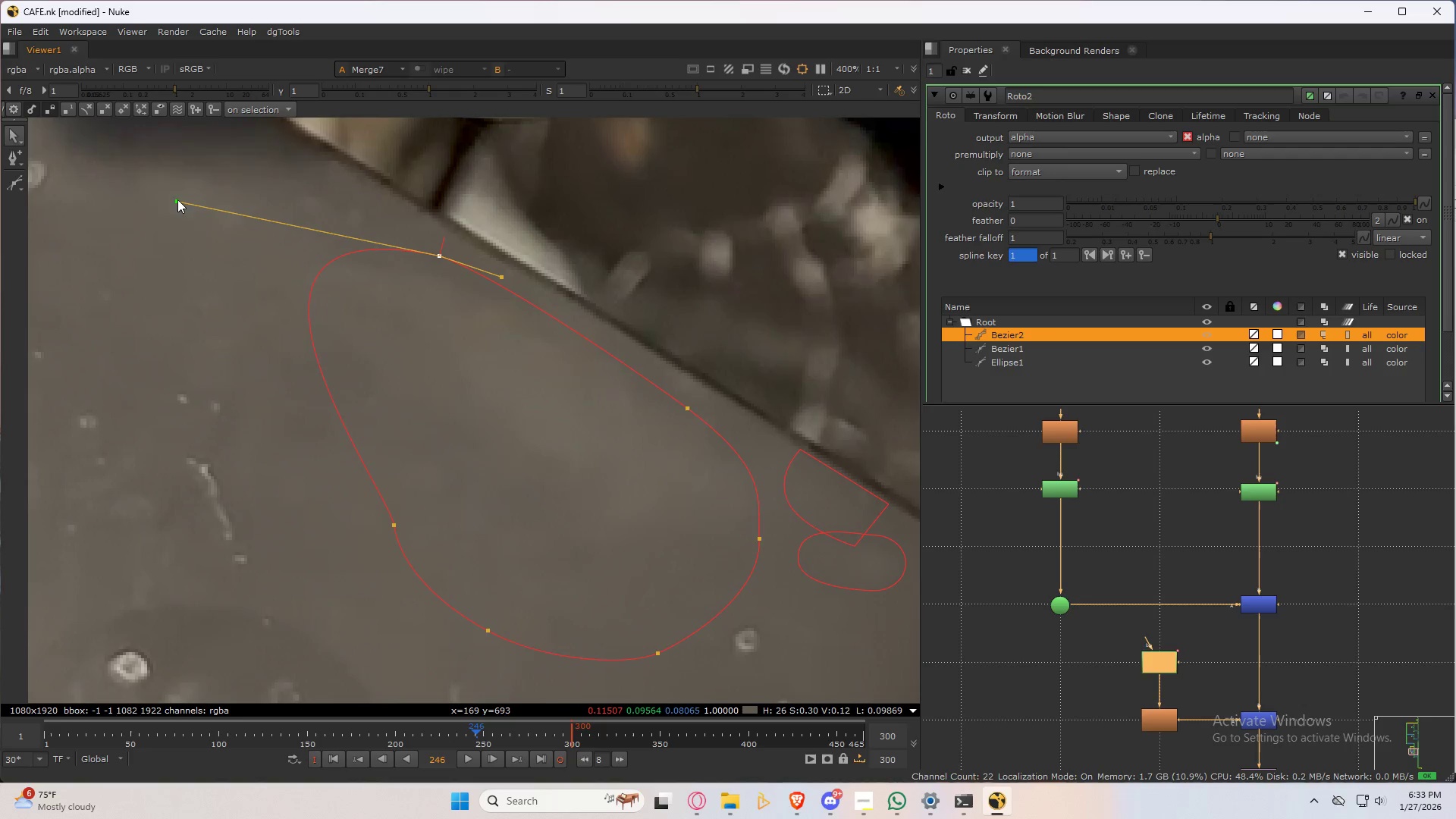 
key(Control+ControlLeft)
 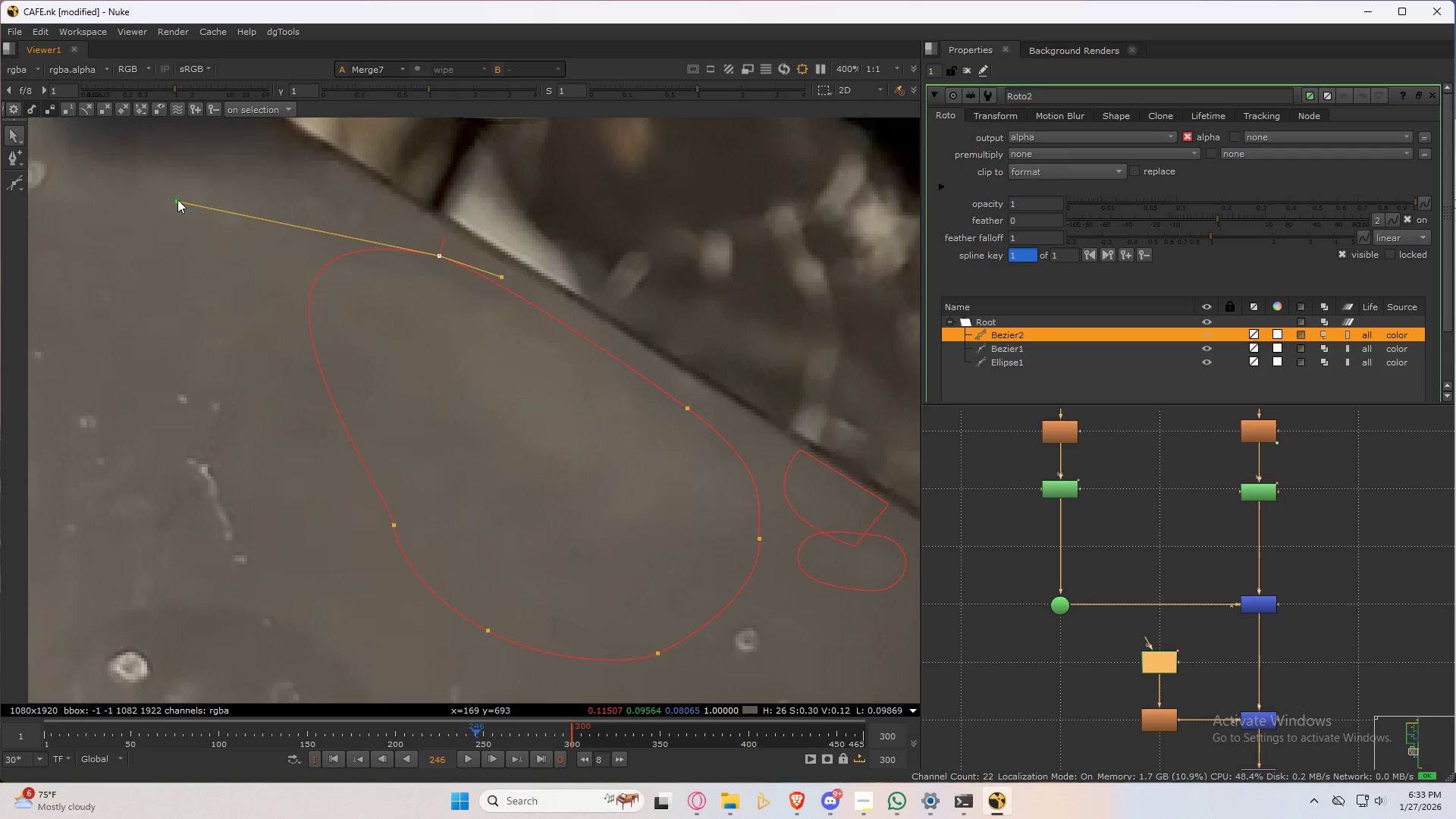 
key(Control+ControlLeft)
 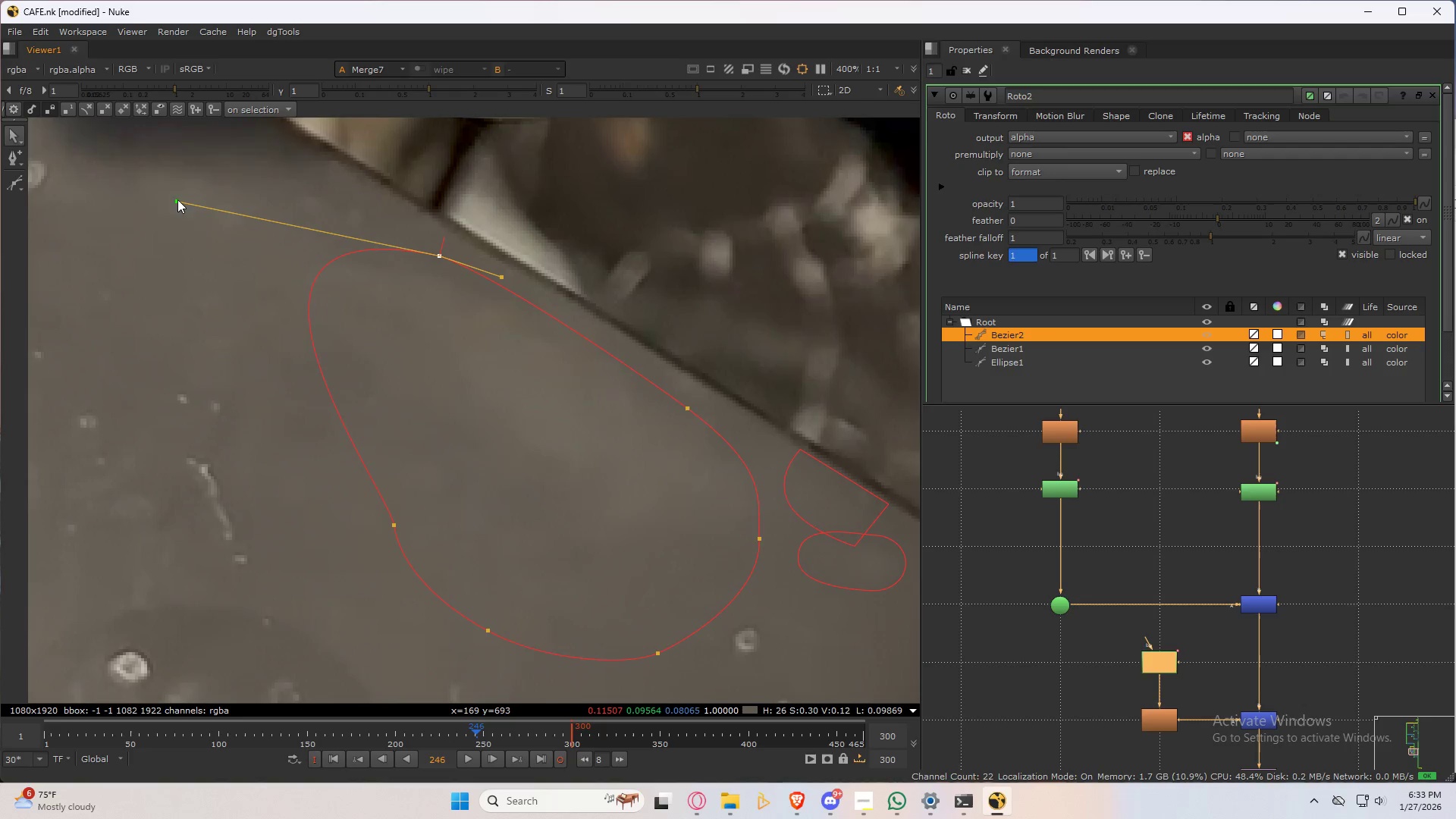 
key(Control+ControlLeft)
 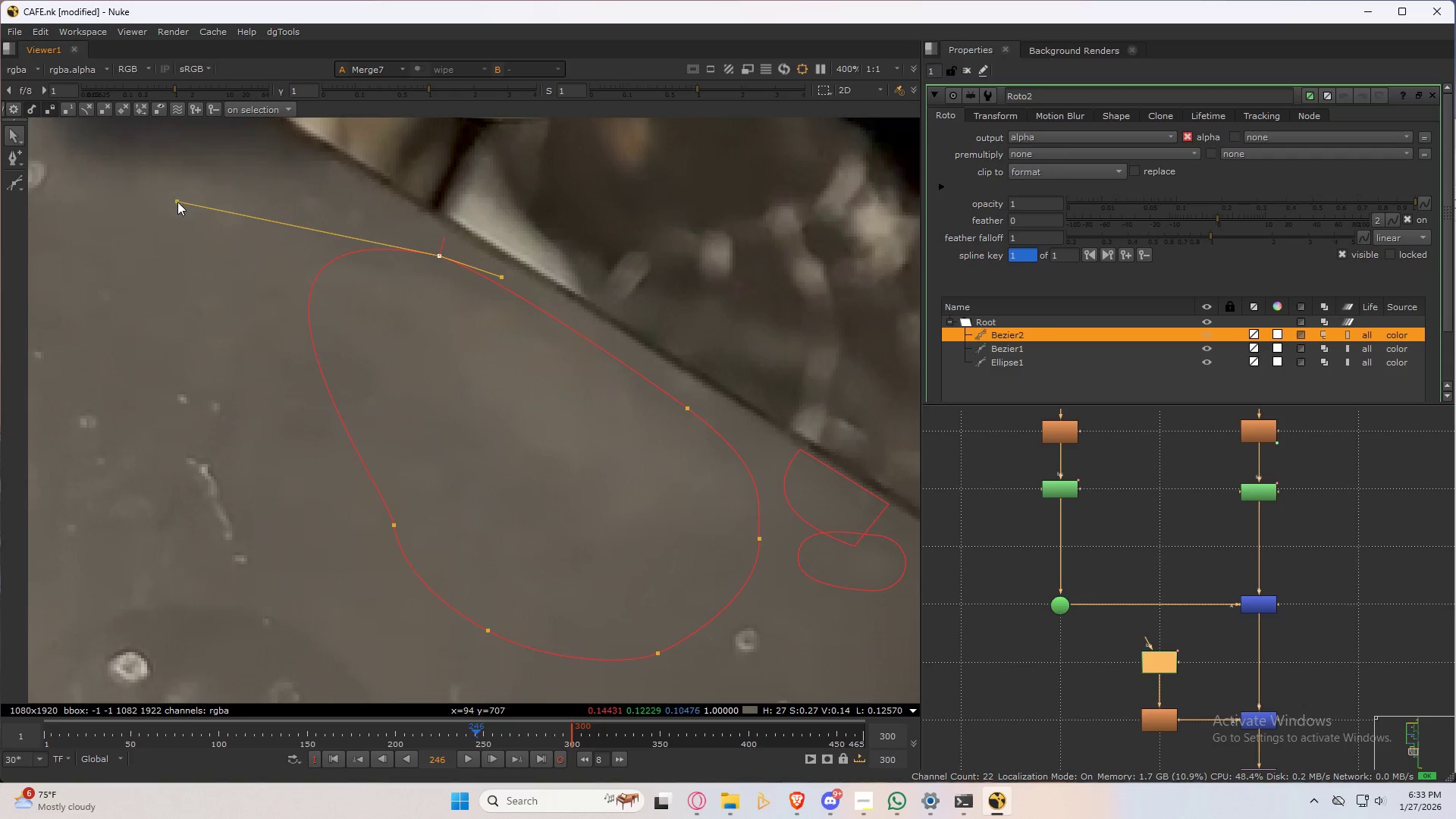 
key(Control+ControlLeft)
 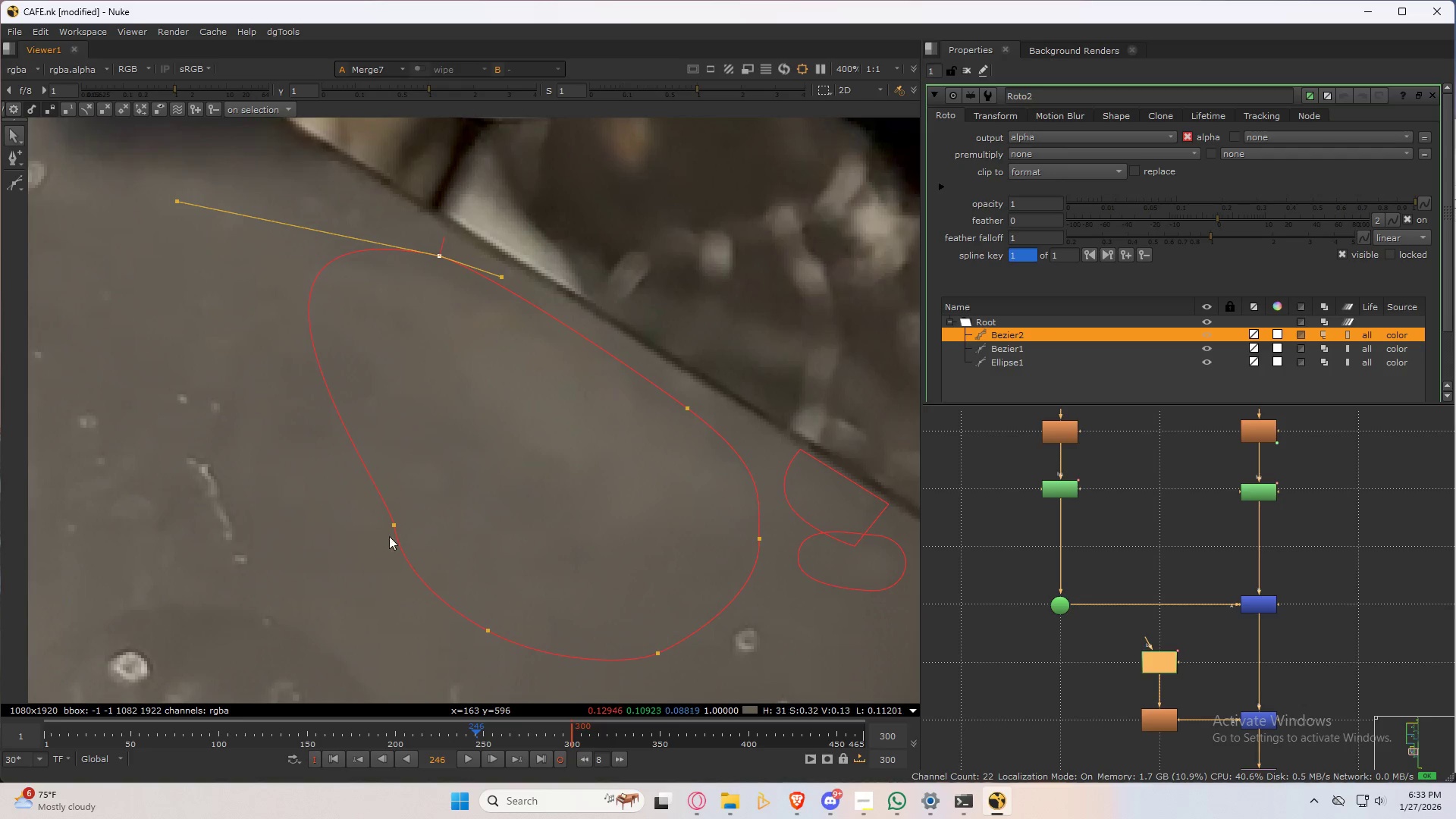 
left_click_drag(start_coordinate=[393, 528], to_coordinate=[304, 468])
 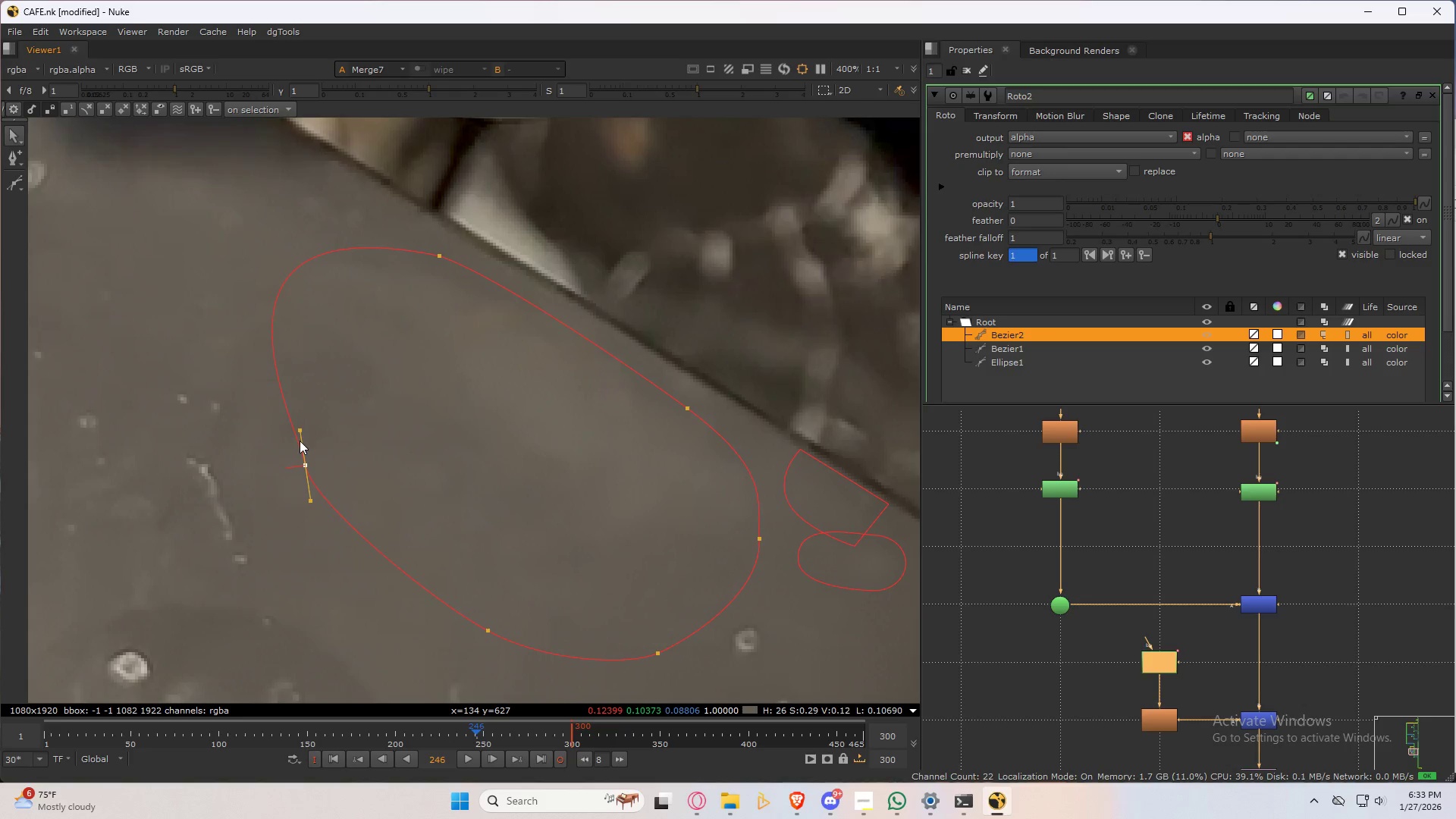 
left_click_drag(start_coordinate=[300, 430], to_coordinate=[277, 407])
 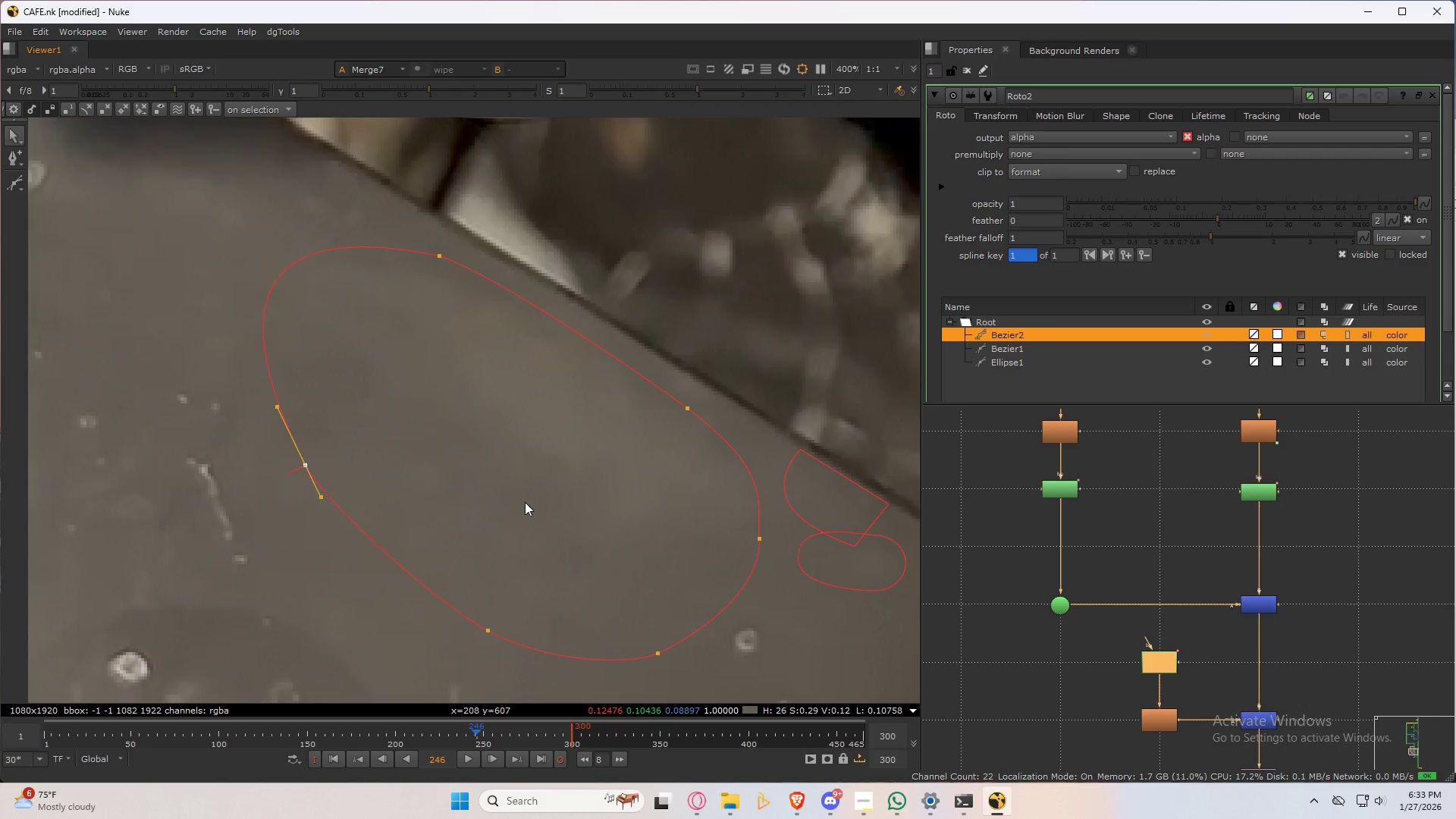 
scroll: coordinate [538, 564], scroll_direction: down, amount: 4.0
 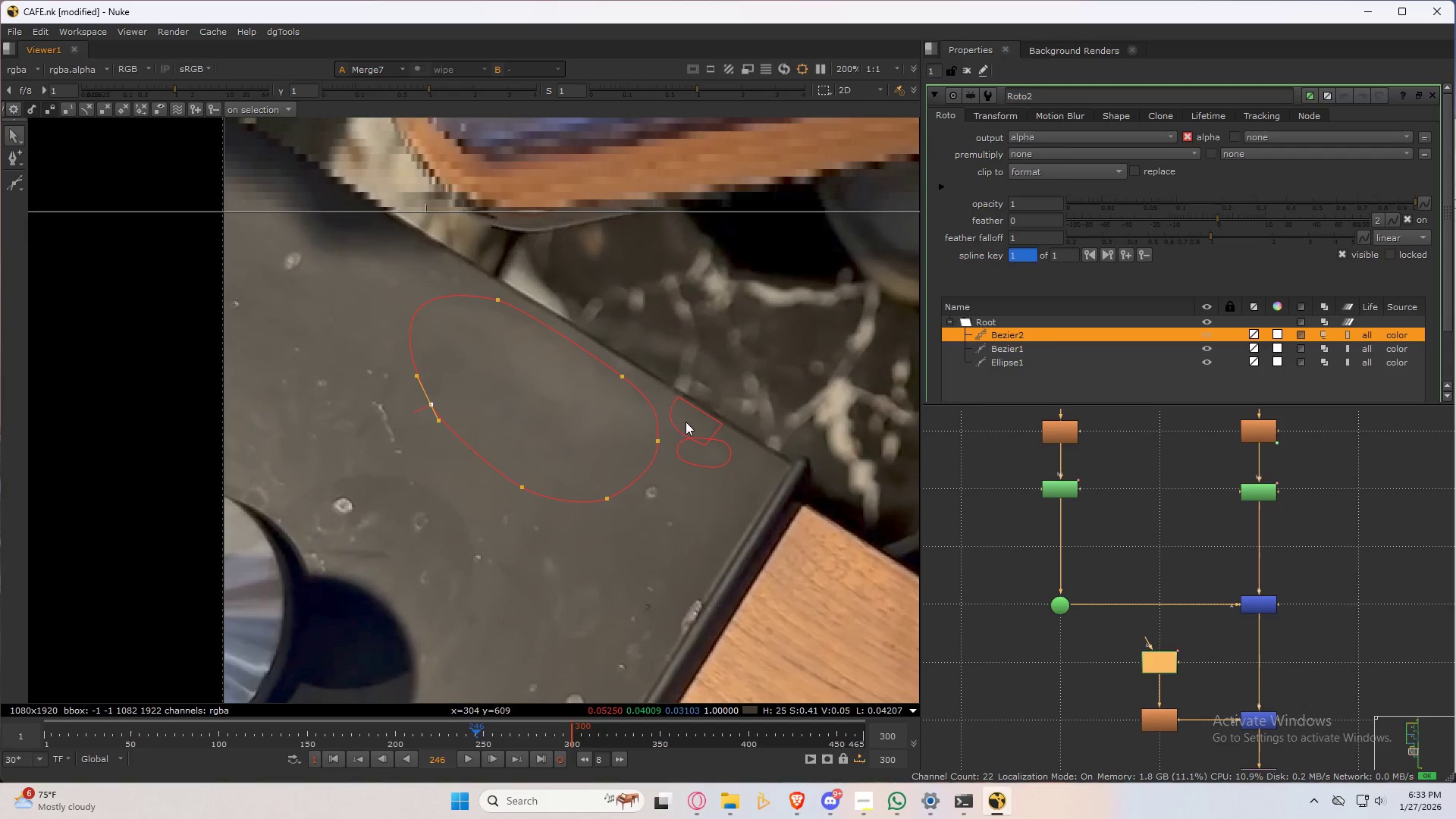 
left_click_drag(start_coordinate=[657, 441], to_coordinate=[664, 434])
 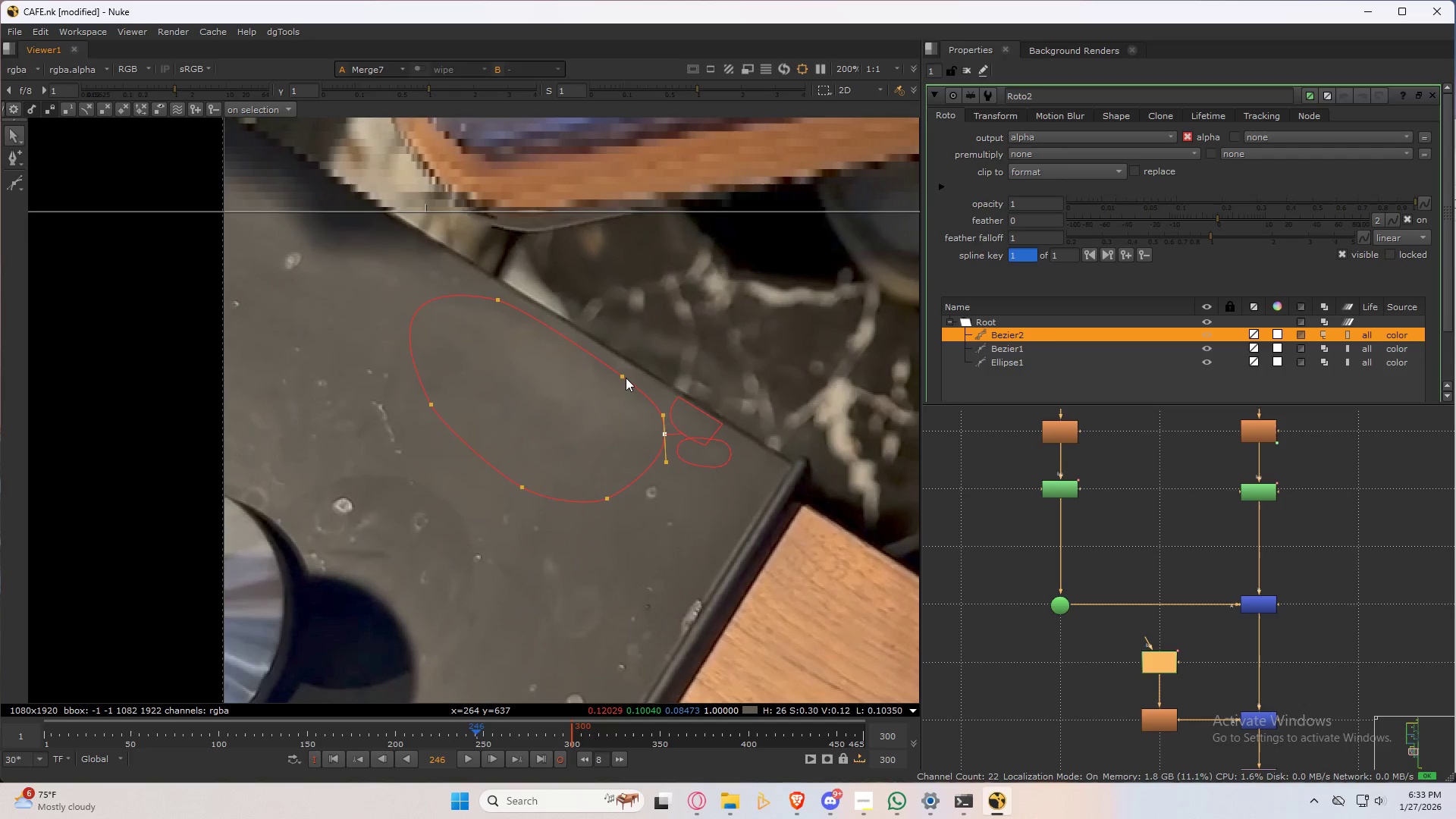 
left_click_drag(start_coordinate=[626, 378], to_coordinate=[629, 372])
 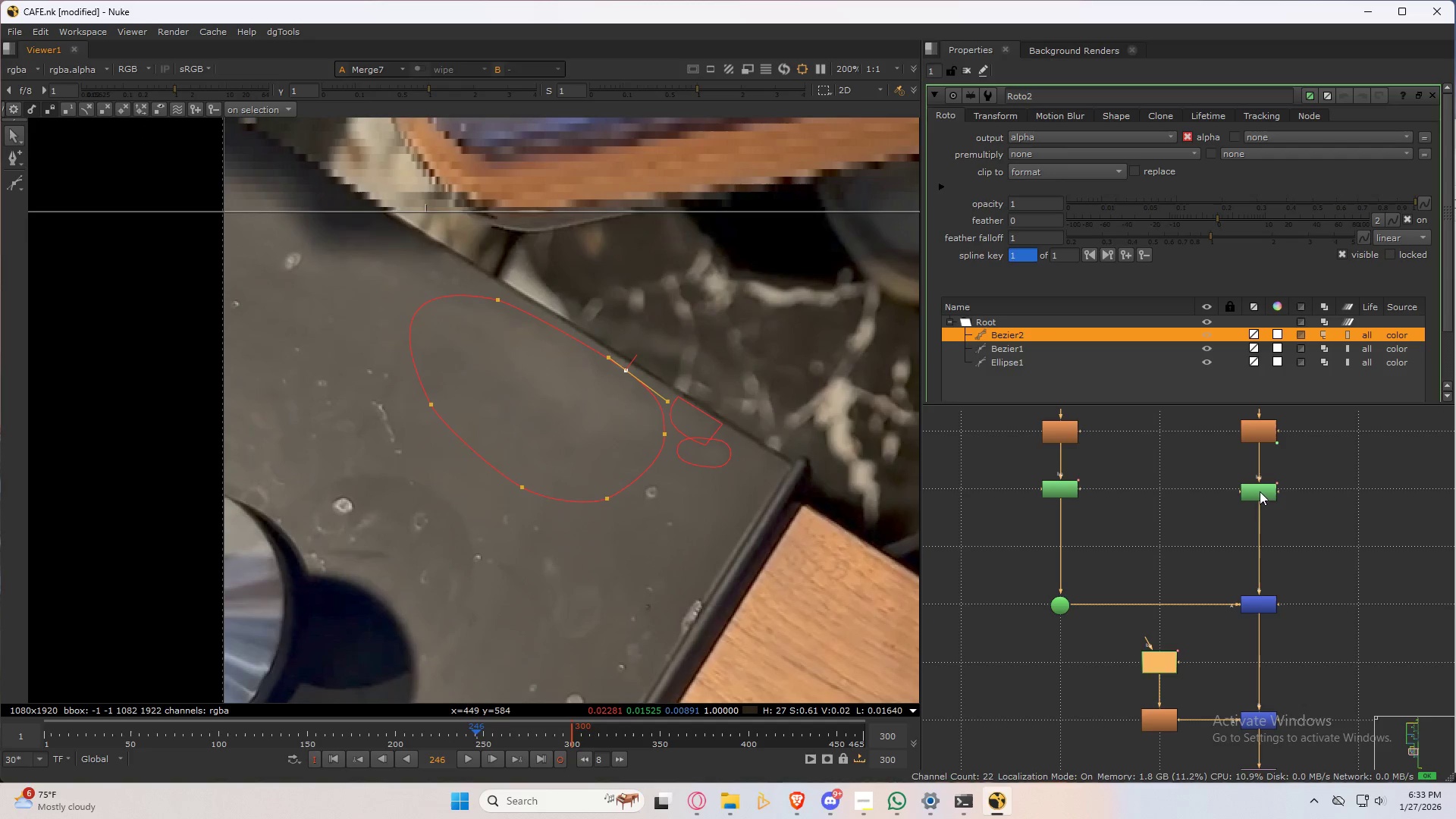 
double_click([1257, 490])
 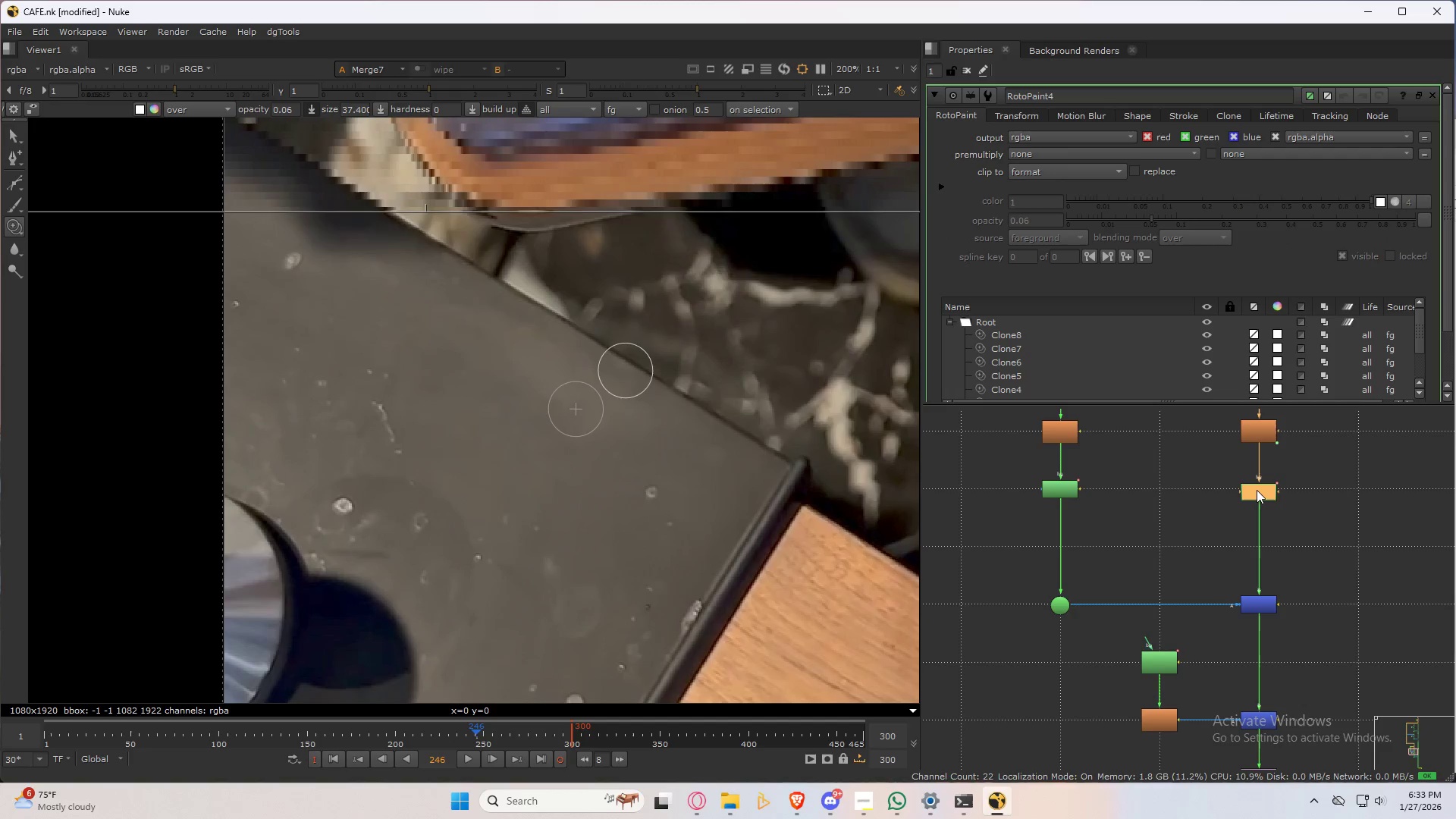 
triple_click([1257, 490])
 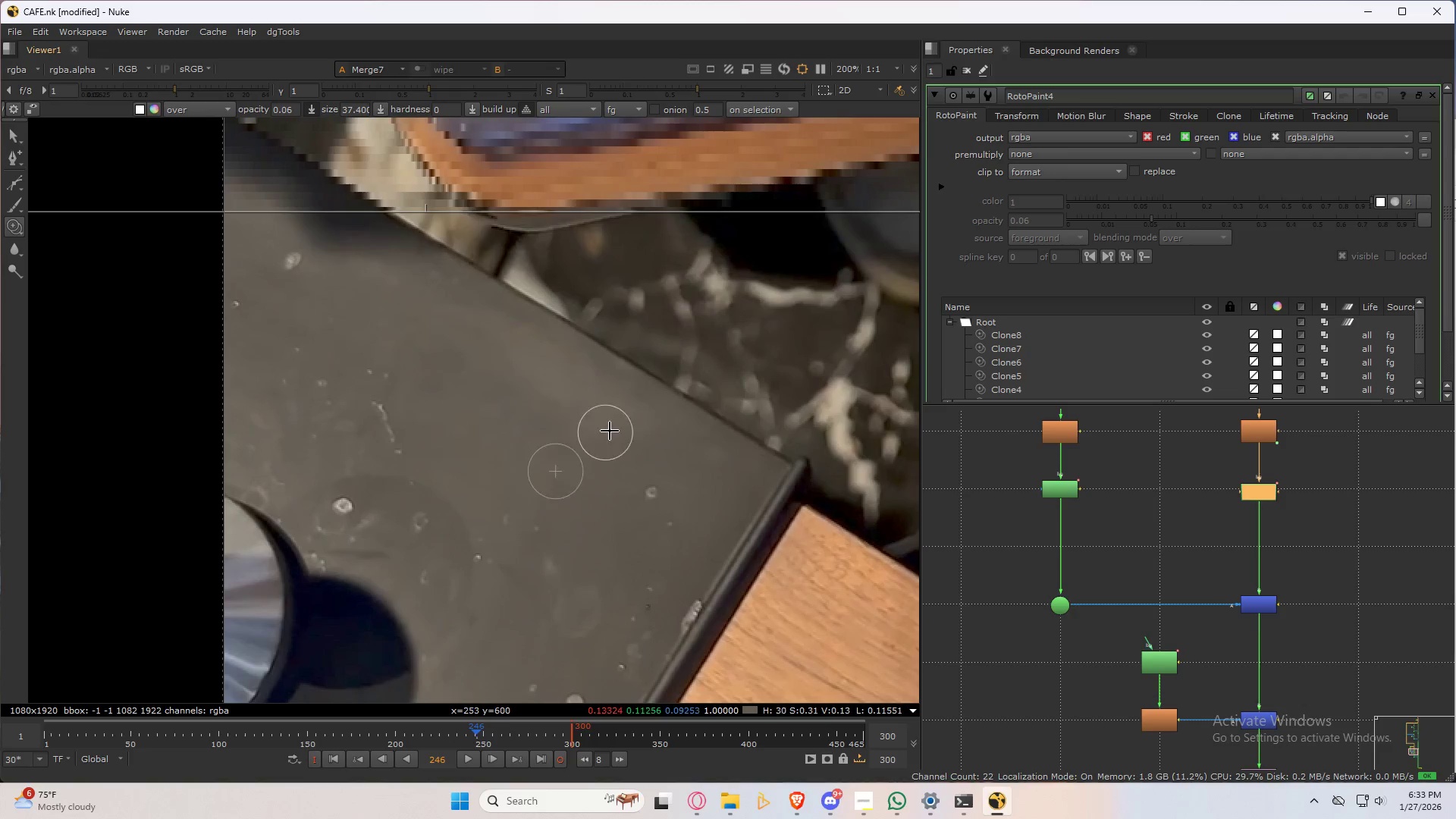 
scroll: coordinate [629, 431], scroll_direction: up, amount: 5.0
 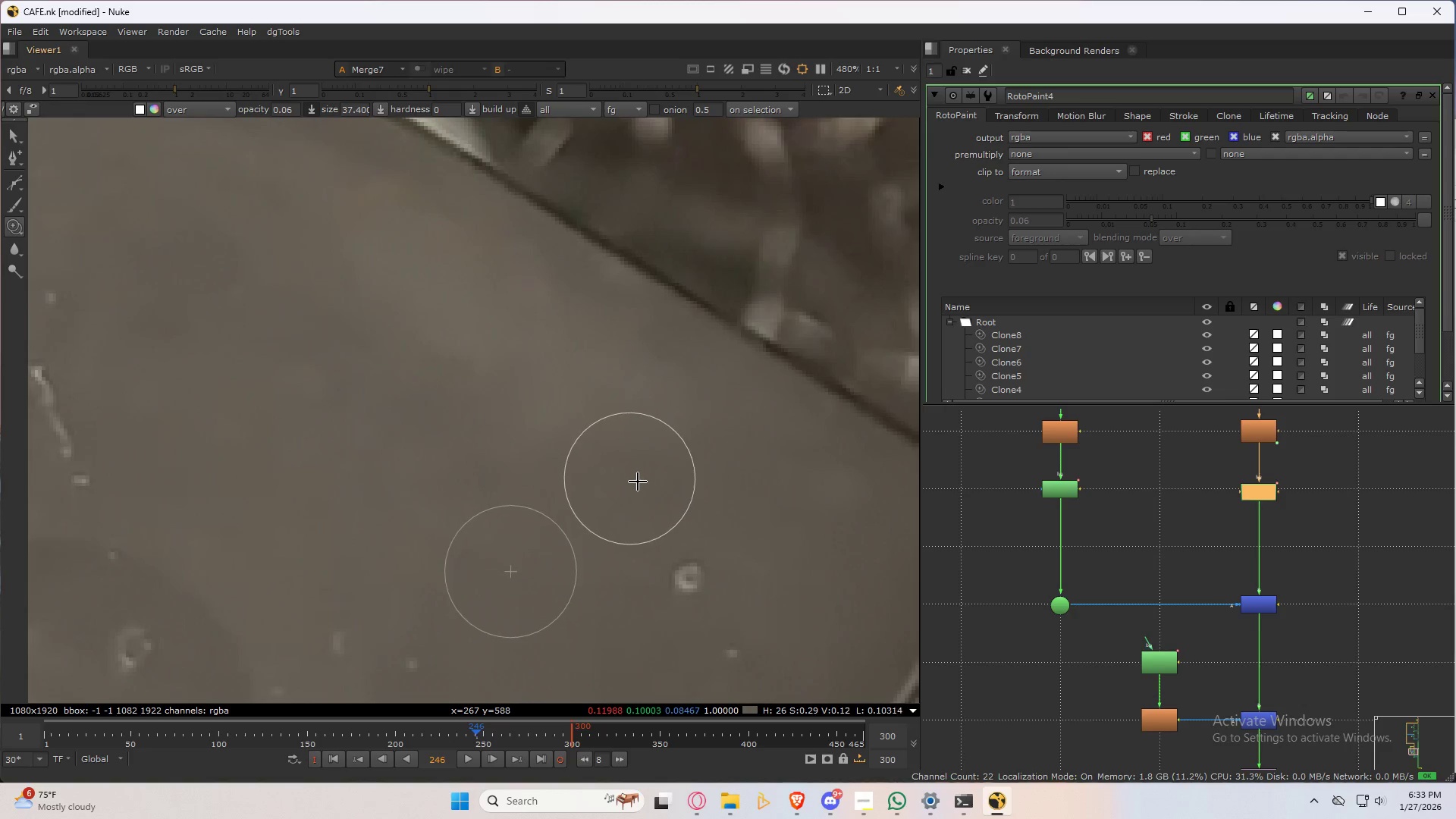 
hold_key(key=ControlLeft, duration=0.52)
left_click_drag(start_coordinate=[633, 482], to_coordinate=[645, 438])
 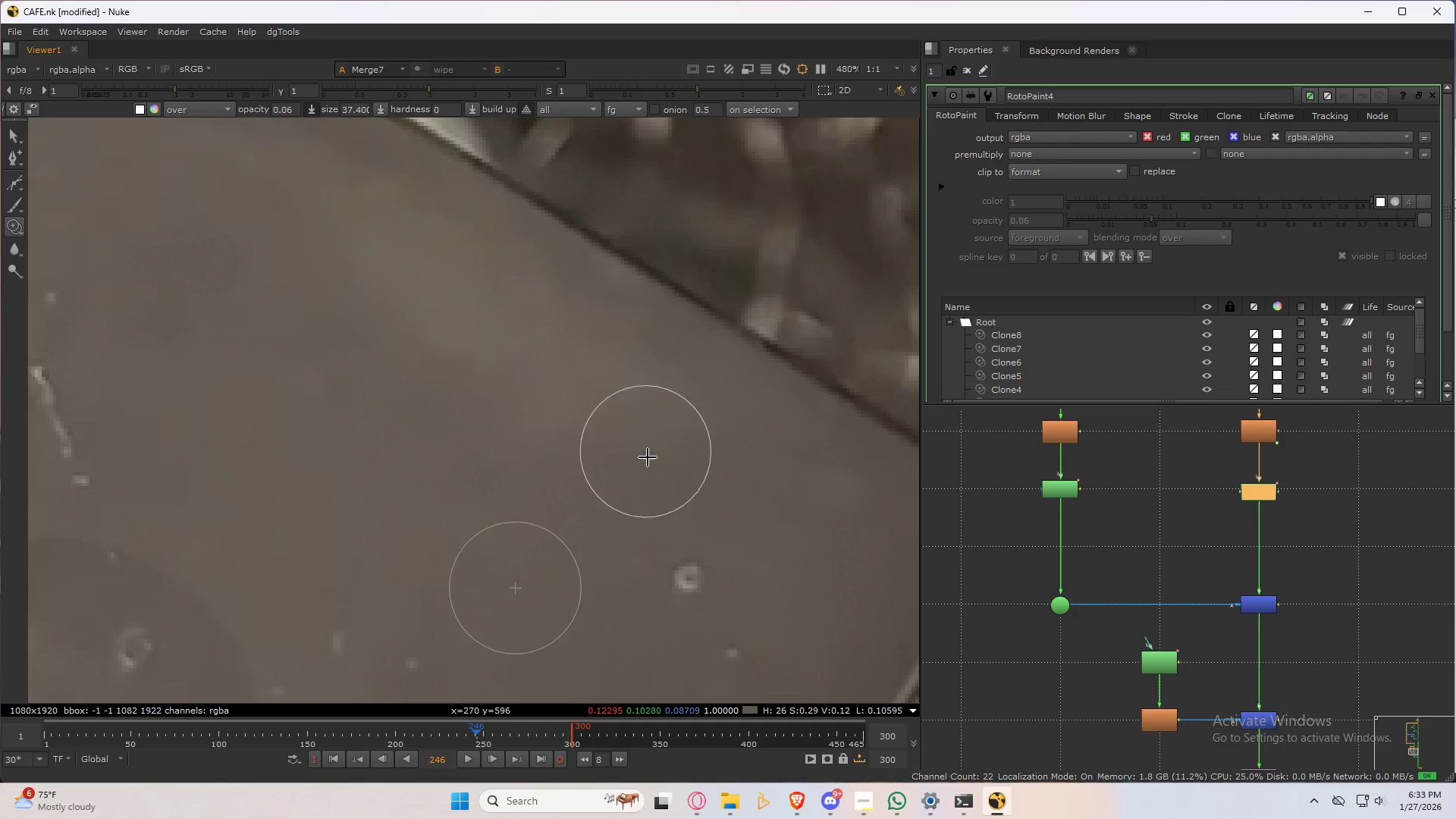 
hold_key(key=ShiftLeft, duration=0.55)
left_click_drag(start_coordinate=[651, 462], to_coordinate=[650, 423])
 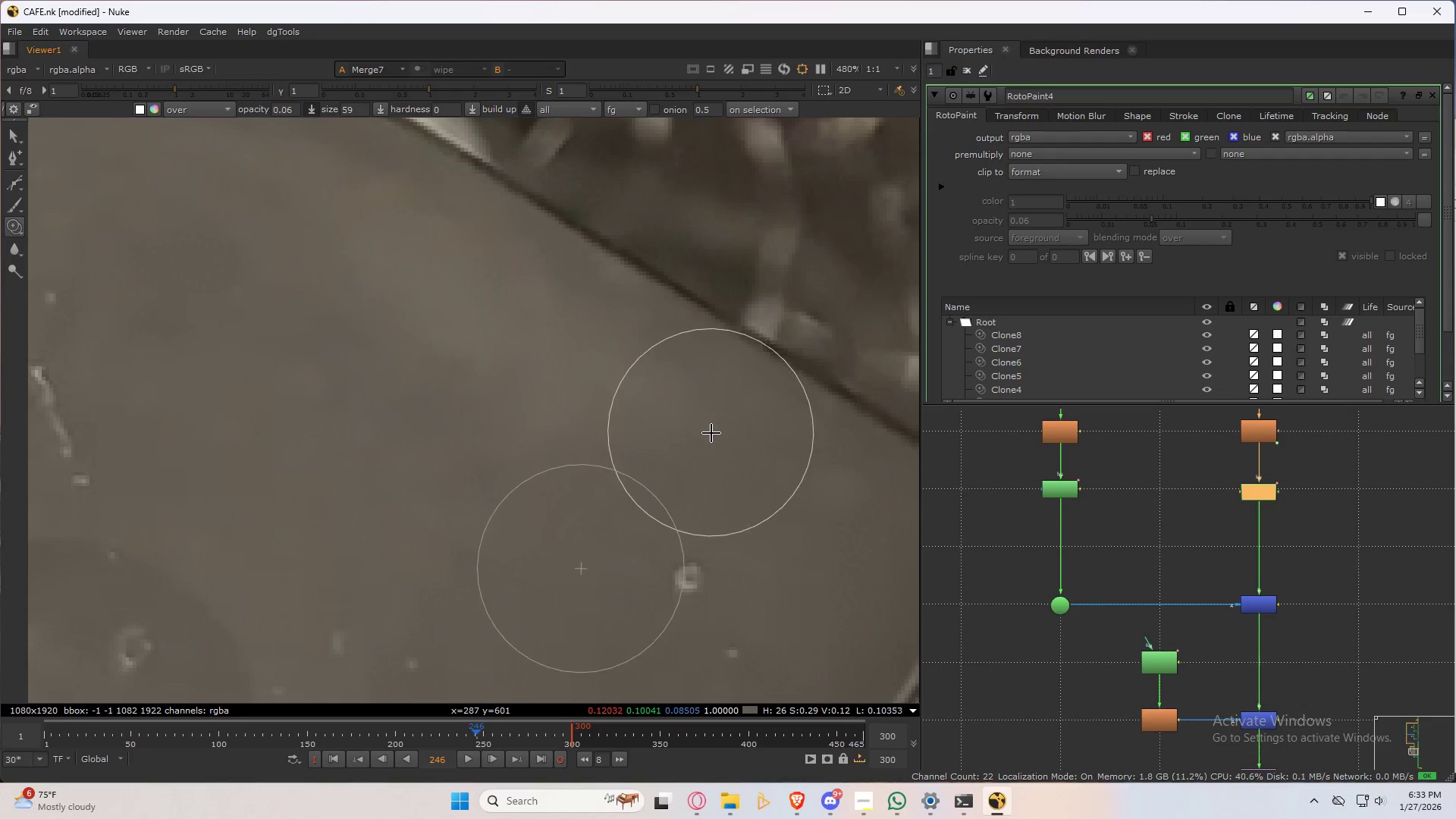 
left_click_drag(start_coordinate=[711, 433], to_coordinate=[628, 385])
 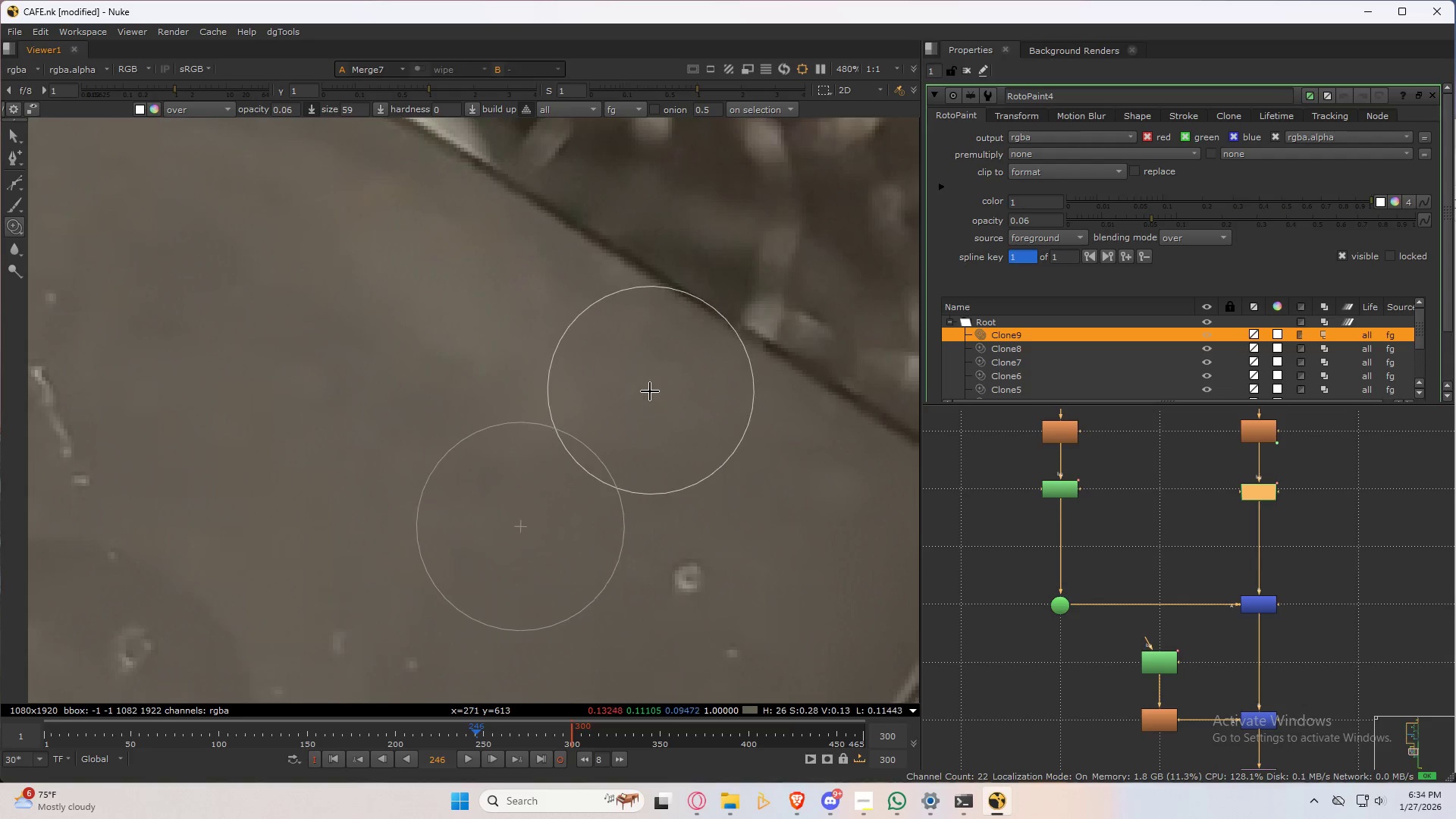 
left_click_drag(start_coordinate=[632, 426], to_coordinate=[485, 298])
 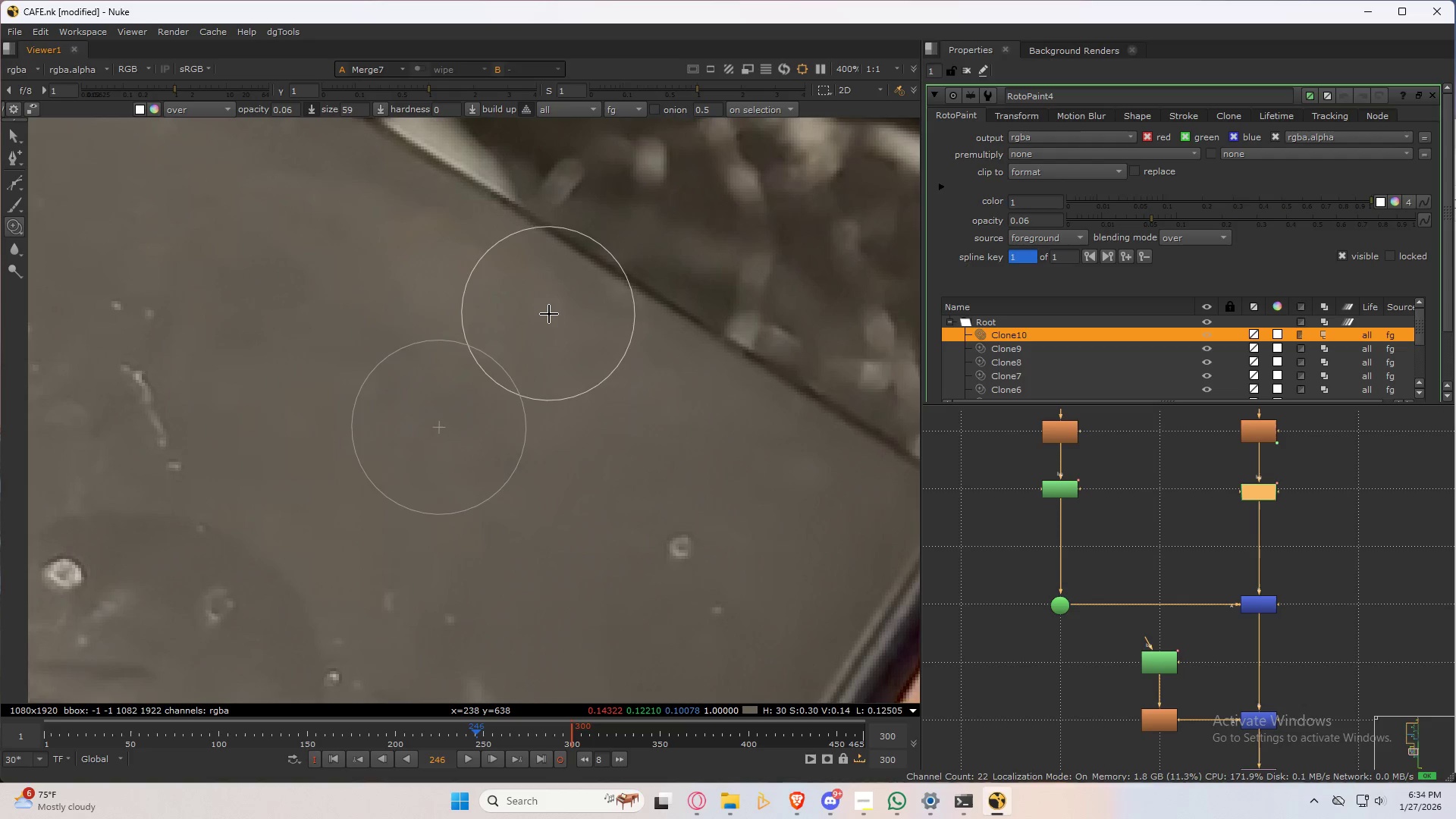 
scroll: coordinate [642, 393], scroll_direction: down, amount: 1.0
 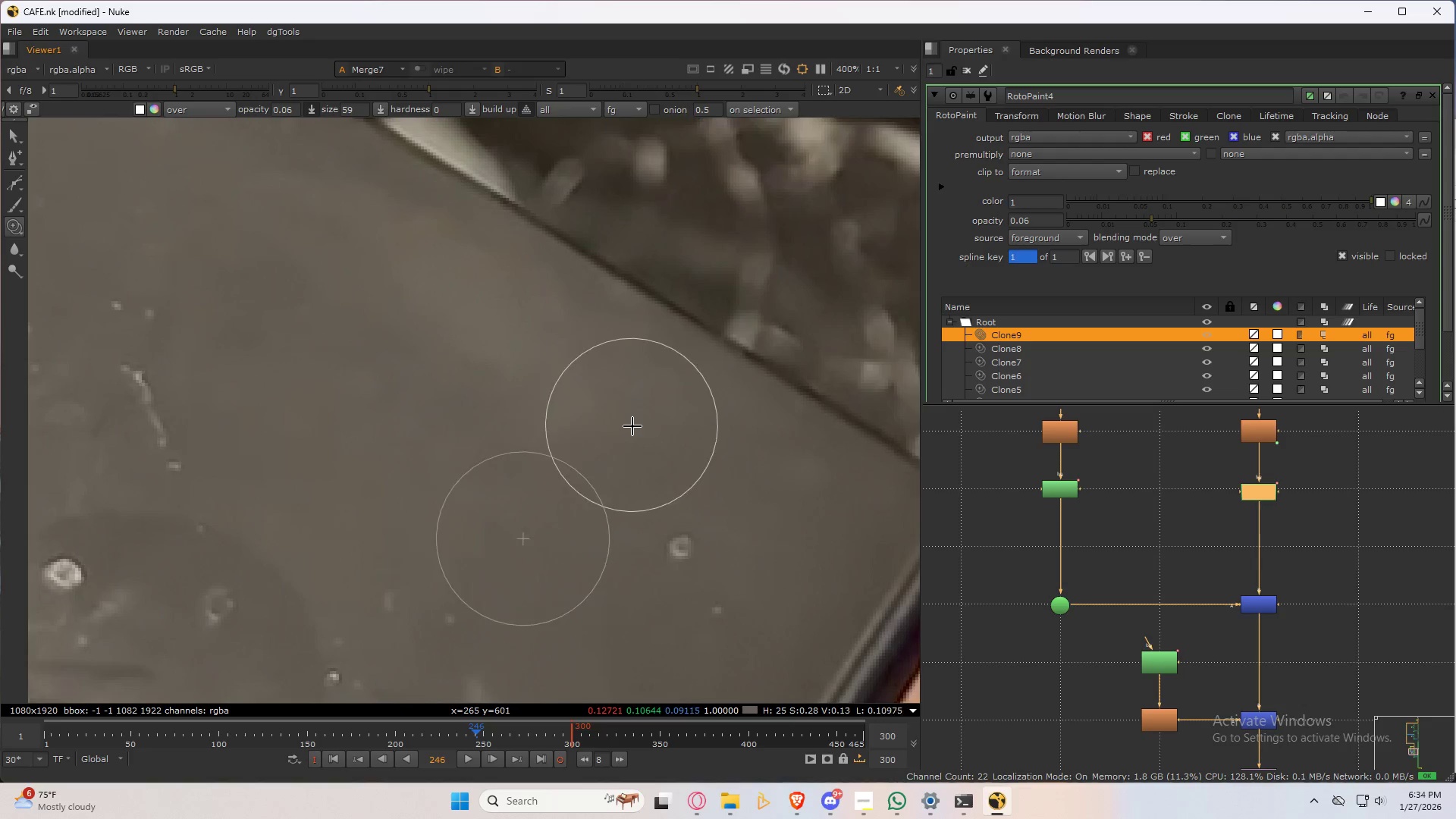 
hold_key(key=ControlLeft, duration=0.48)
left_click_drag(start_coordinate=[535, 324], to_coordinate=[457, 297])
 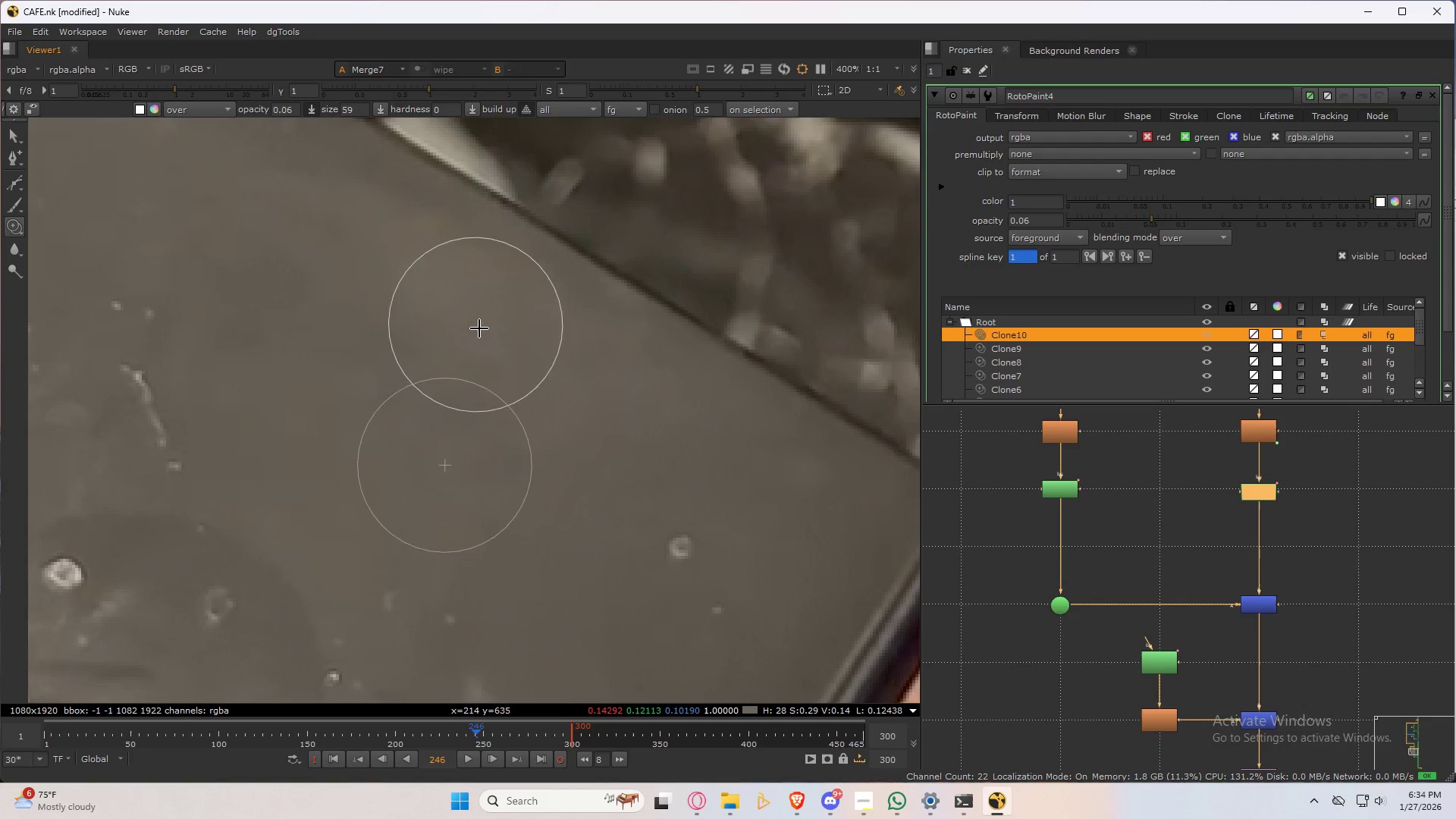 
left_click_drag(start_coordinate=[485, 337], to_coordinate=[507, 315])
 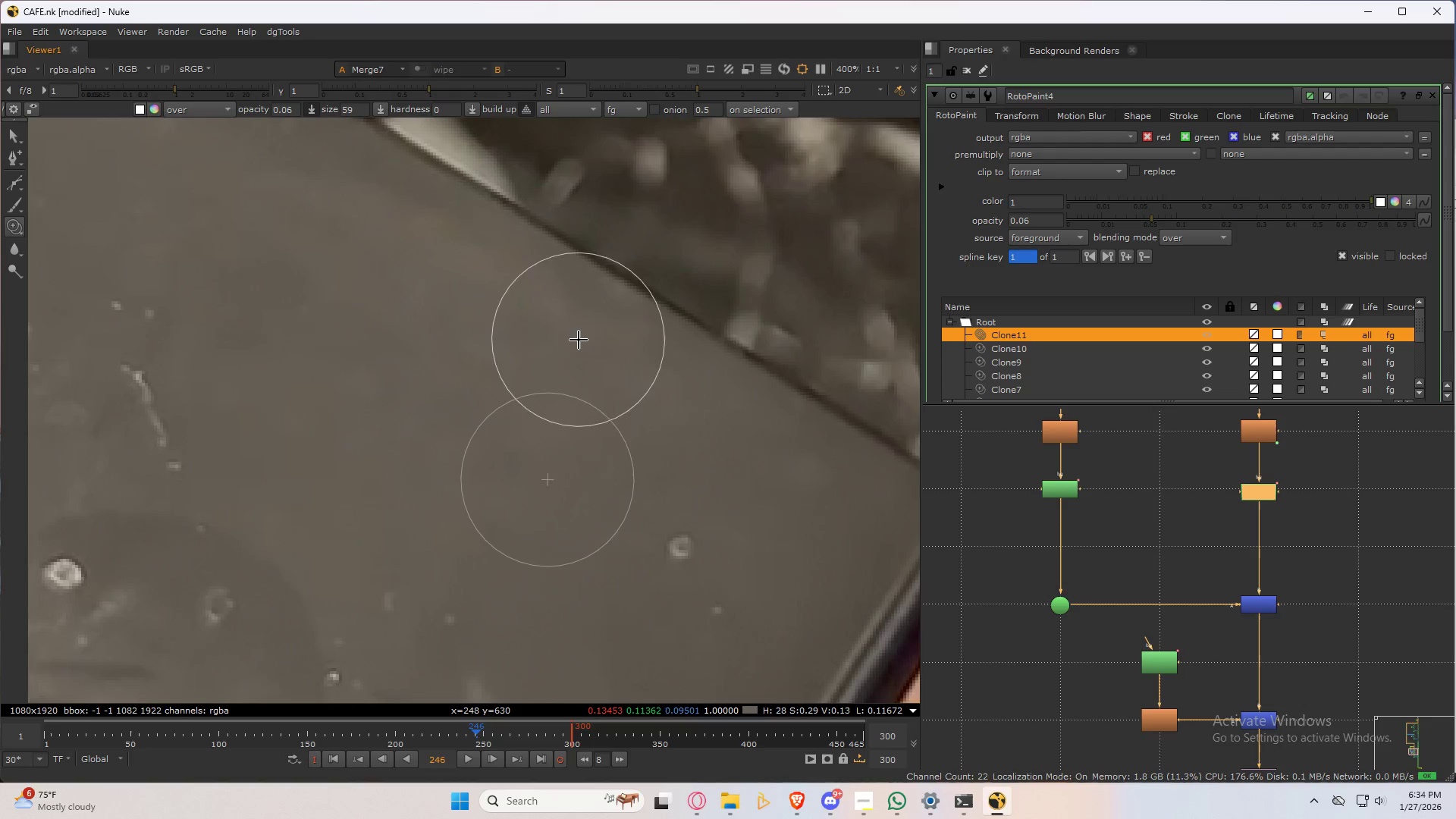 
left_click_drag(start_coordinate=[579, 334], to_coordinate=[471, 263])
 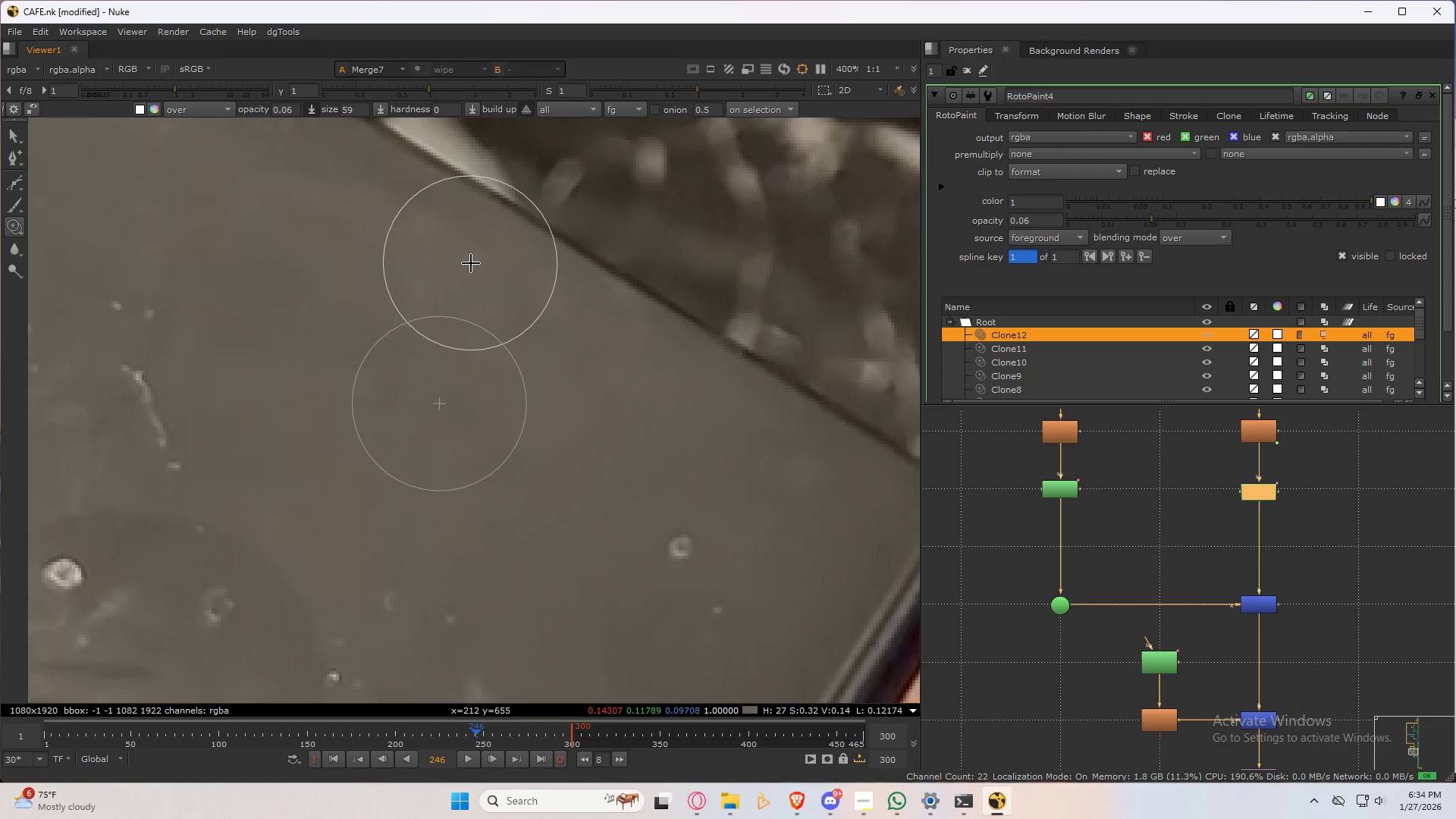 
left_click_drag(start_coordinate=[471, 263], to_coordinate=[350, 262])
 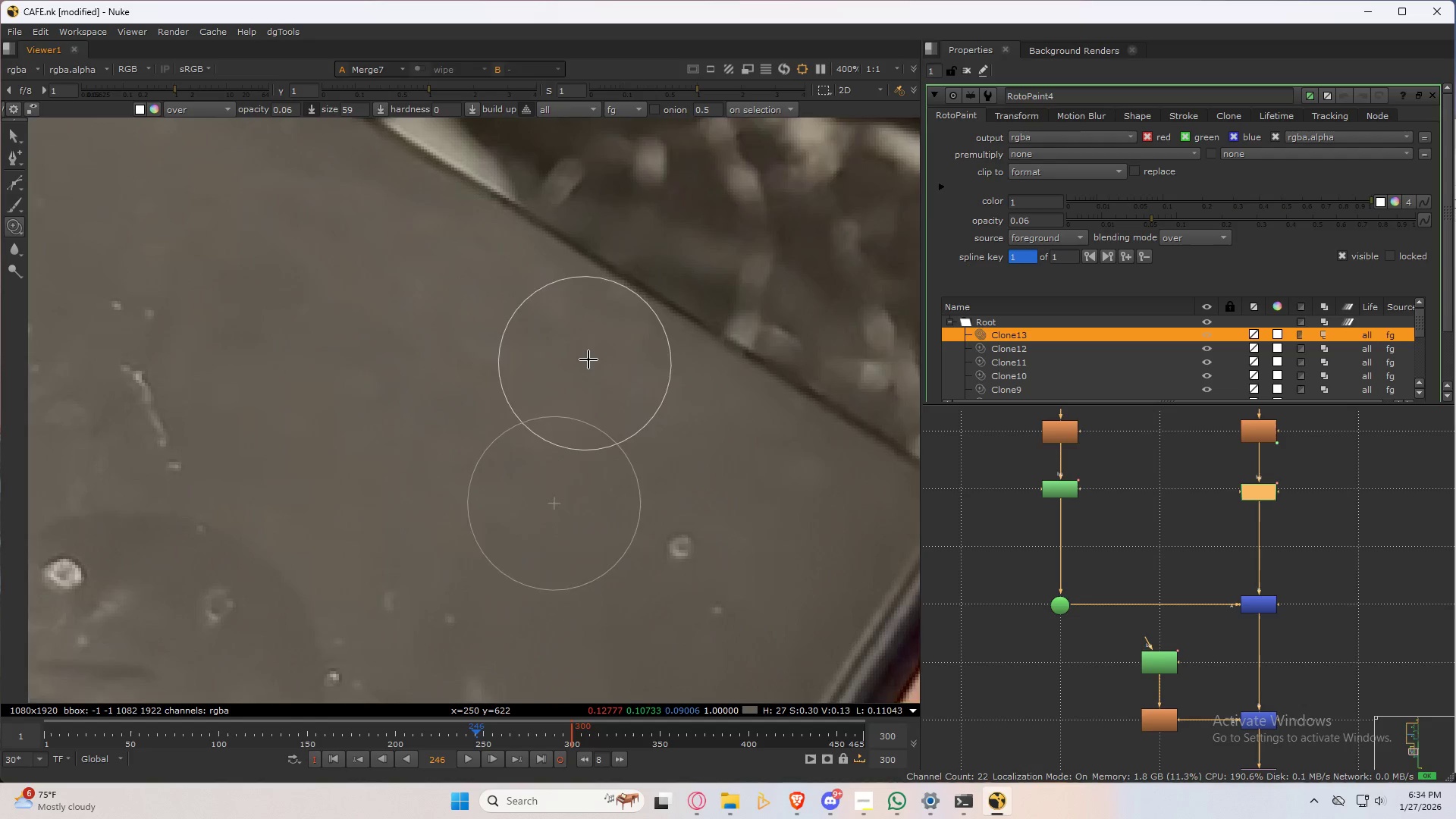 
scroll: coordinate [585, 328], scroll_direction: down, amount: 3.0
 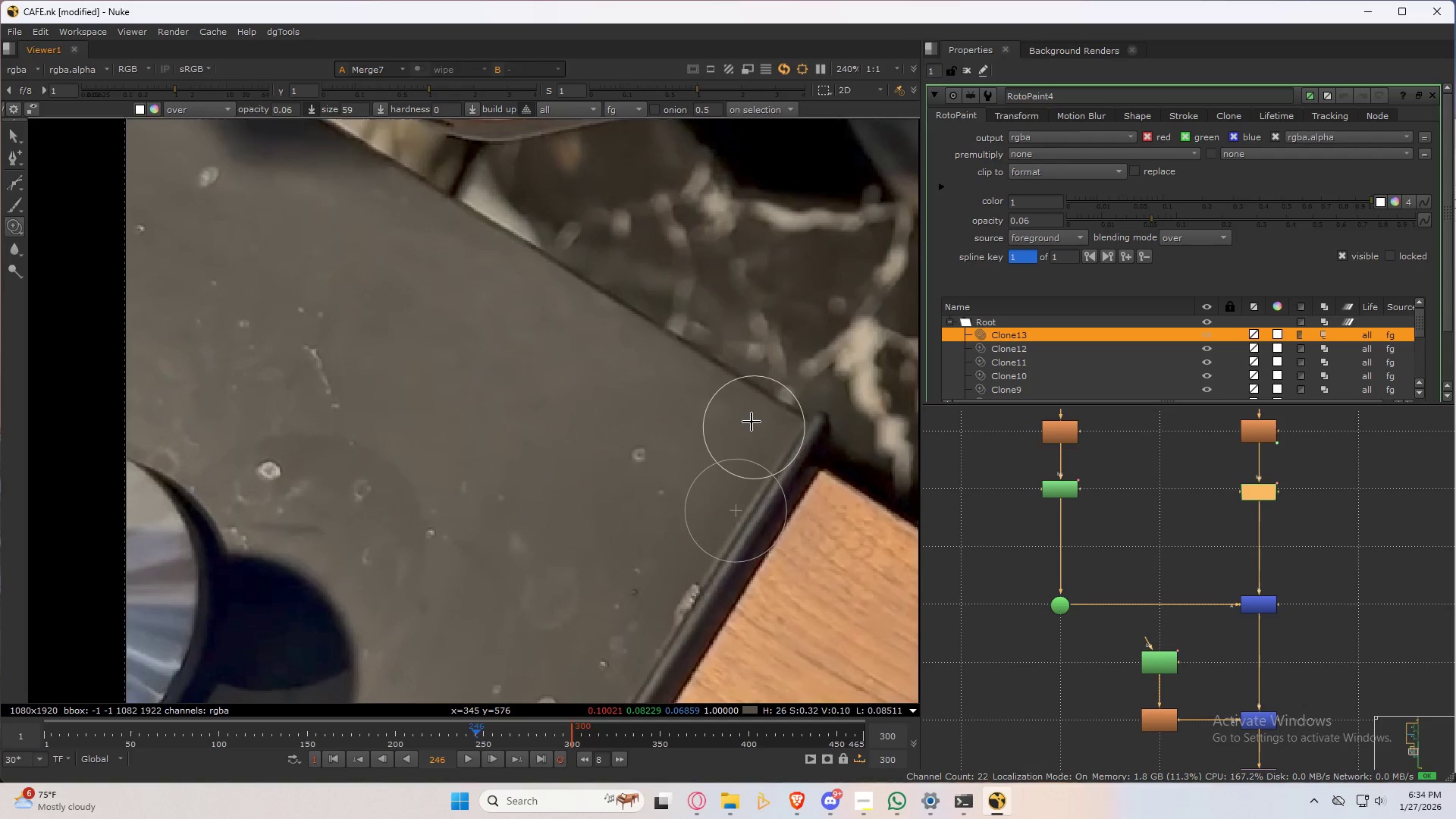 
type(3232)
 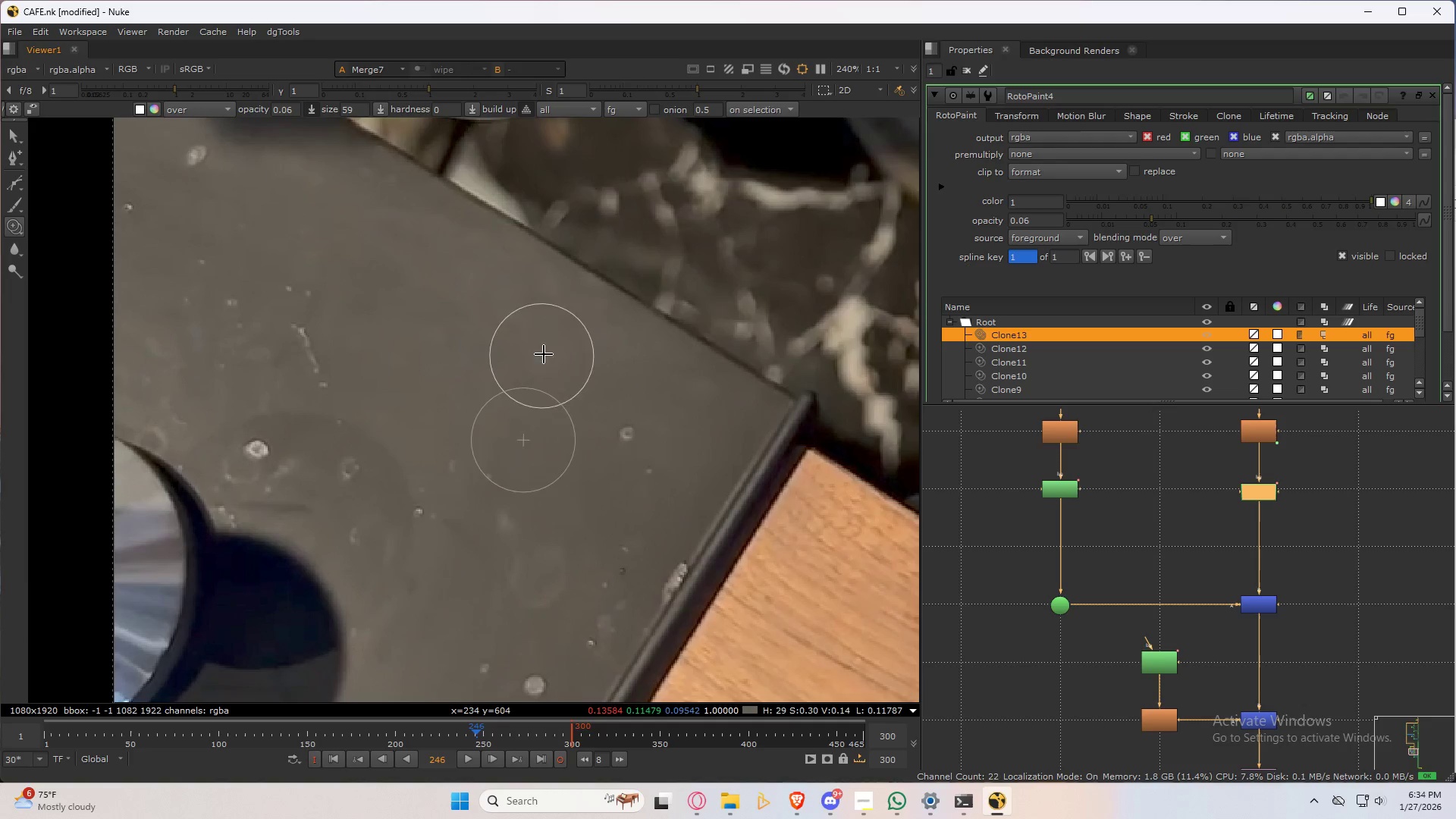 
left_click_drag(start_coordinate=[534, 359], to_coordinate=[501, 286])
 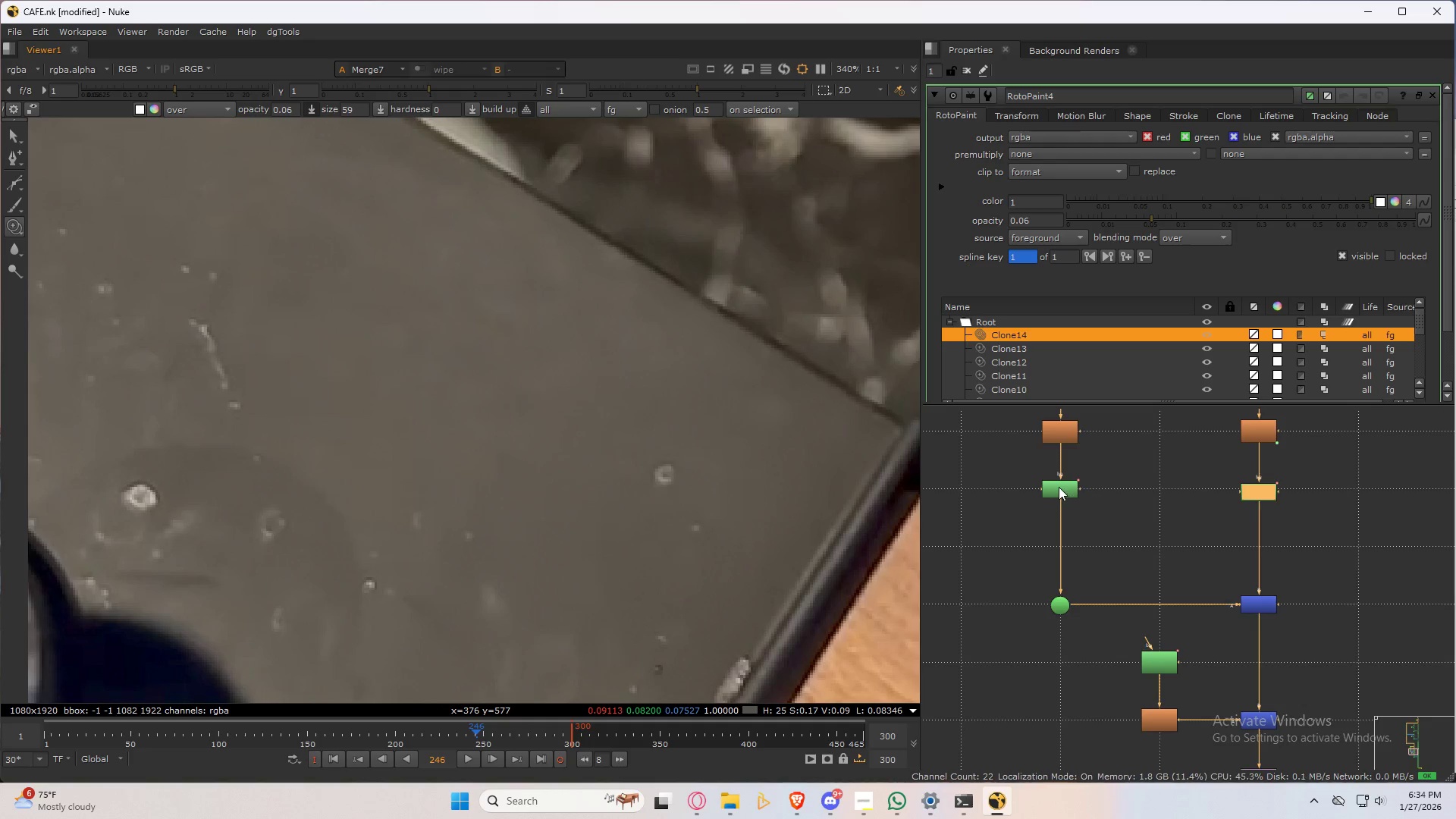 
scroll: coordinate [538, 335], scroll_direction: up, amount: 2.0
 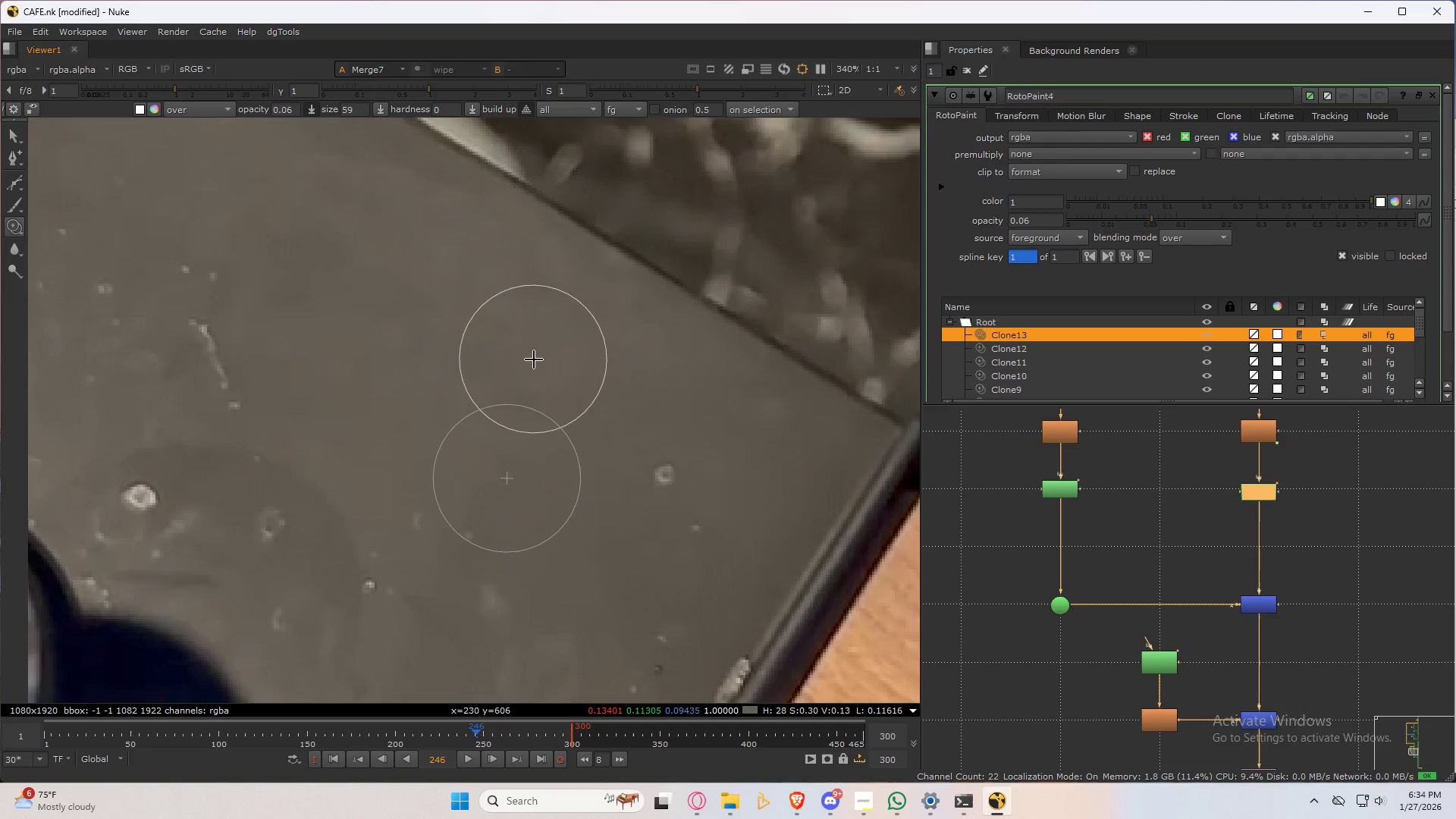 
double_click([1059, 486])
 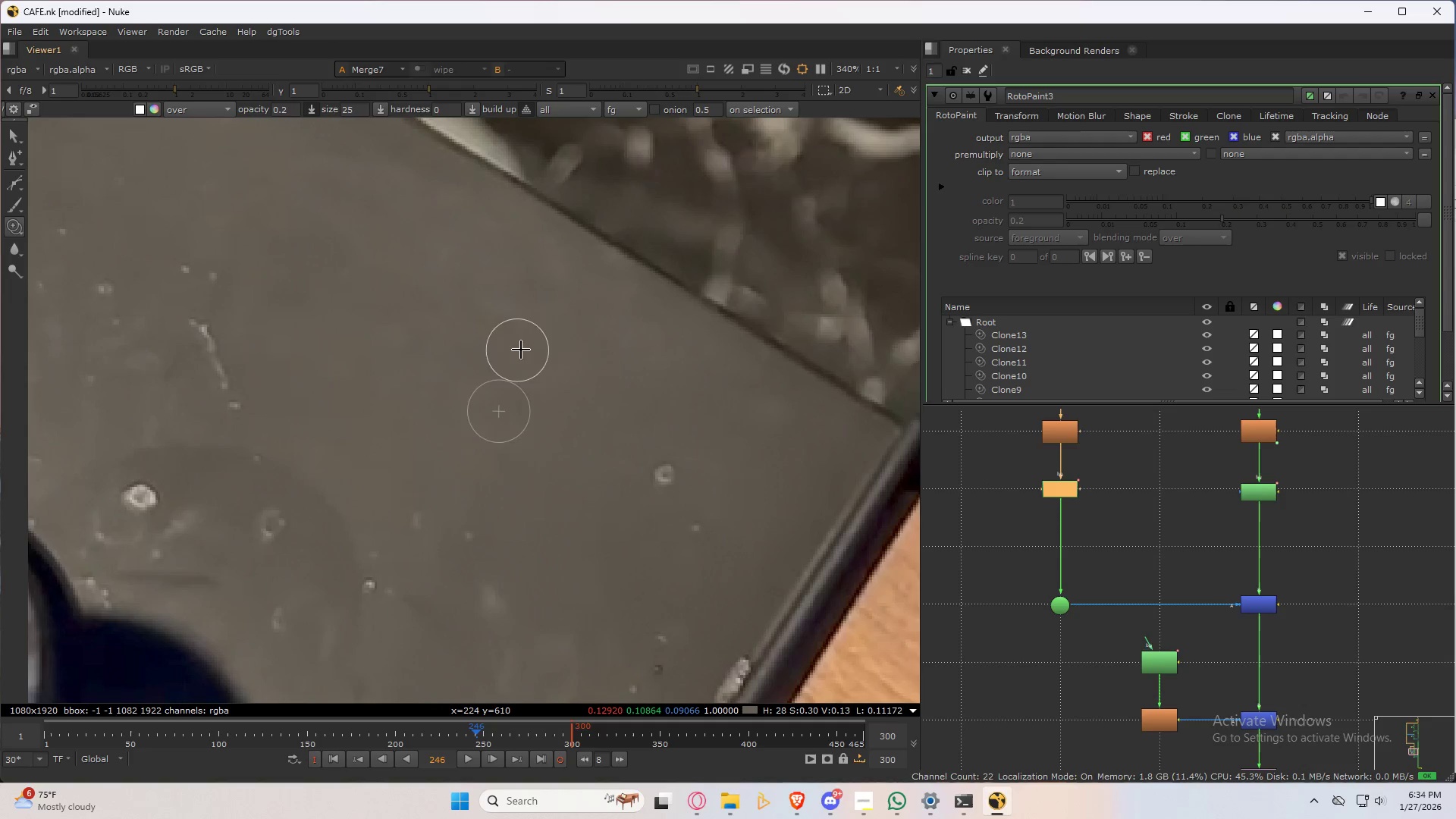 
hold_key(key=ControlLeft, duration=0.62)
left_click_drag(start_coordinate=[551, 387], to_coordinate=[546, 317])
 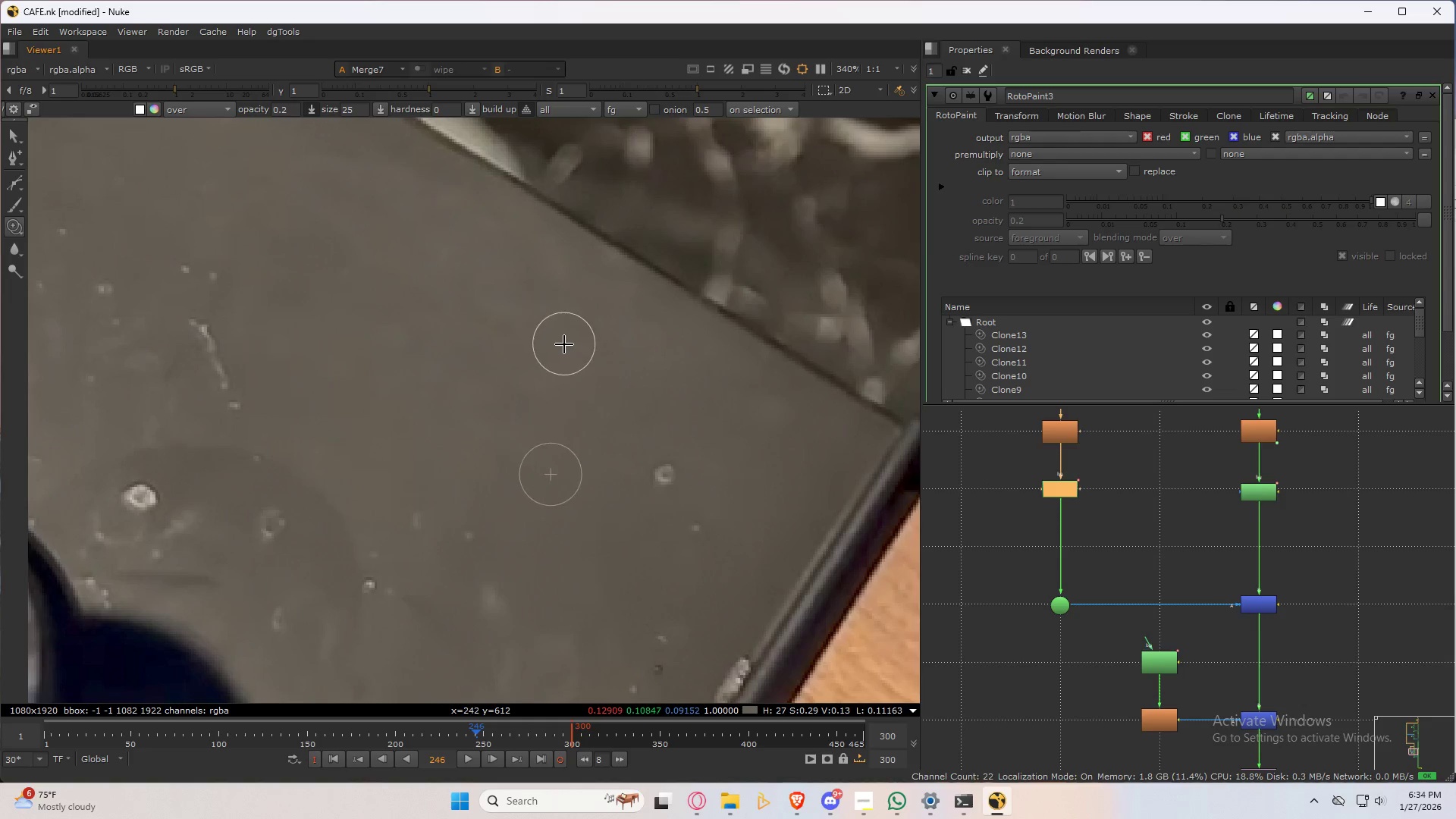 
hold_key(key=ShiftLeft, duration=0.45)
left_click_drag(start_coordinate=[564, 343], to_coordinate=[554, 317])
 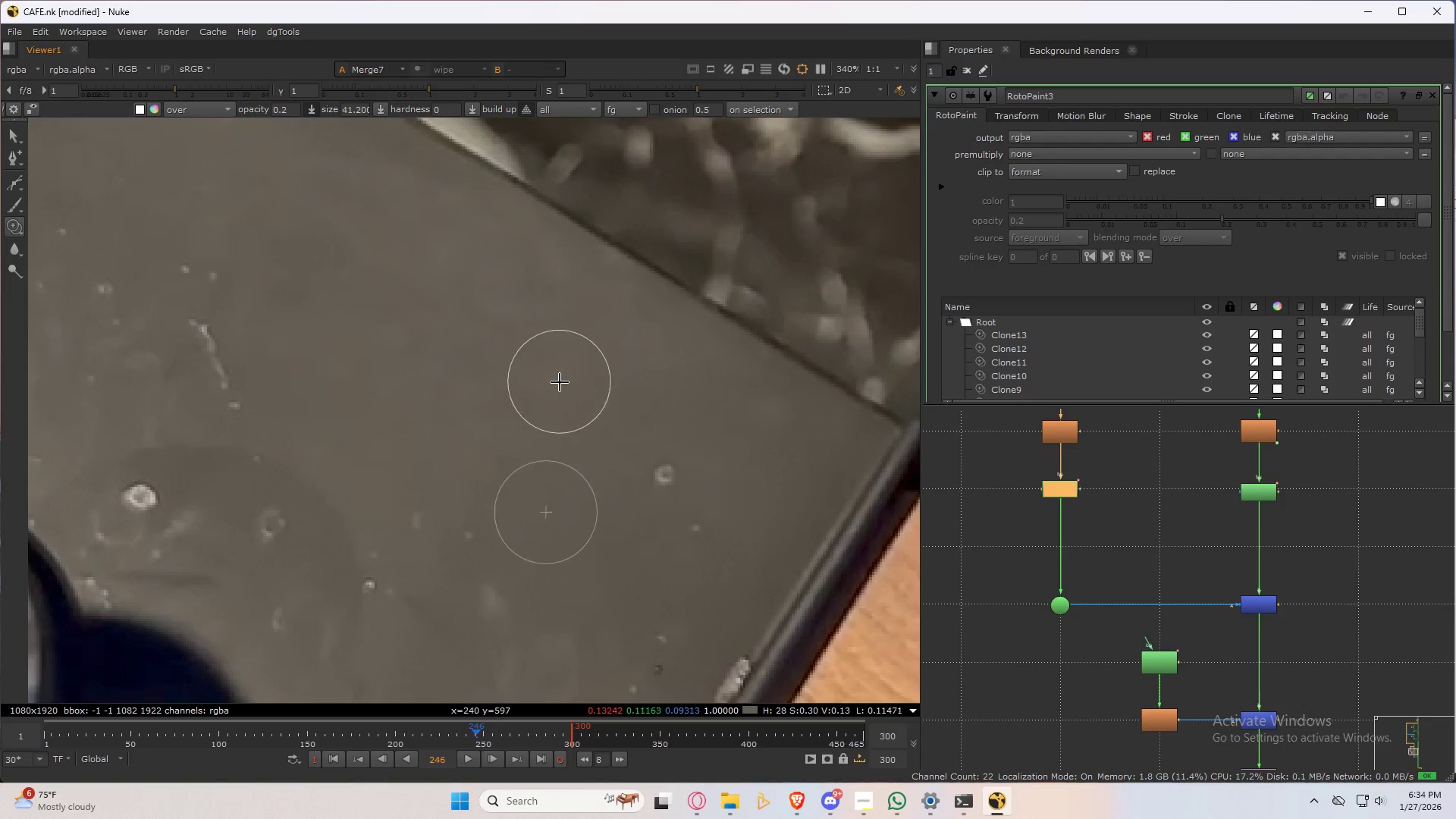 
left_click_drag(start_coordinate=[559, 381], to_coordinate=[503, 315])
 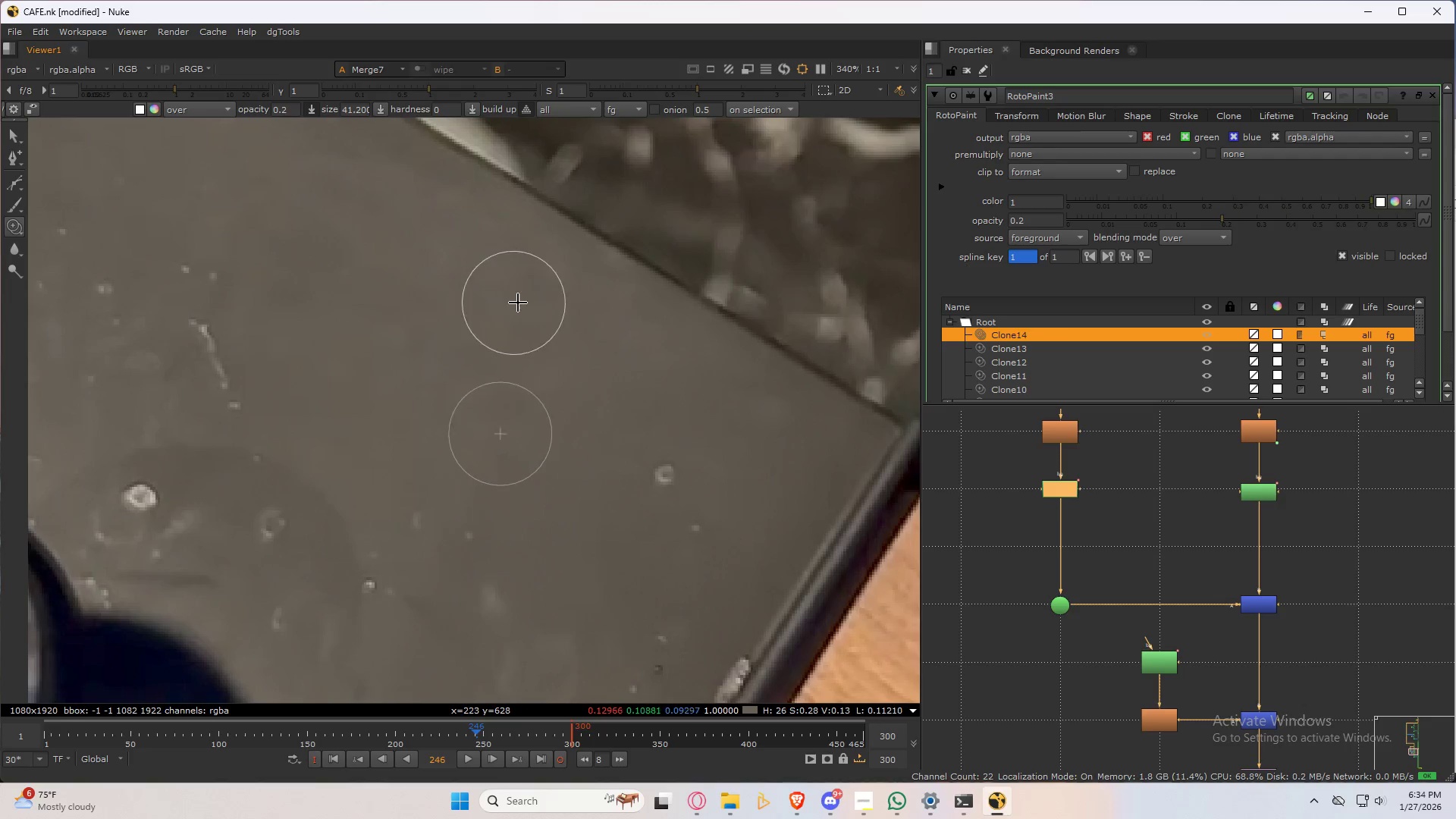 
key(Control+ControlLeft)
 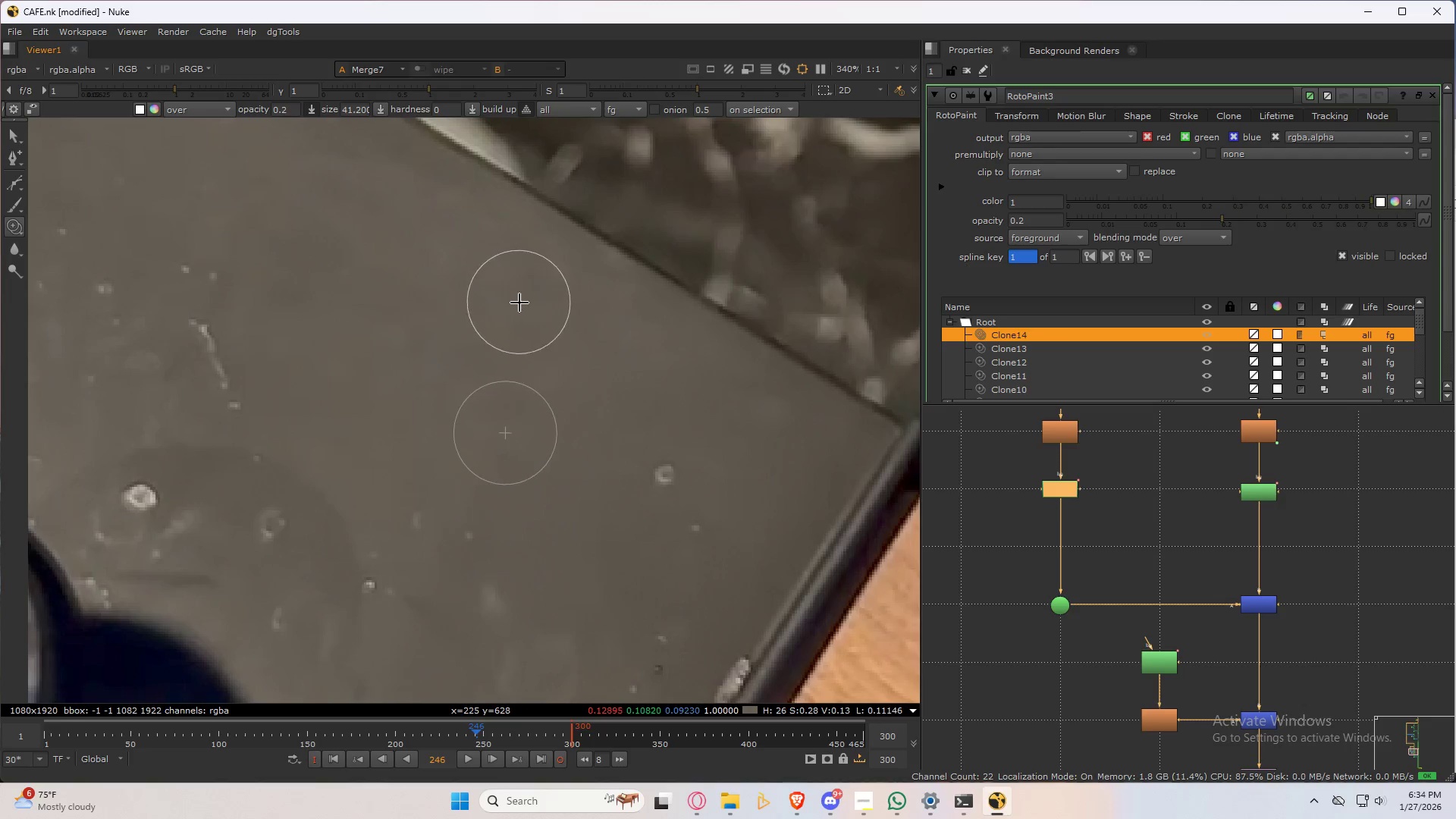 
left_click_drag(start_coordinate=[519, 303], to_coordinate=[444, 312])
 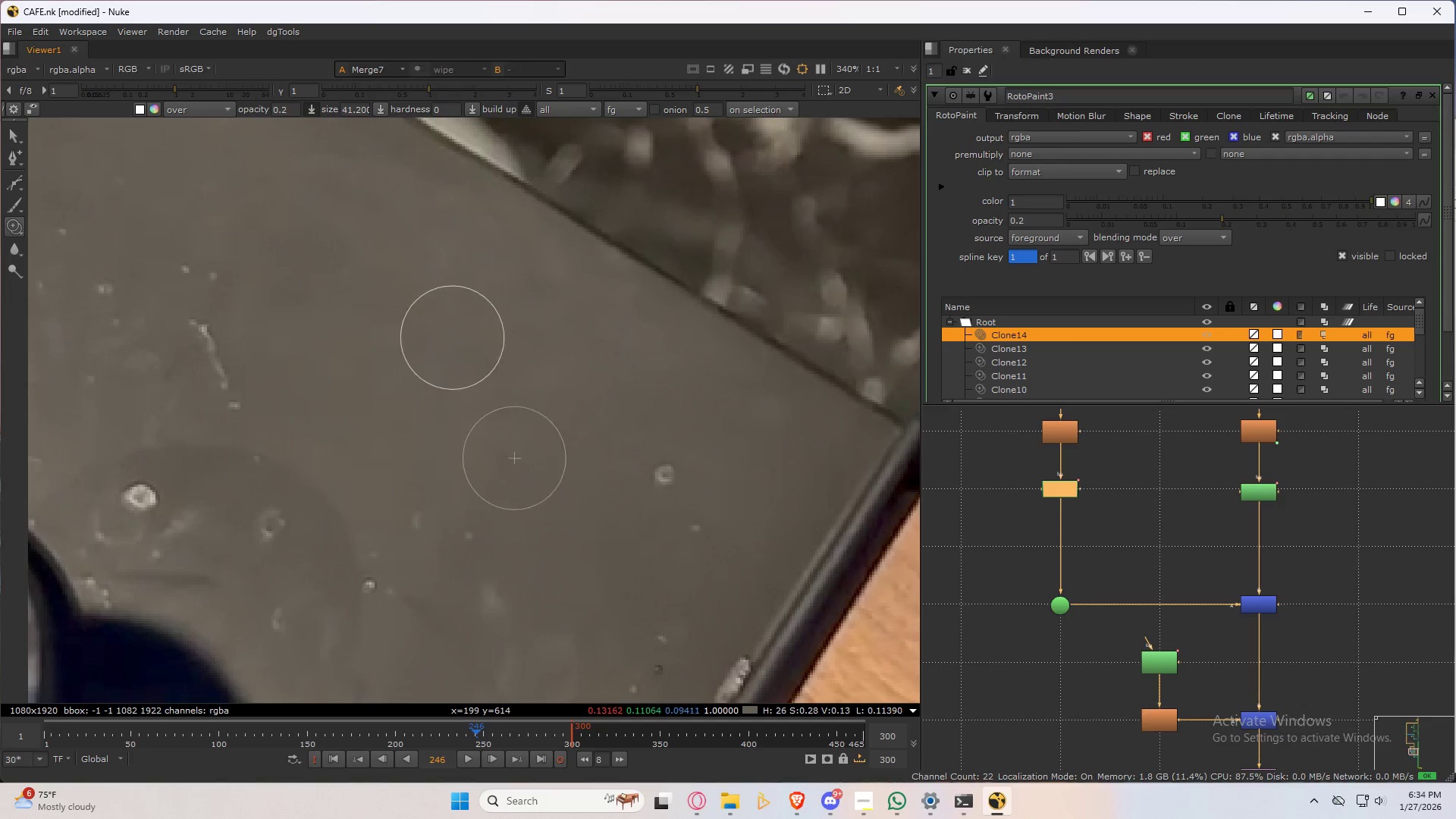 
left_click_drag(start_coordinate=[453, 340], to_coordinate=[388, 316])
 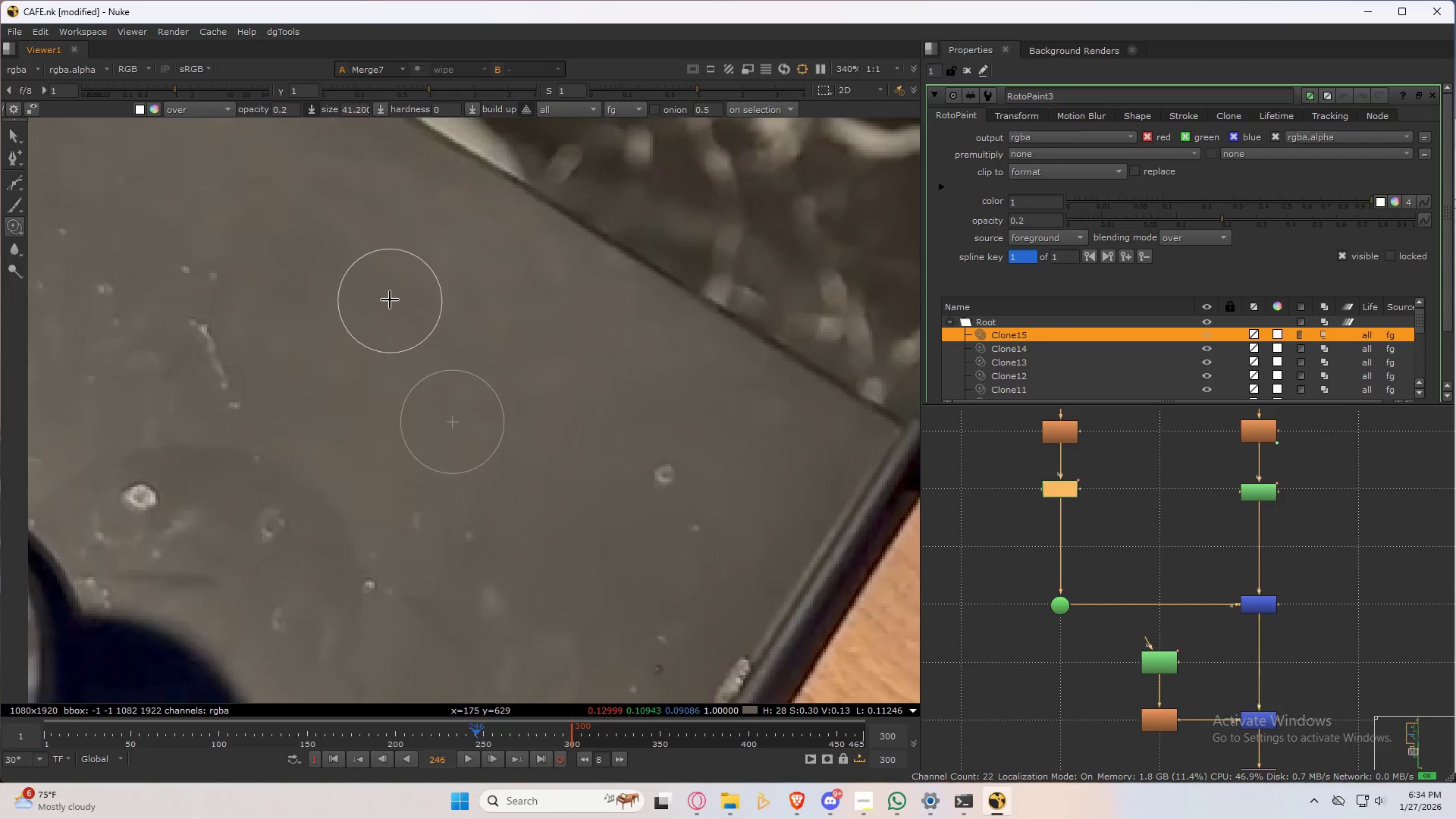 
hold_key(key=ControlLeft, duration=0.64)
left_click_drag(start_coordinate=[390, 294], to_coordinate=[513, 325])
 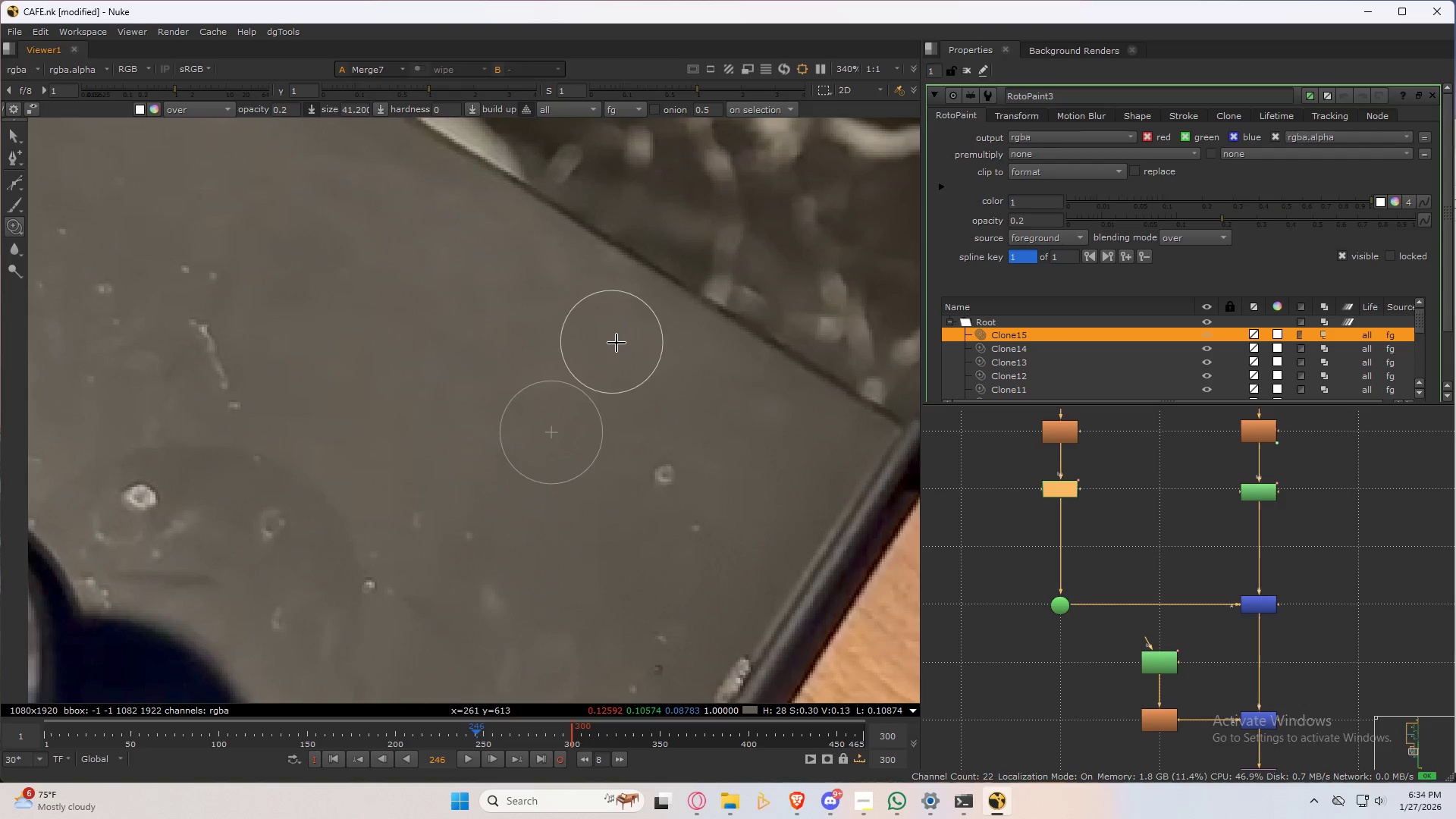 
left_click_drag(start_coordinate=[636, 353], to_coordinate=[486, 254])
 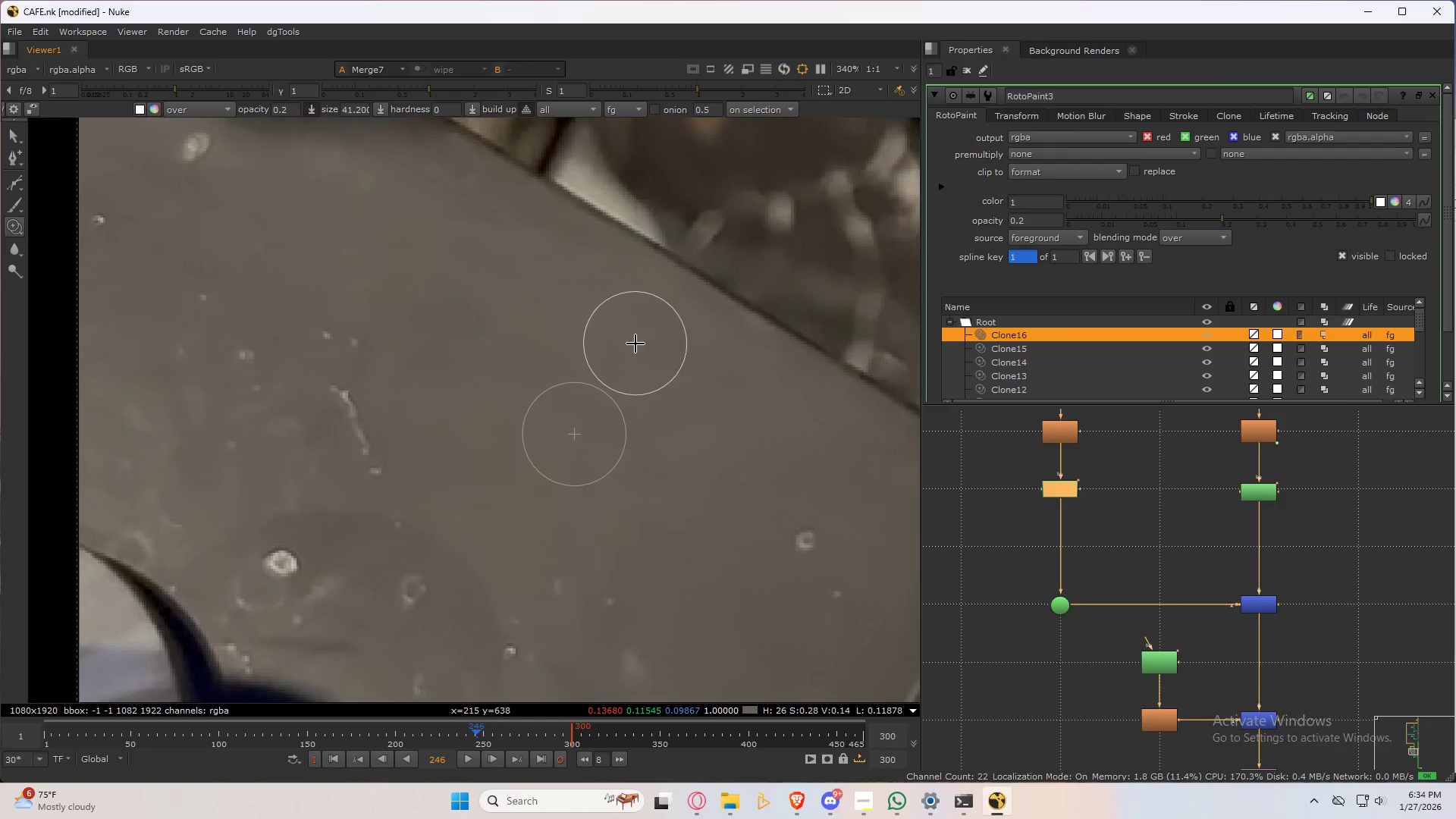 
hold_key(key=ControlLeft, duration=0.48)
left_click_drag(start_coordinate=[612, 347], to_coordinate=[526, 331])
 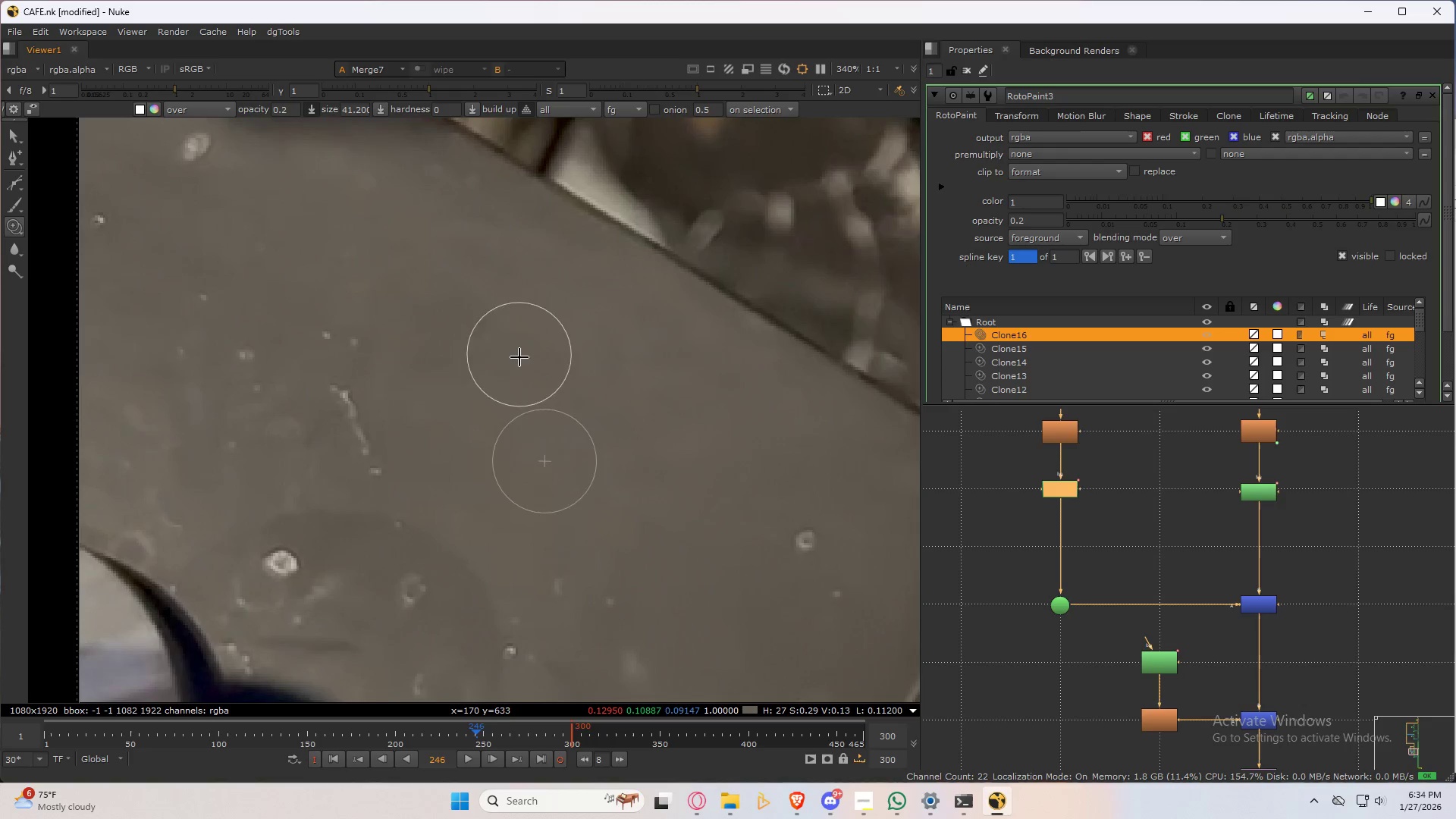 
left_click_drag(start_coordinate=[519, 366], to_coordinate=[458, 275])
 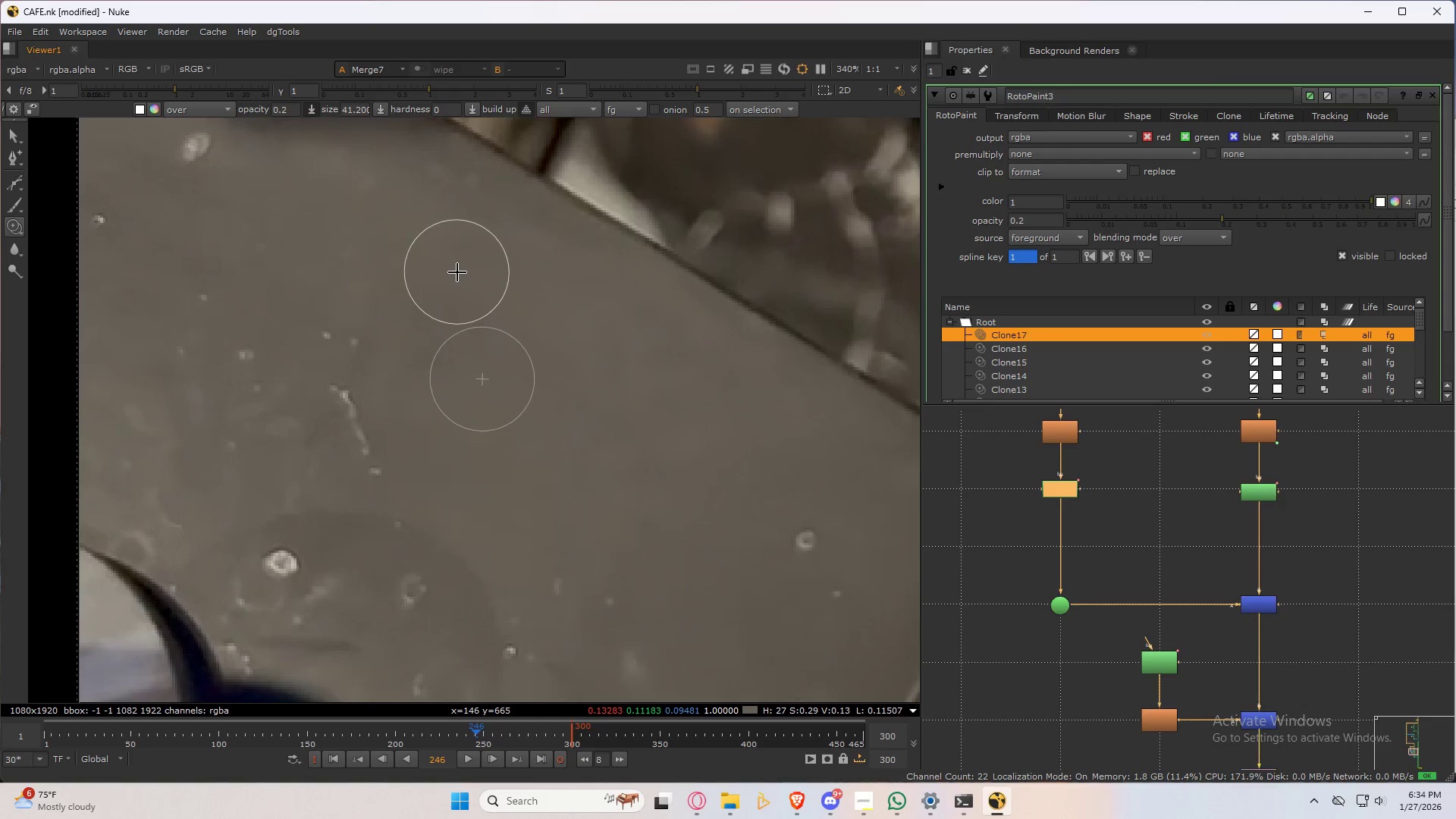 
hold_key(key=ControlLeft, duration=0.39)
left_click_drag(start_coordinate=[457, 271], to_coordinate=[467, 246])
 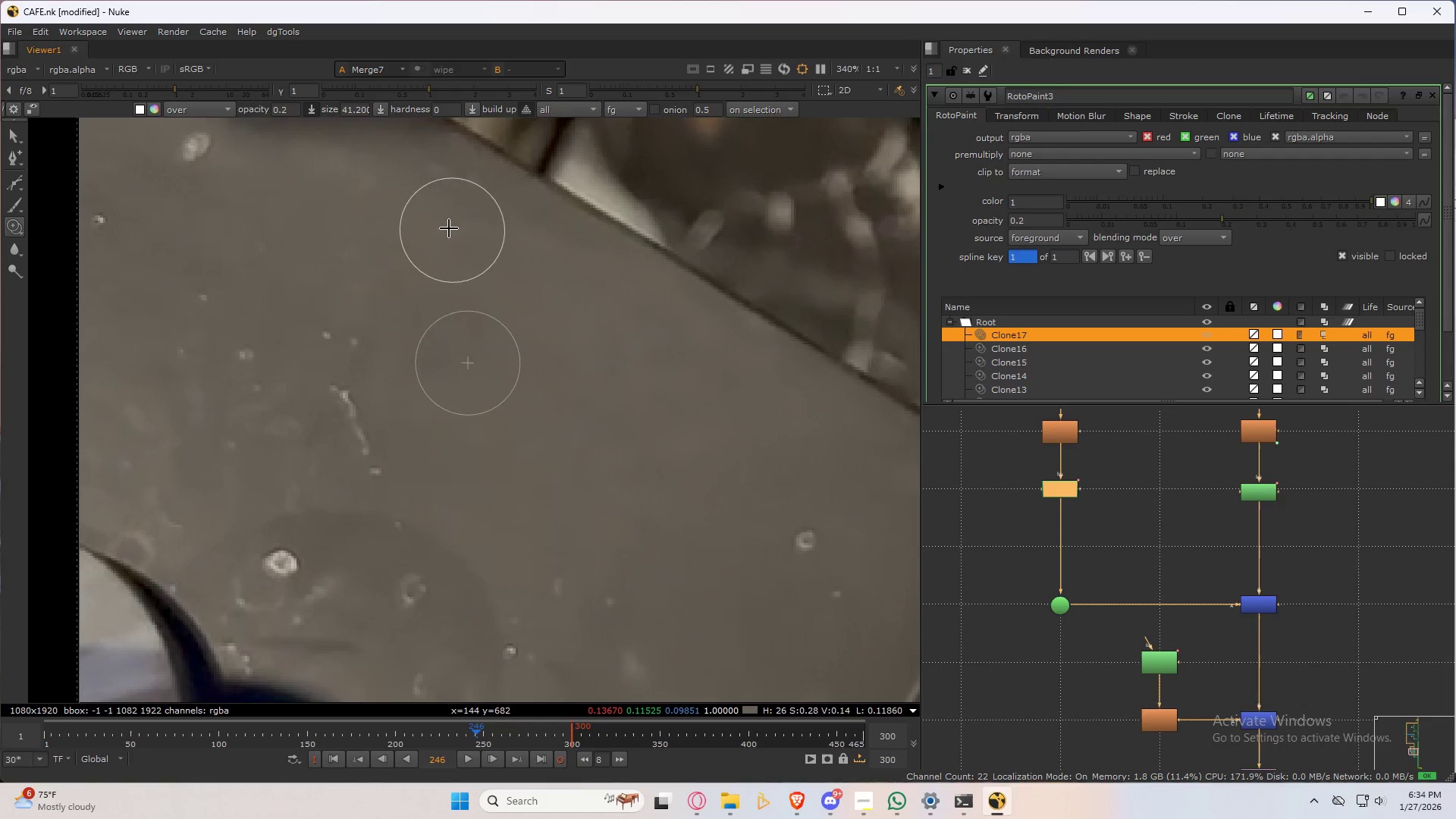 
left_click_drag(start_coordinate=[434, 218], to_coordinate=[615, 364])
 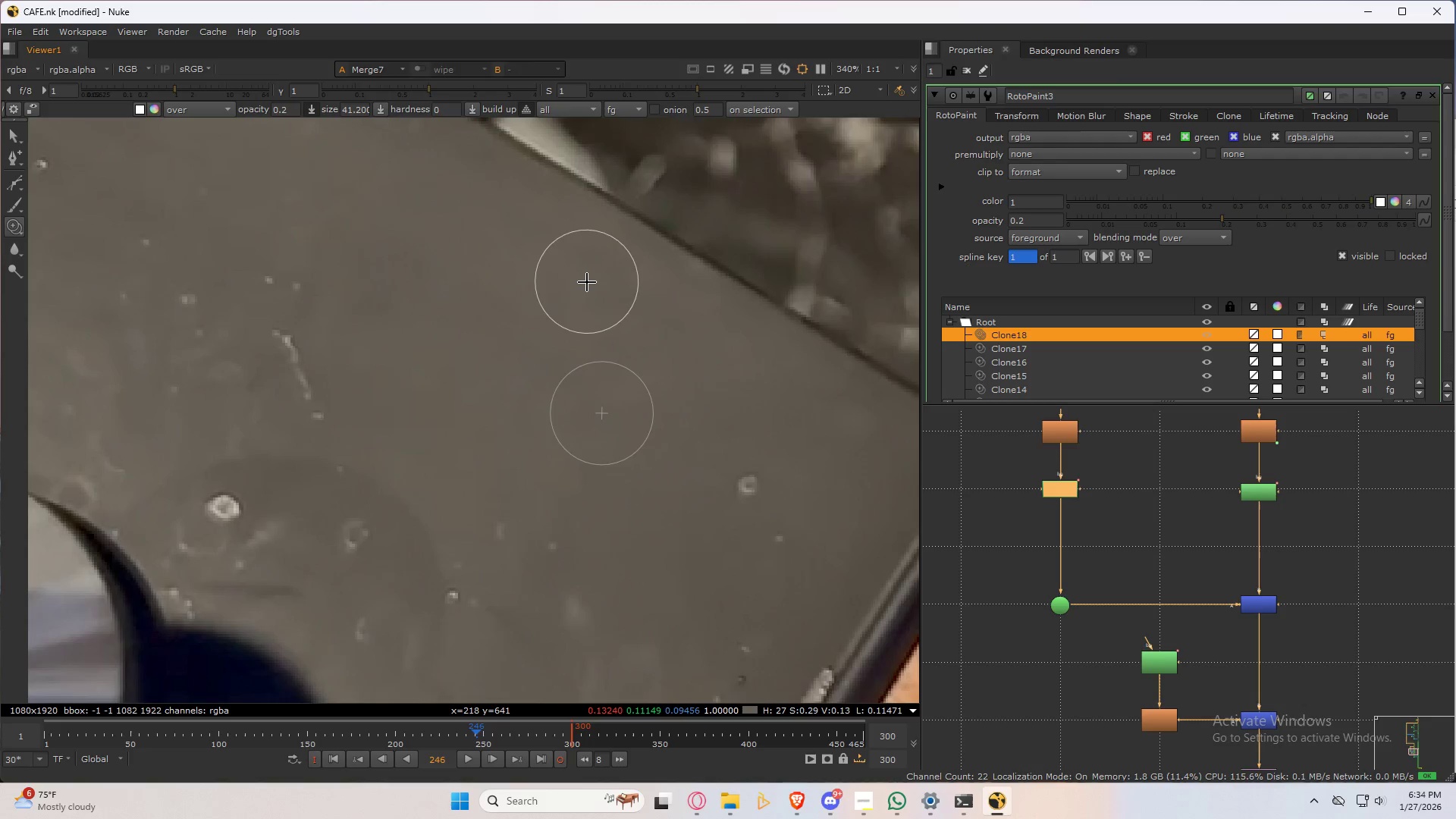 
scroll: coordinate [609, 321], scroll_direction: down, amount: 5.0
 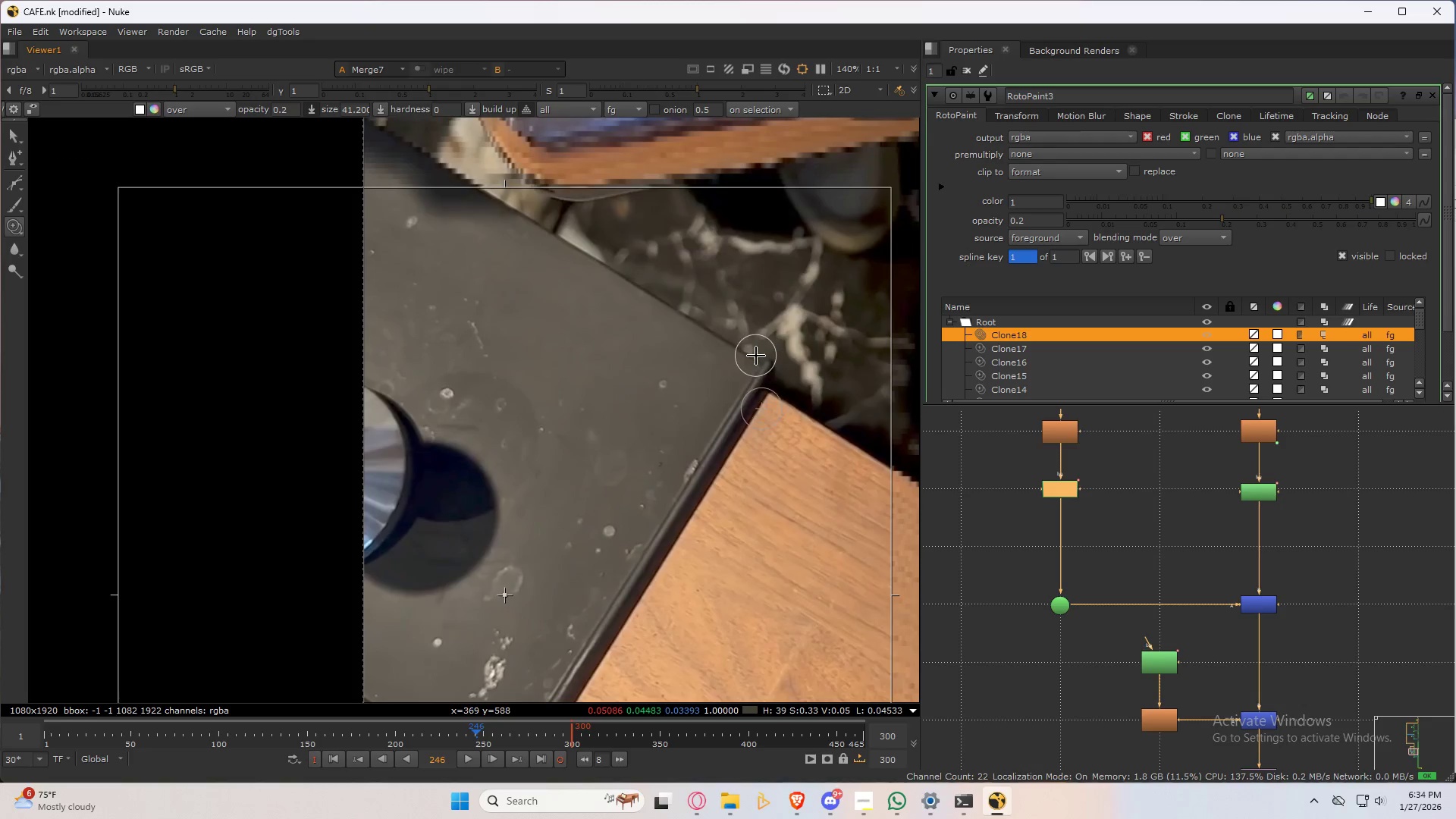 
scroll: coordinate [756, 356], scroll_direction: up, amount: 1.0
 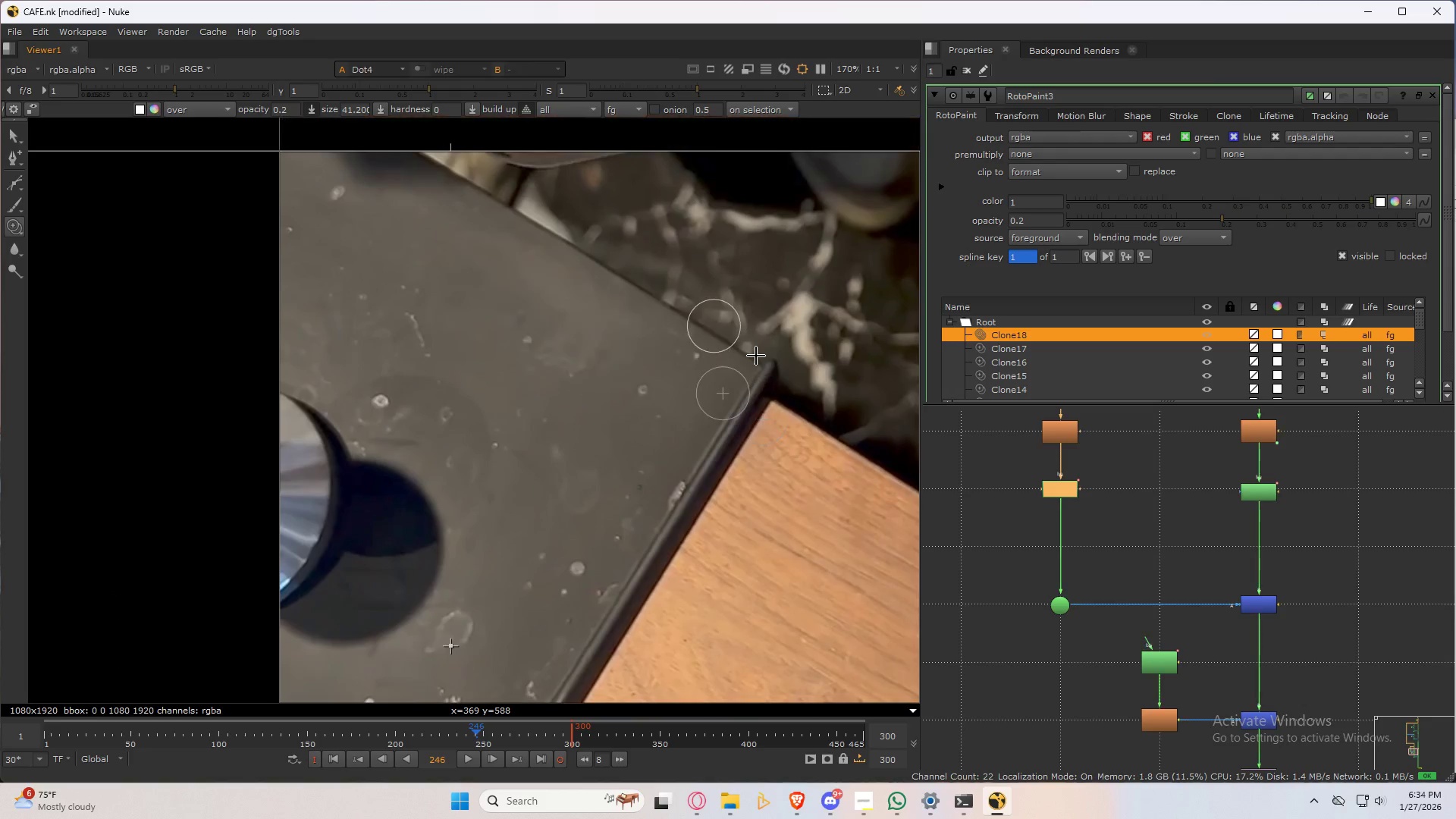 
type(32)
 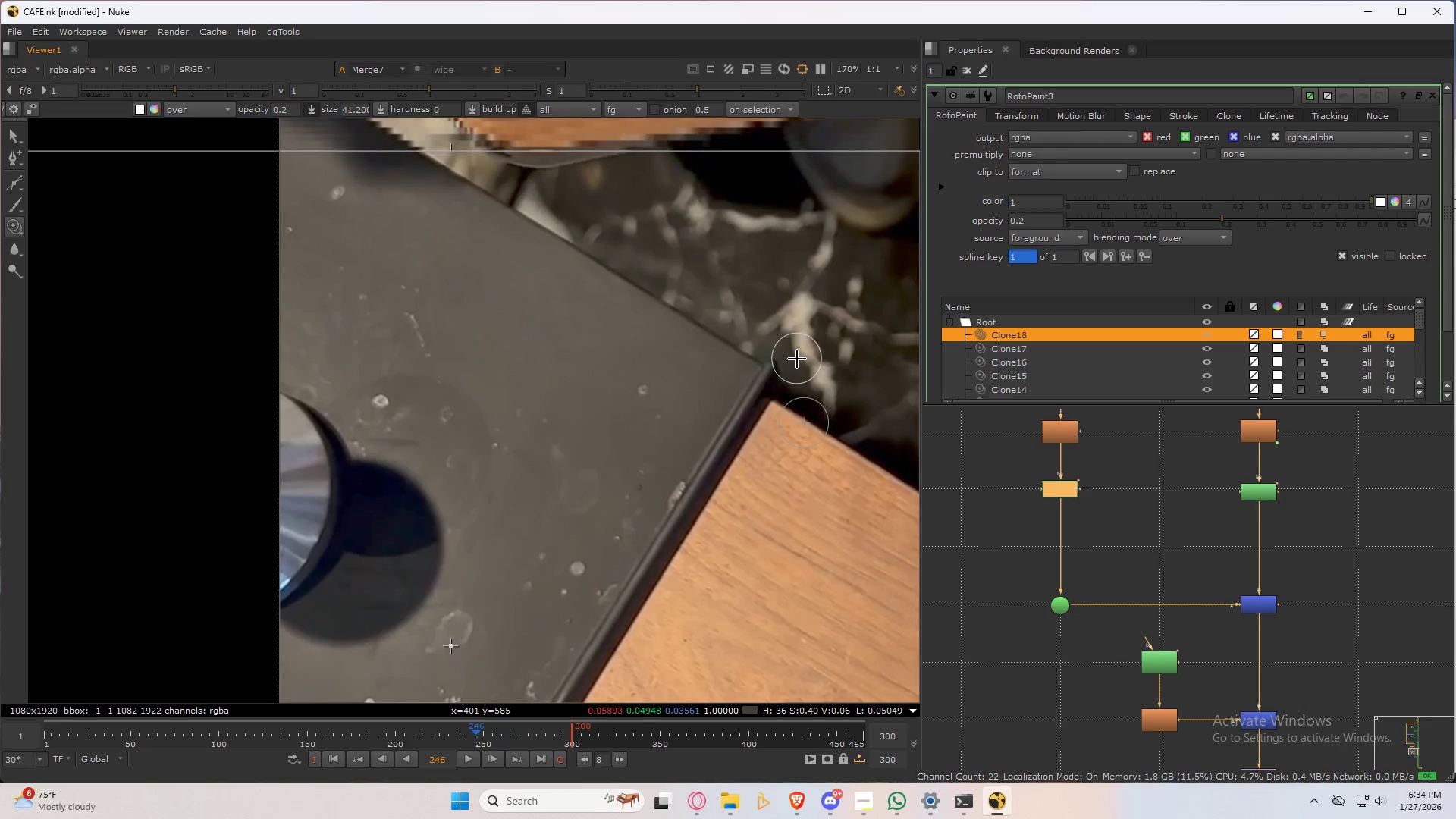 
type(32323232)
 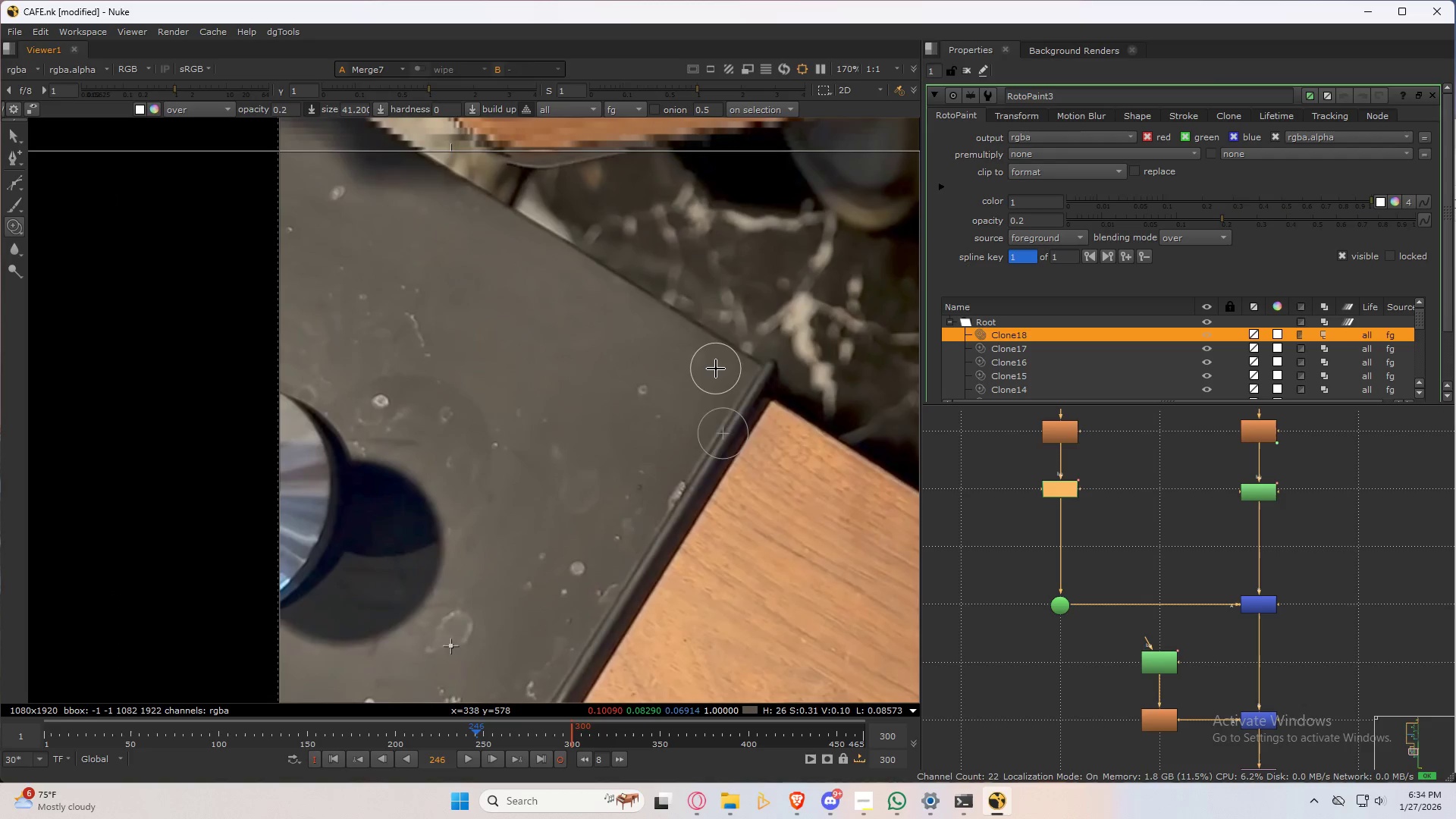 
scroll: coordinate [715, 376], scroll_direction: up, amount: 3.0
 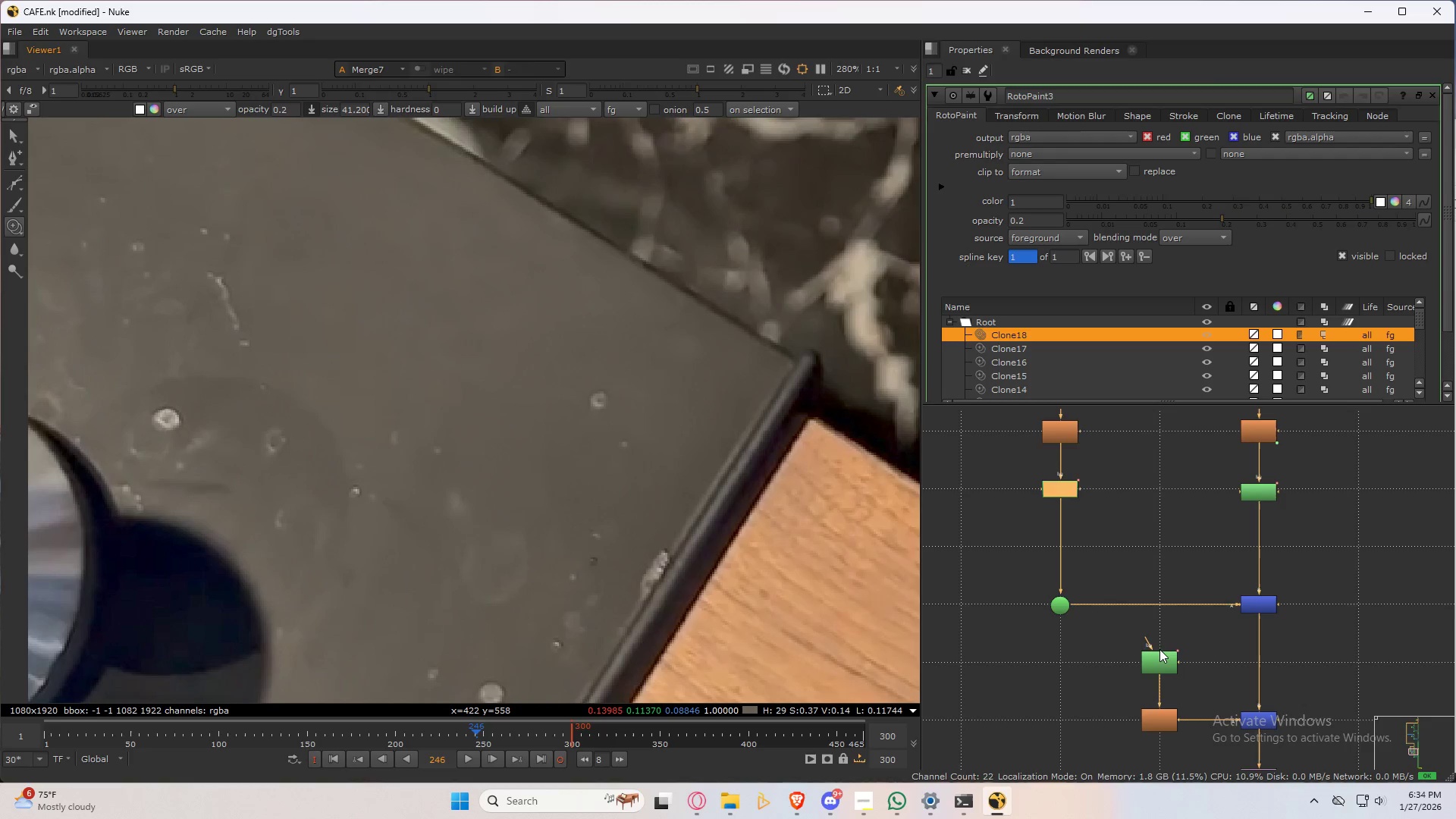 
double_click([1159, 649])
 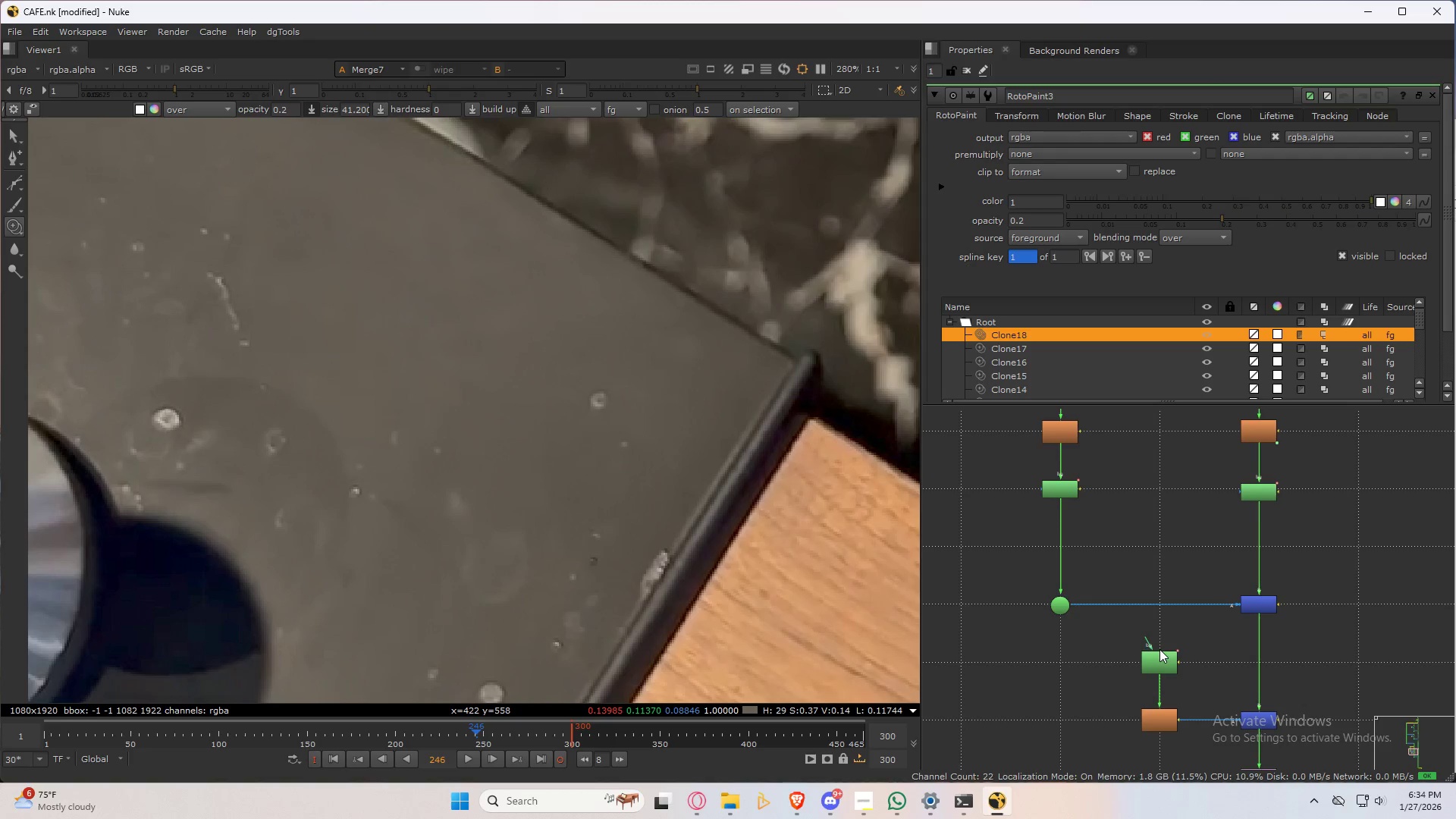 
triple_click([1159, 649])
 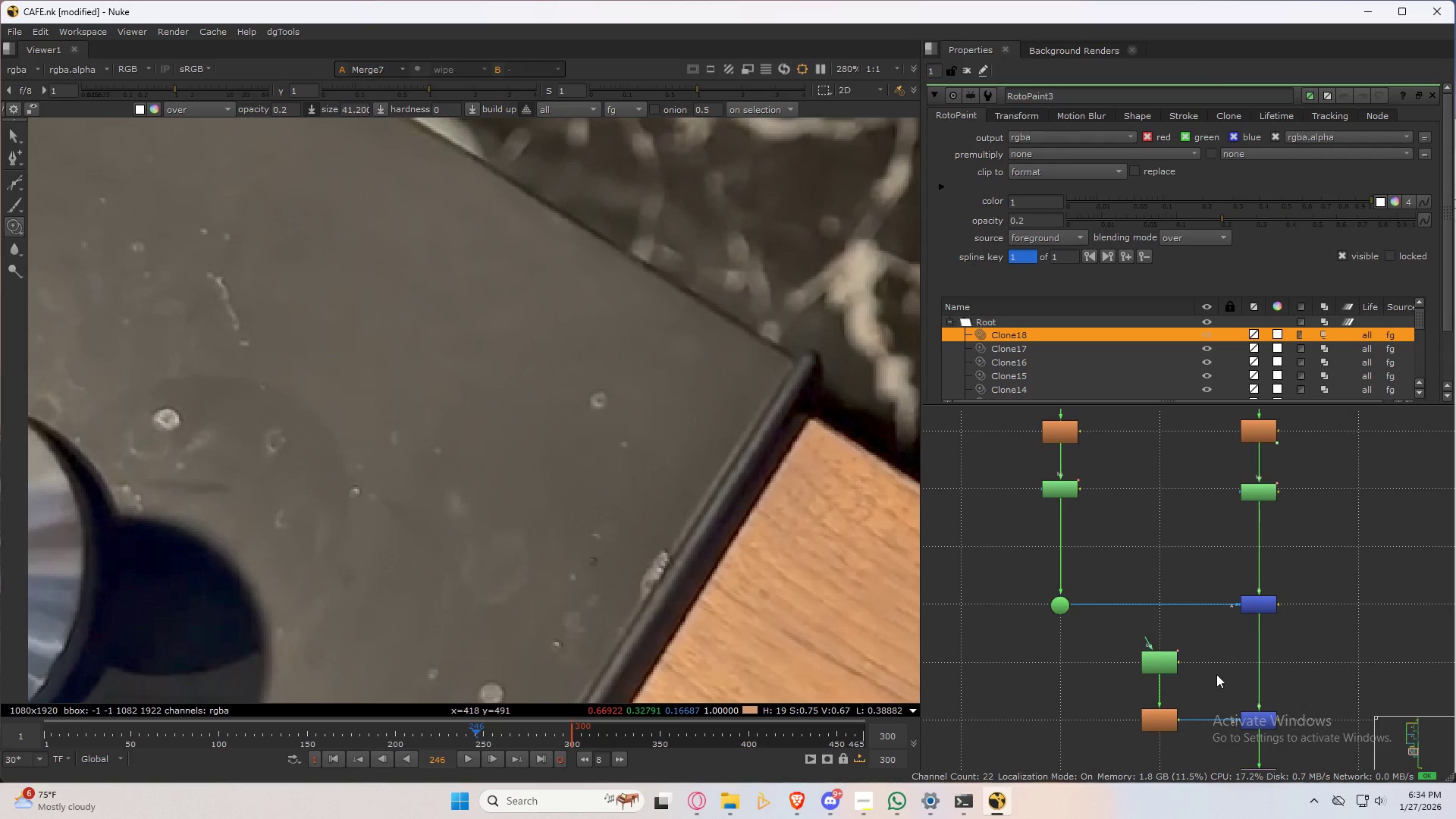 
double_click([1157, 662])
 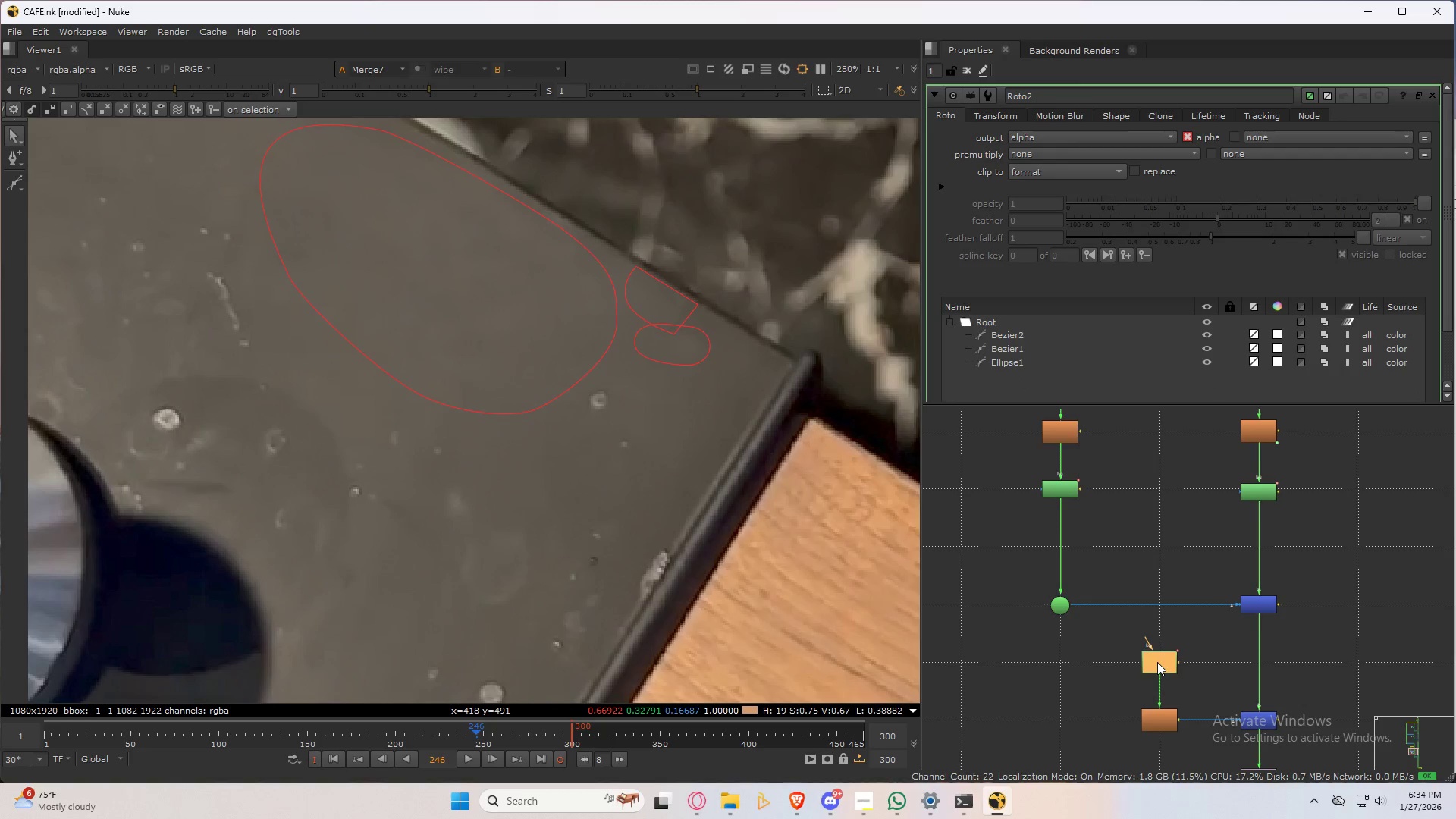 
triple_click([1157, 662])
 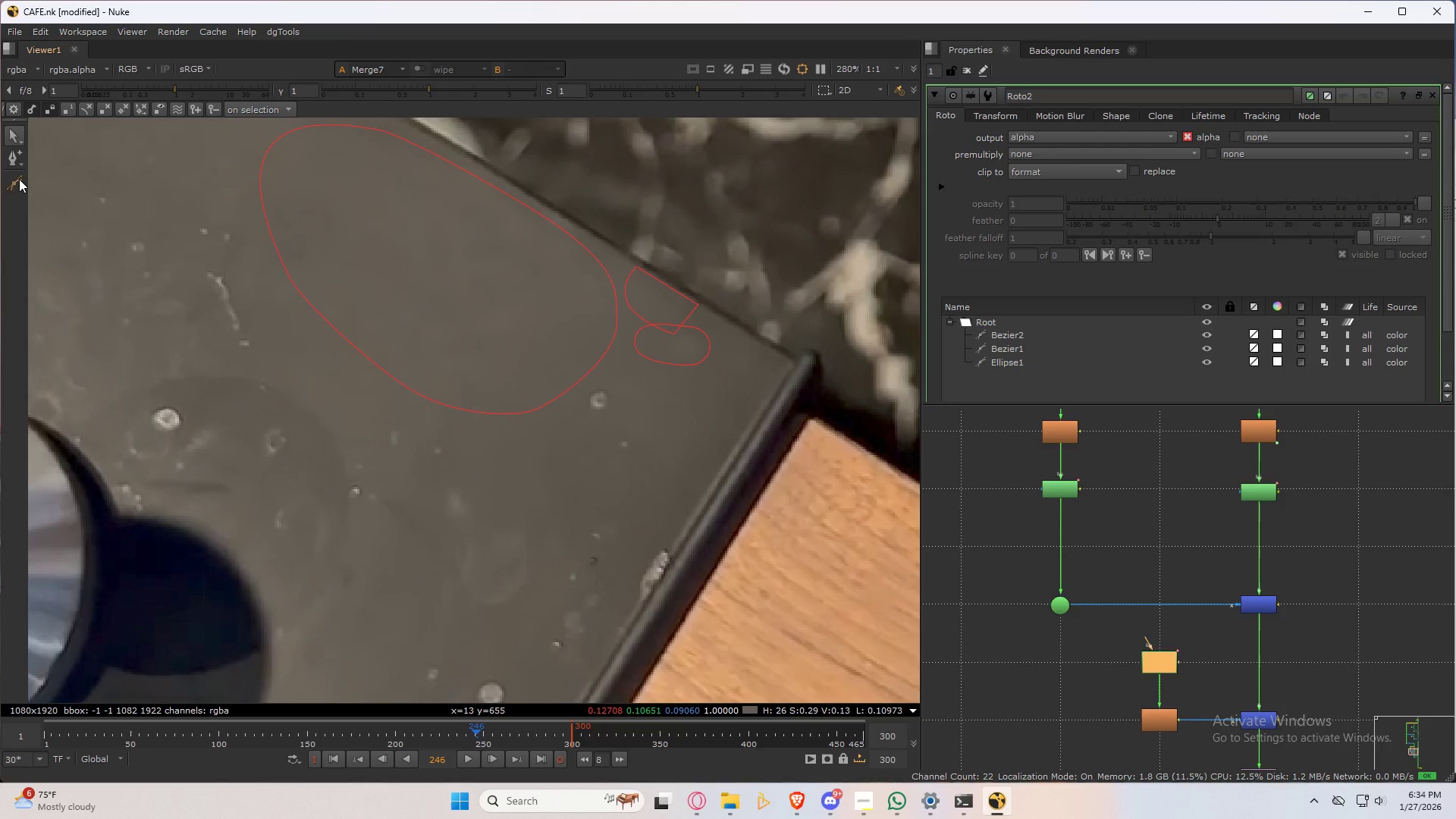 
left_click([19, 179])
 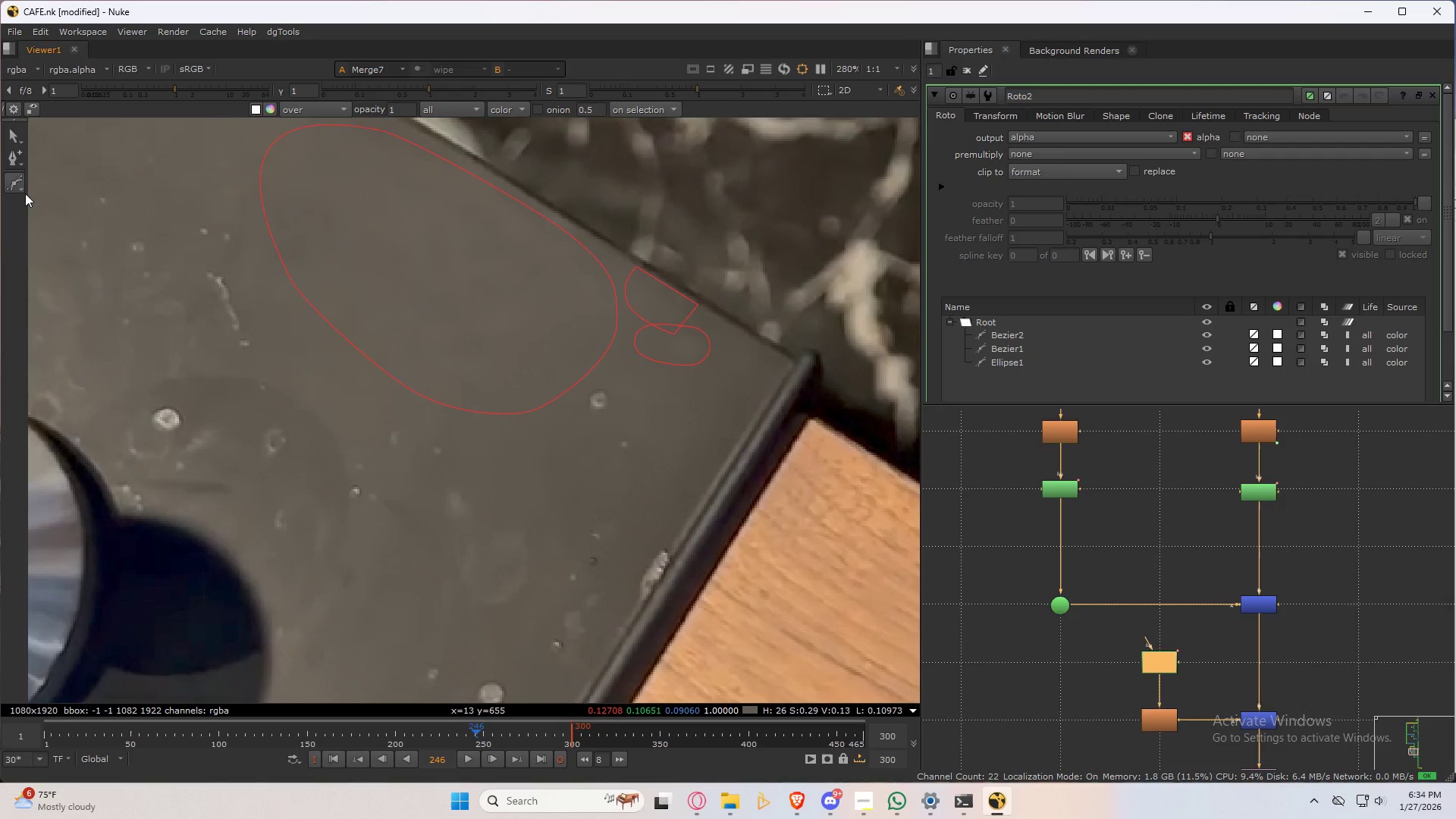 
left_click_drag(start_coordinate=[17, 178], to_coordinate=[70, 259])
 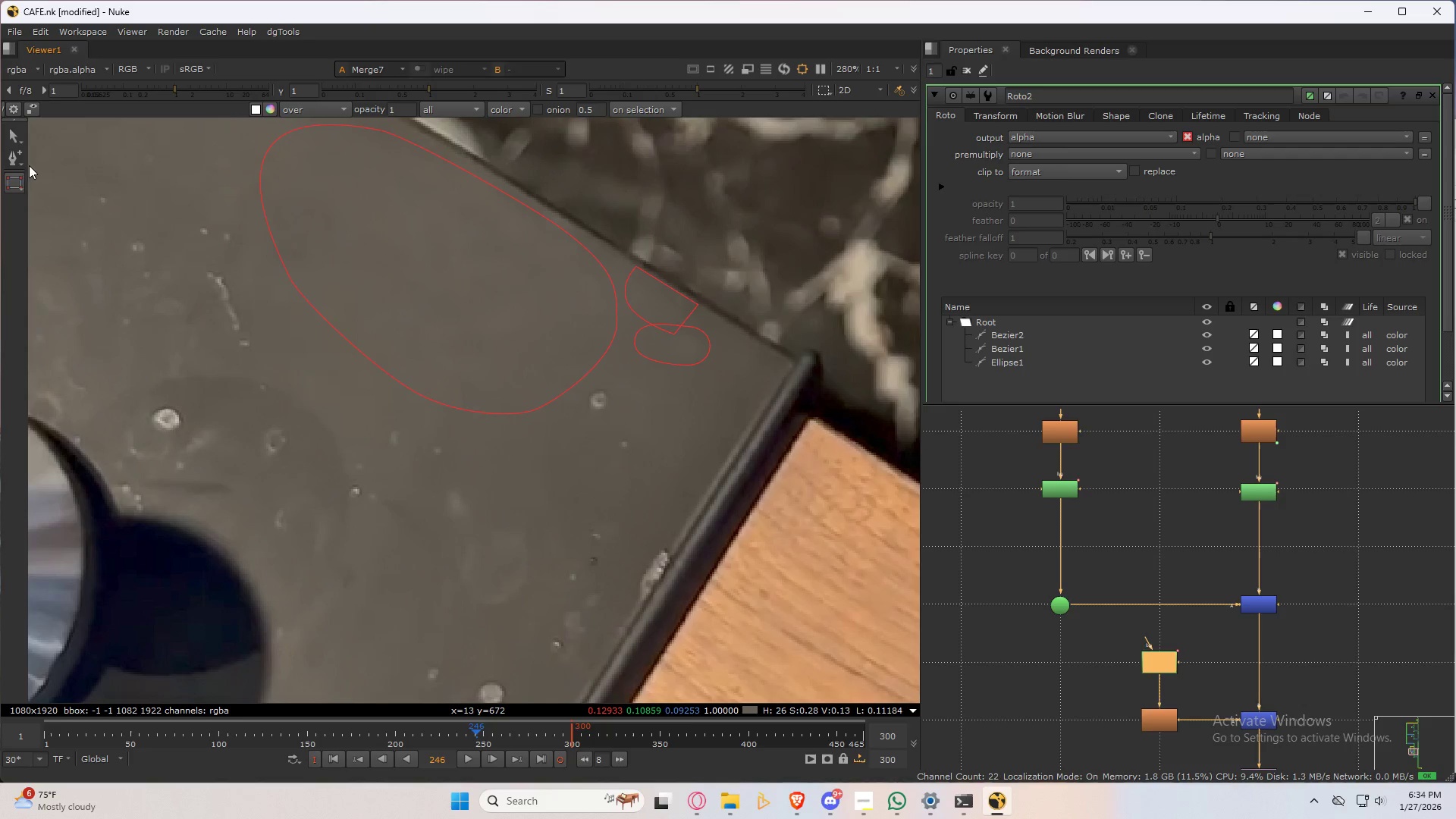 
left_click_drag(start_coordinate=[17, 183], to_coordinate=[77, 231])
 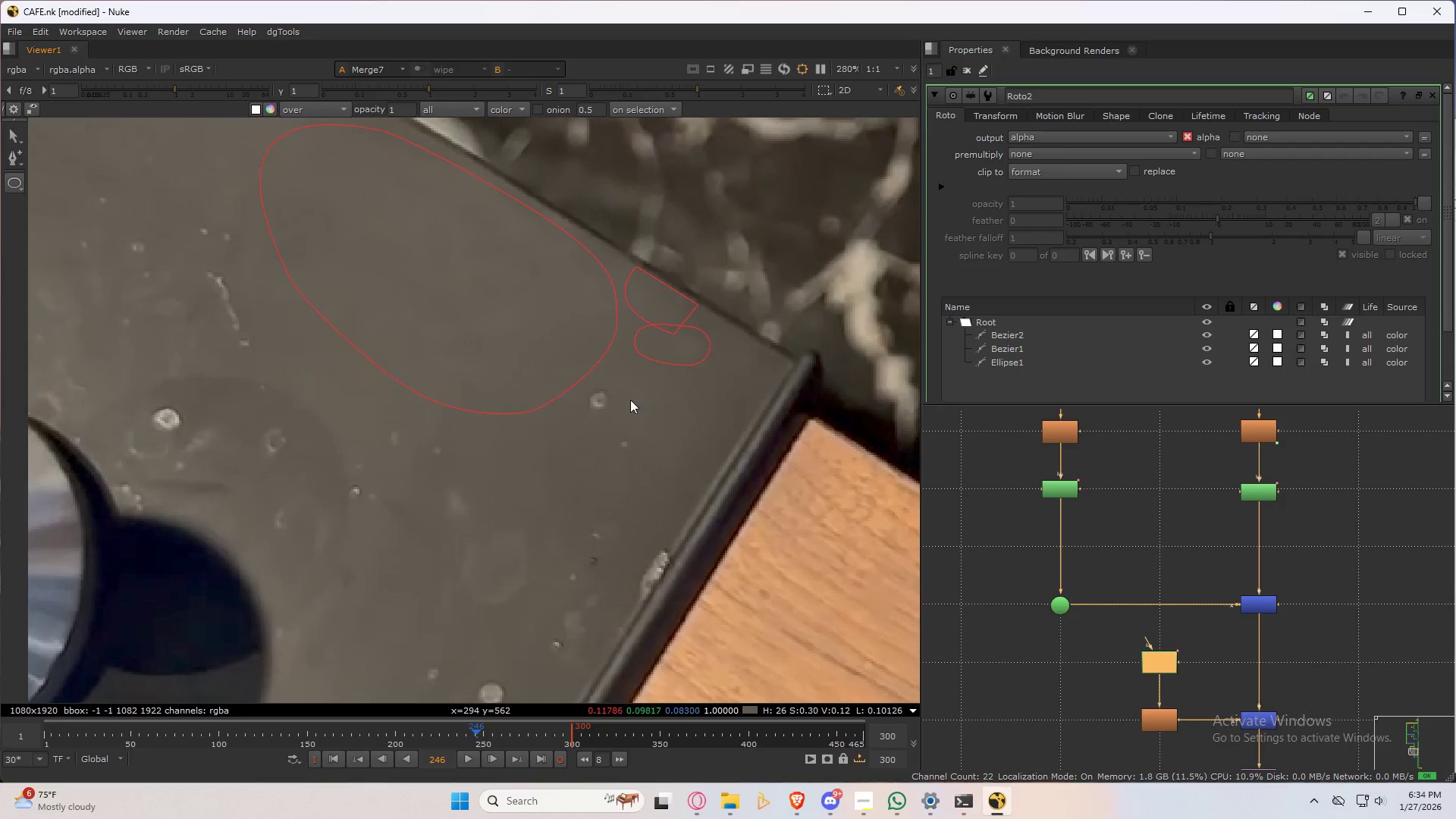 
scroll: coordinate [657, 401], scroll_direction: up, amount: 3.0
 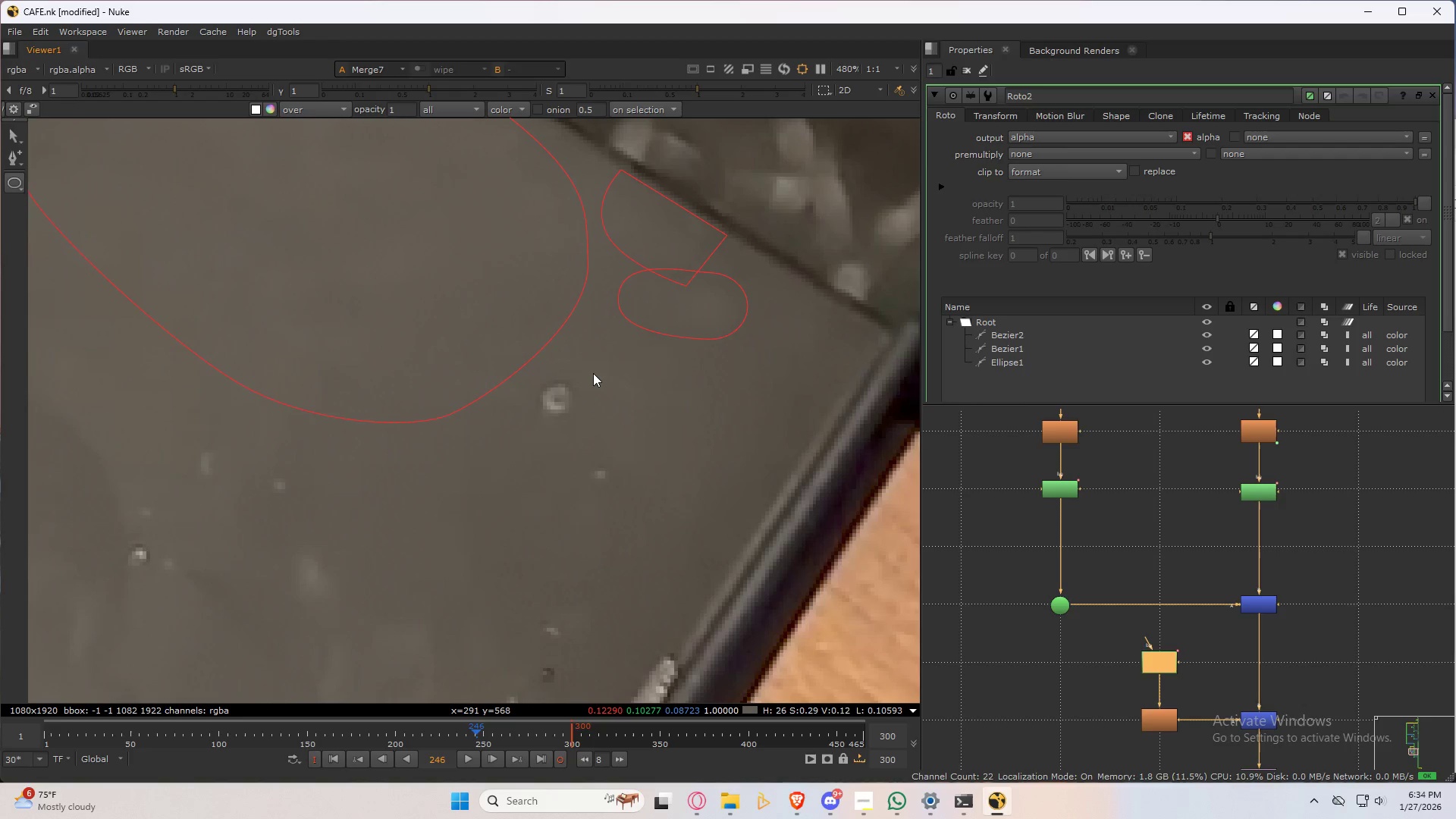 
left_click_drag(start_coordinate=[593, 373], to_coordinate=[518, 441])
 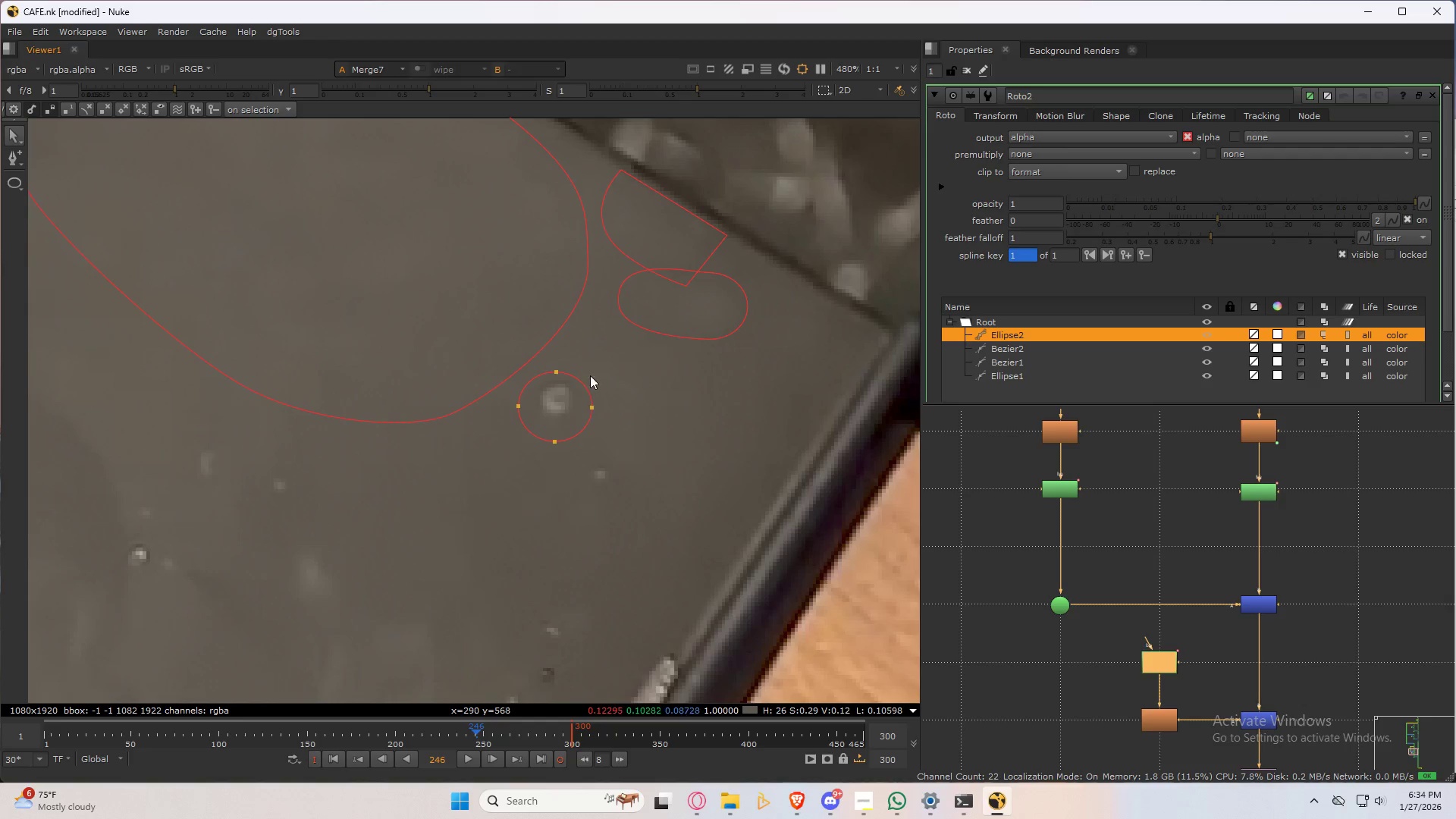 
left_click_drag(start_coordinate=[588, 359], to_coordinate=[519, 455])
 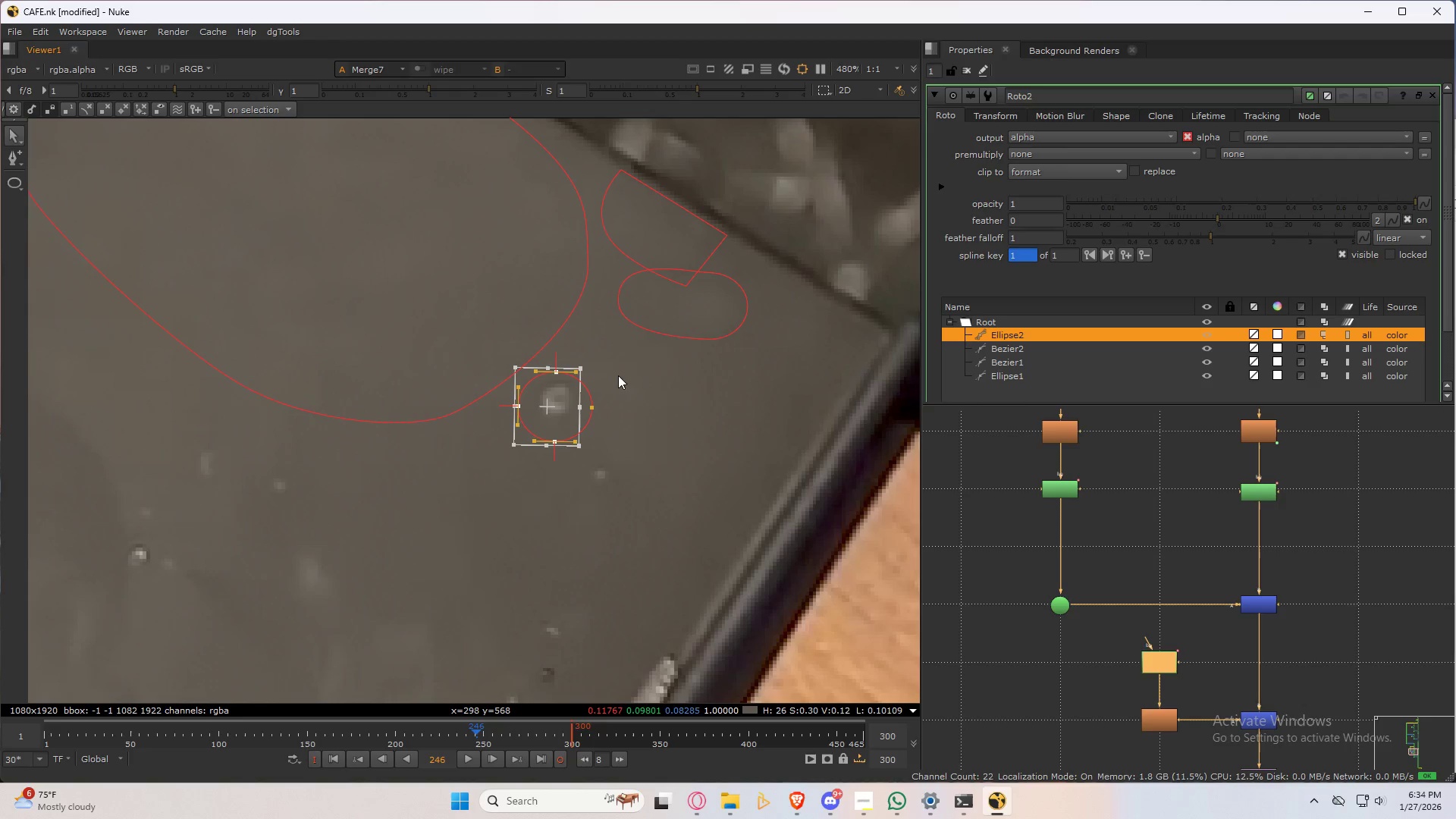 
left_click_drag(start_coordinate=[613, 365], to_coordinate=[513, 461])
 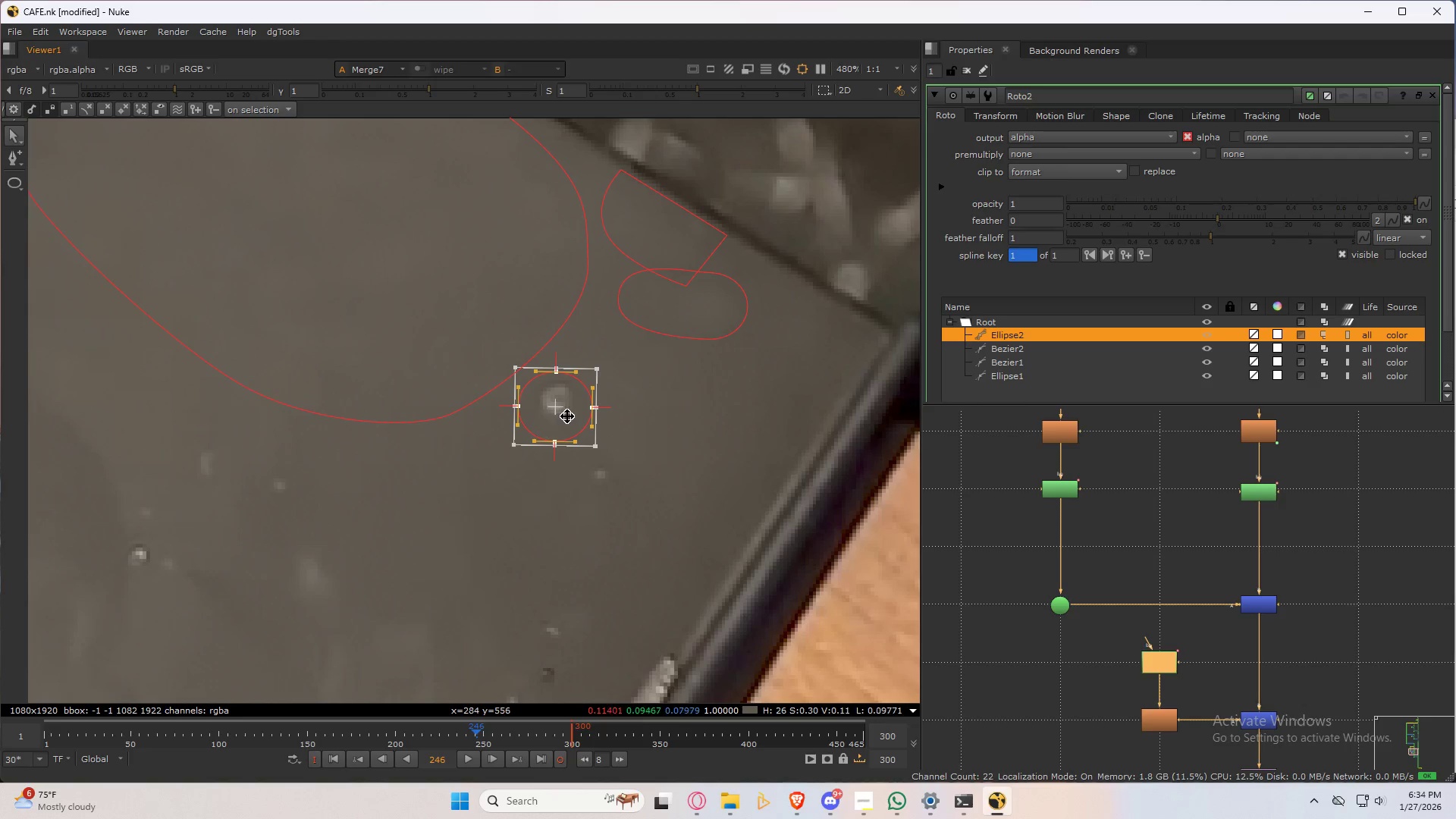 
left_click_drag(start_coordinate=[567, 416], to_coordinate=[566, 409])
 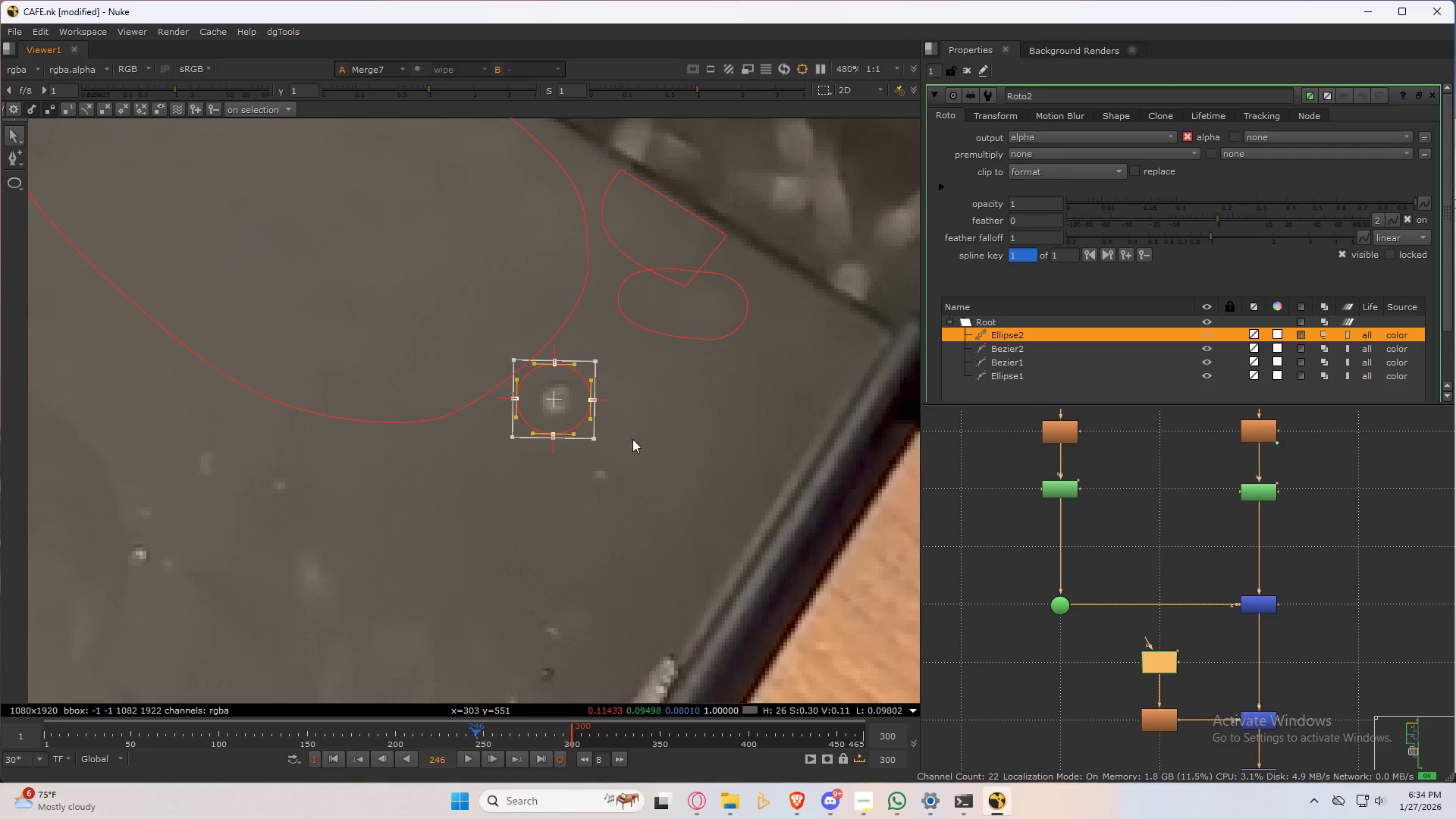 
key(V)
 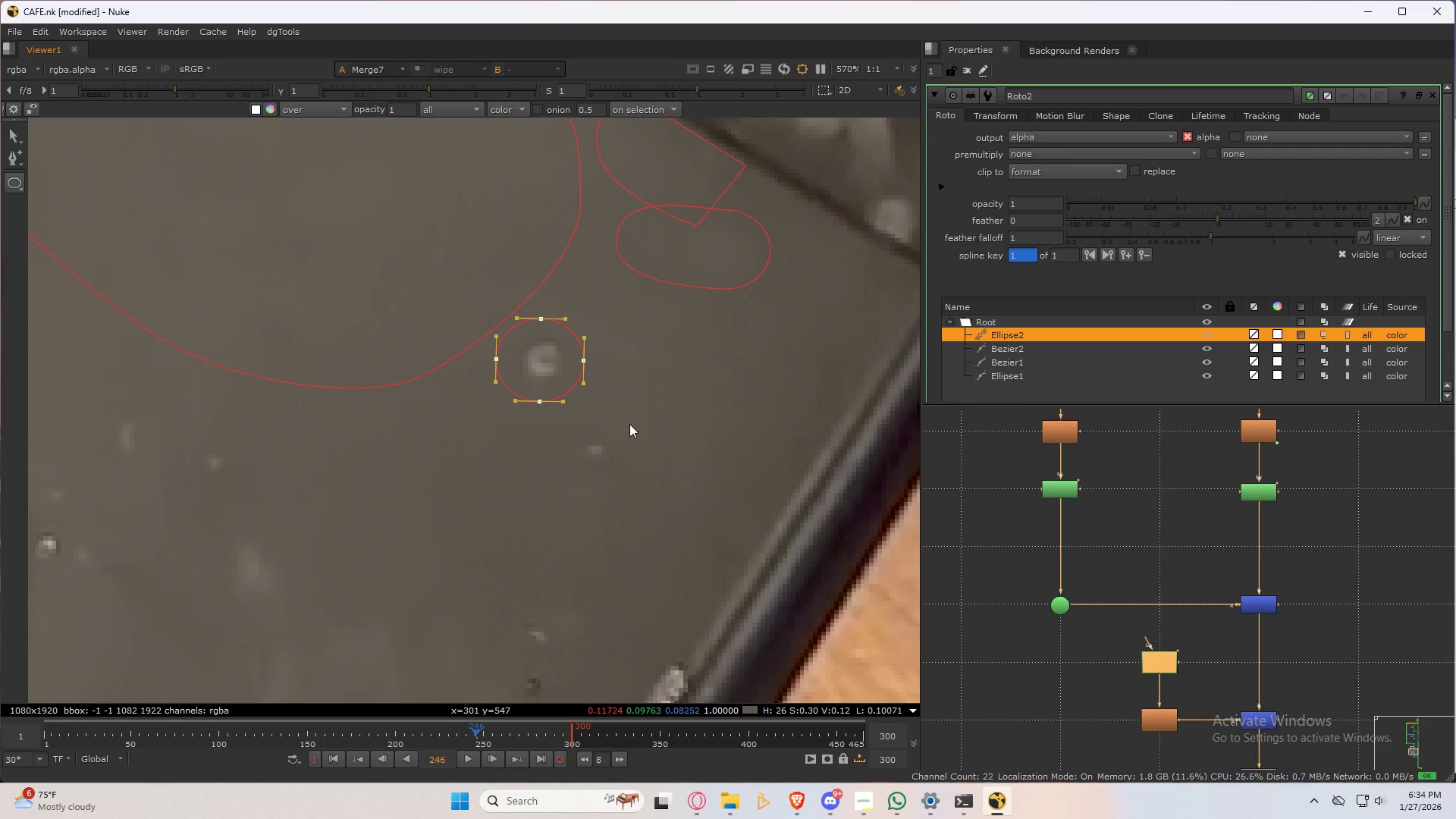 
left_click_drag(start_coordinate=[629, 421], to_coordinate=[564, 481])
 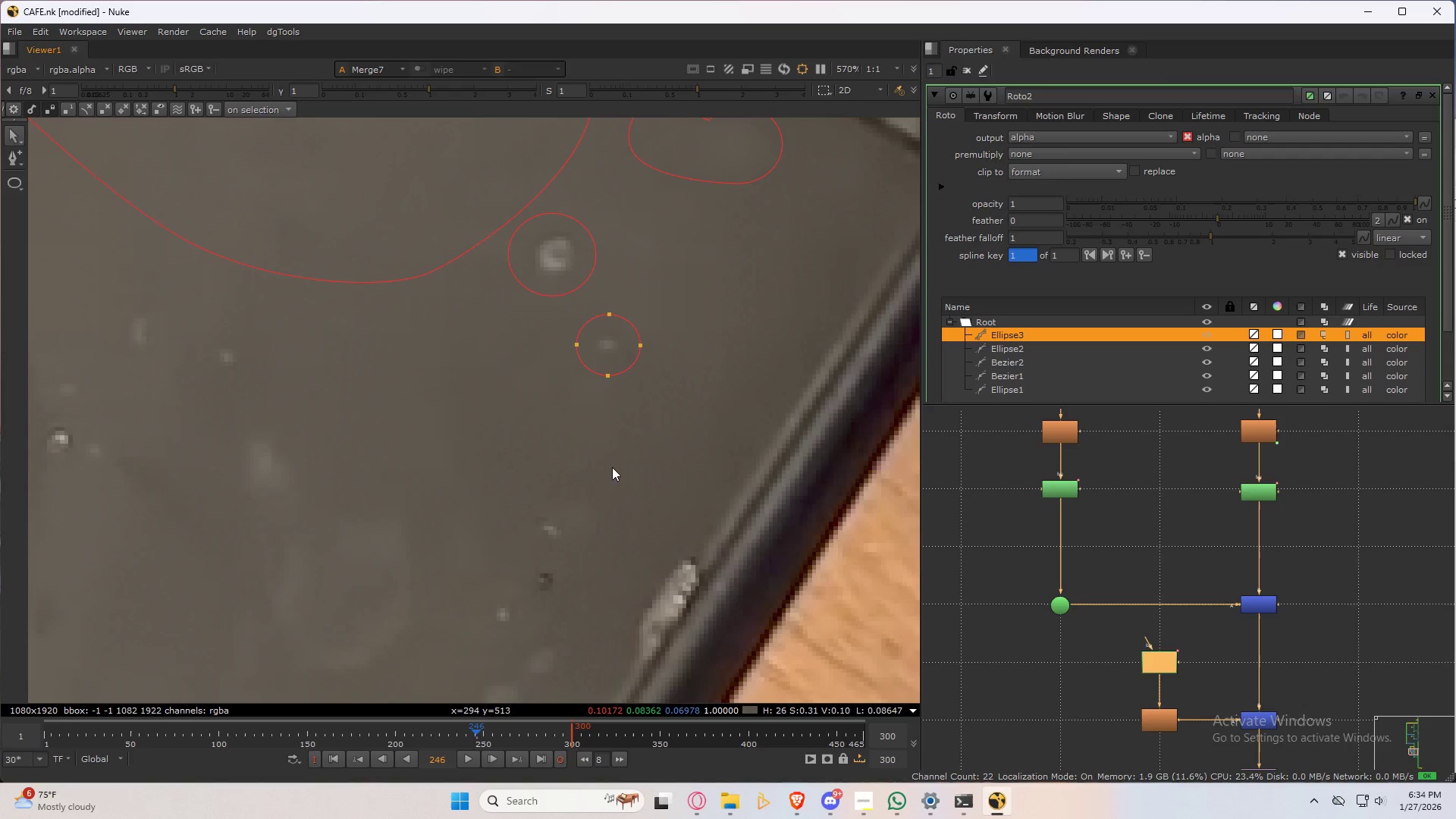 
scroll: coordinate [621, 411], scroll_direction: up, amount: 1.0
 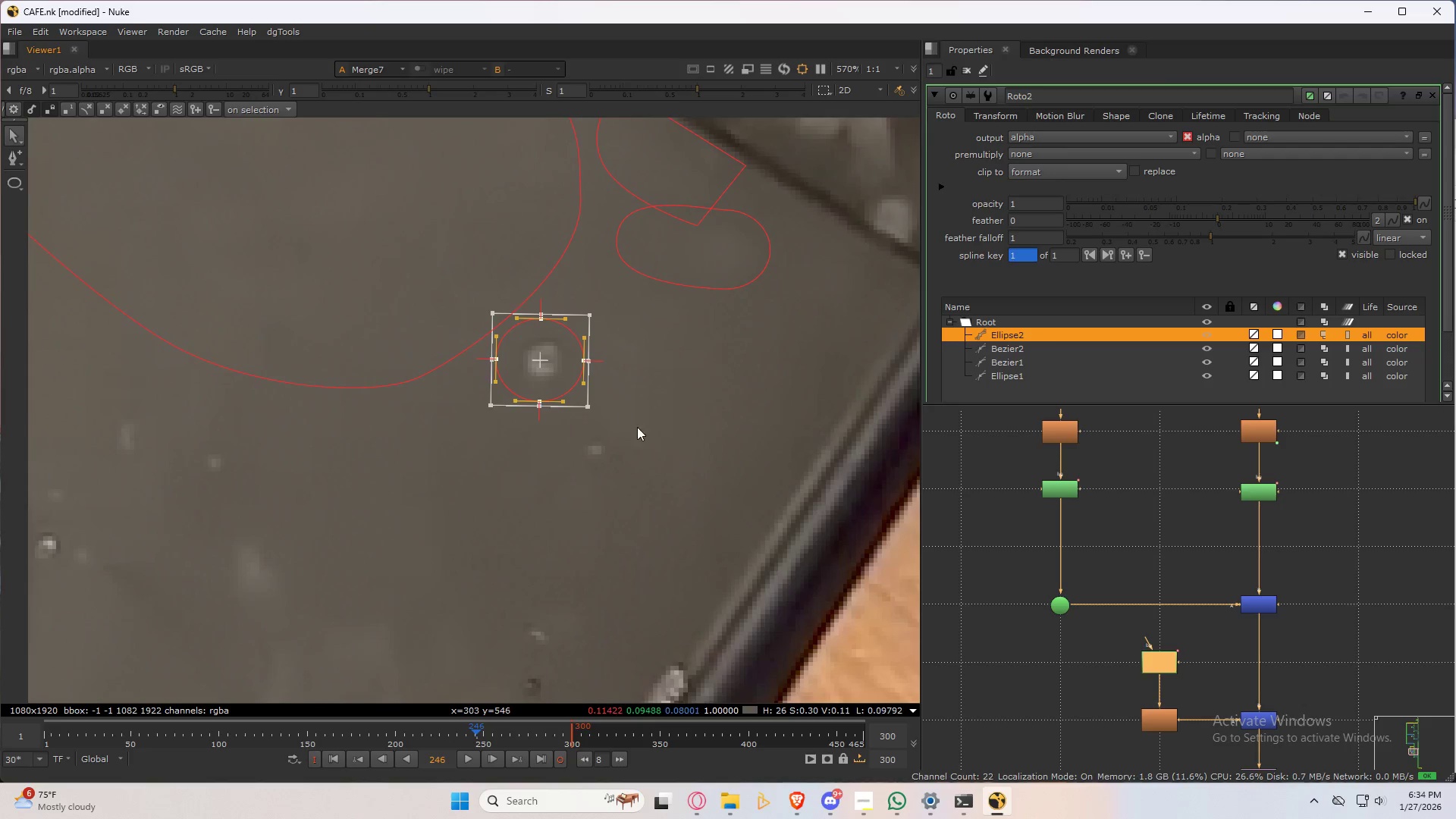 
type(vv)
 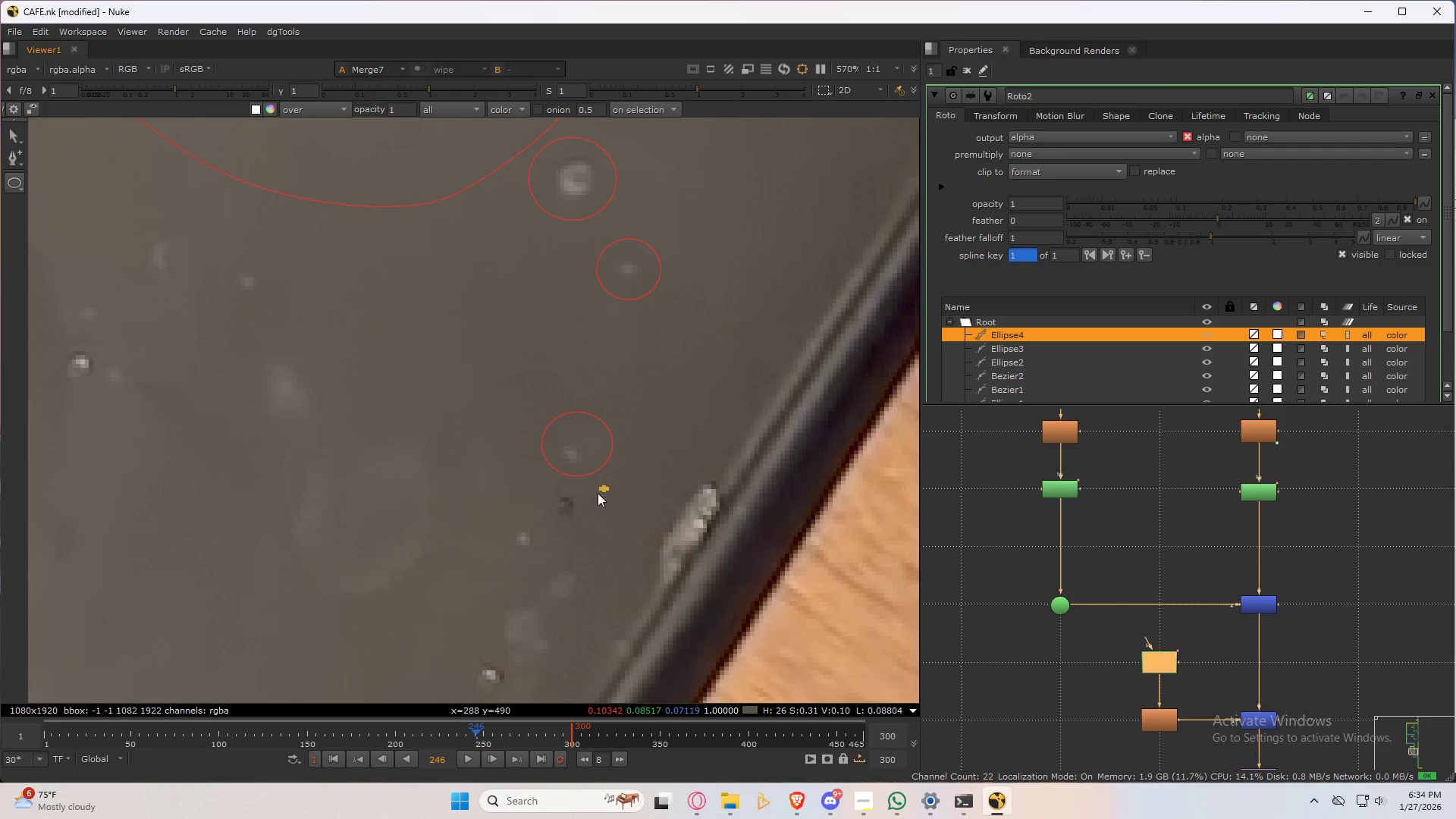 
left_click_drag(start_coordinate=[593, 488], to_coordinate=[521, 552])
 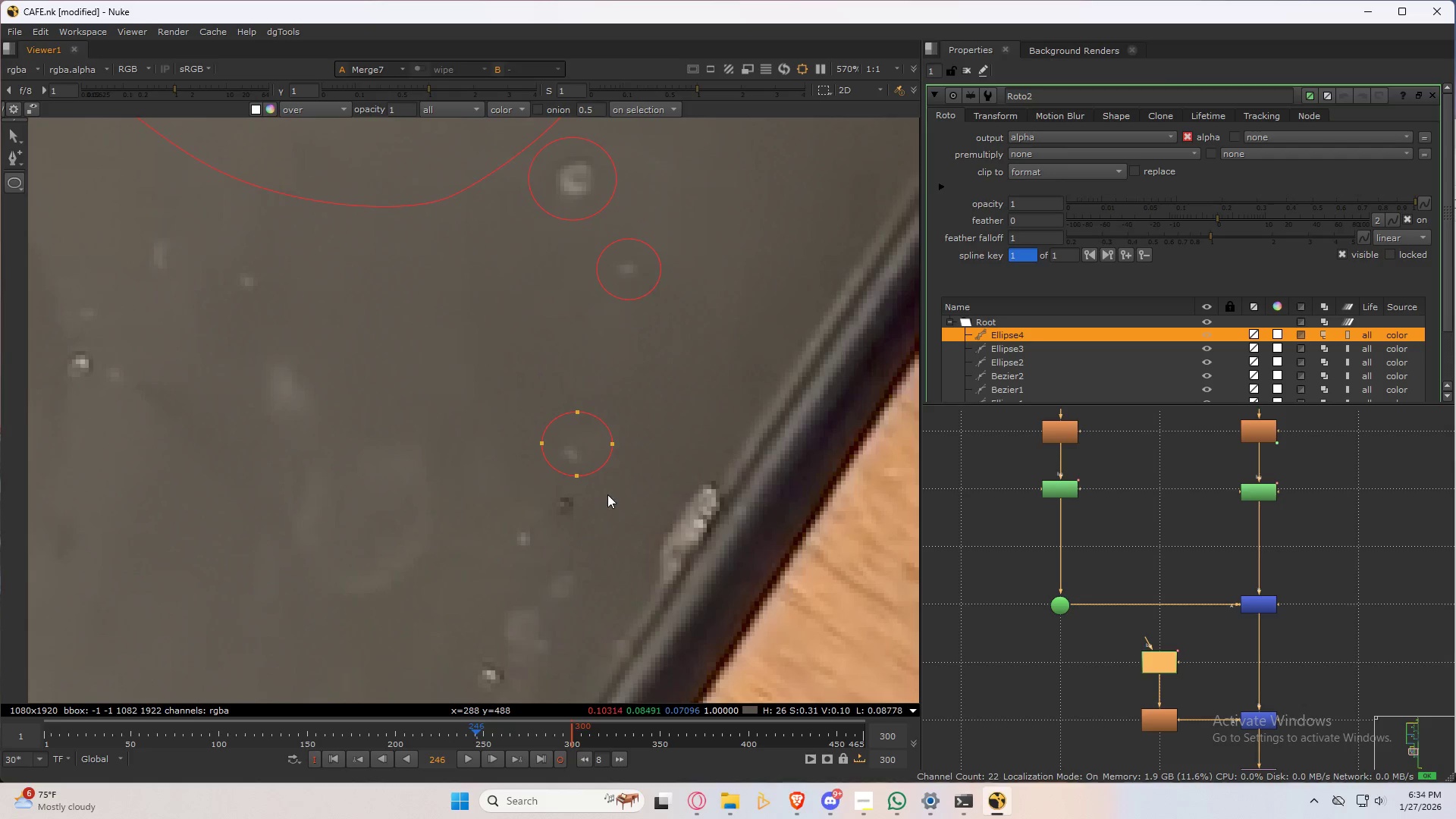 
left_click_drag(start_coordinate=[607, 488], to_coordinate=[535, 544])
 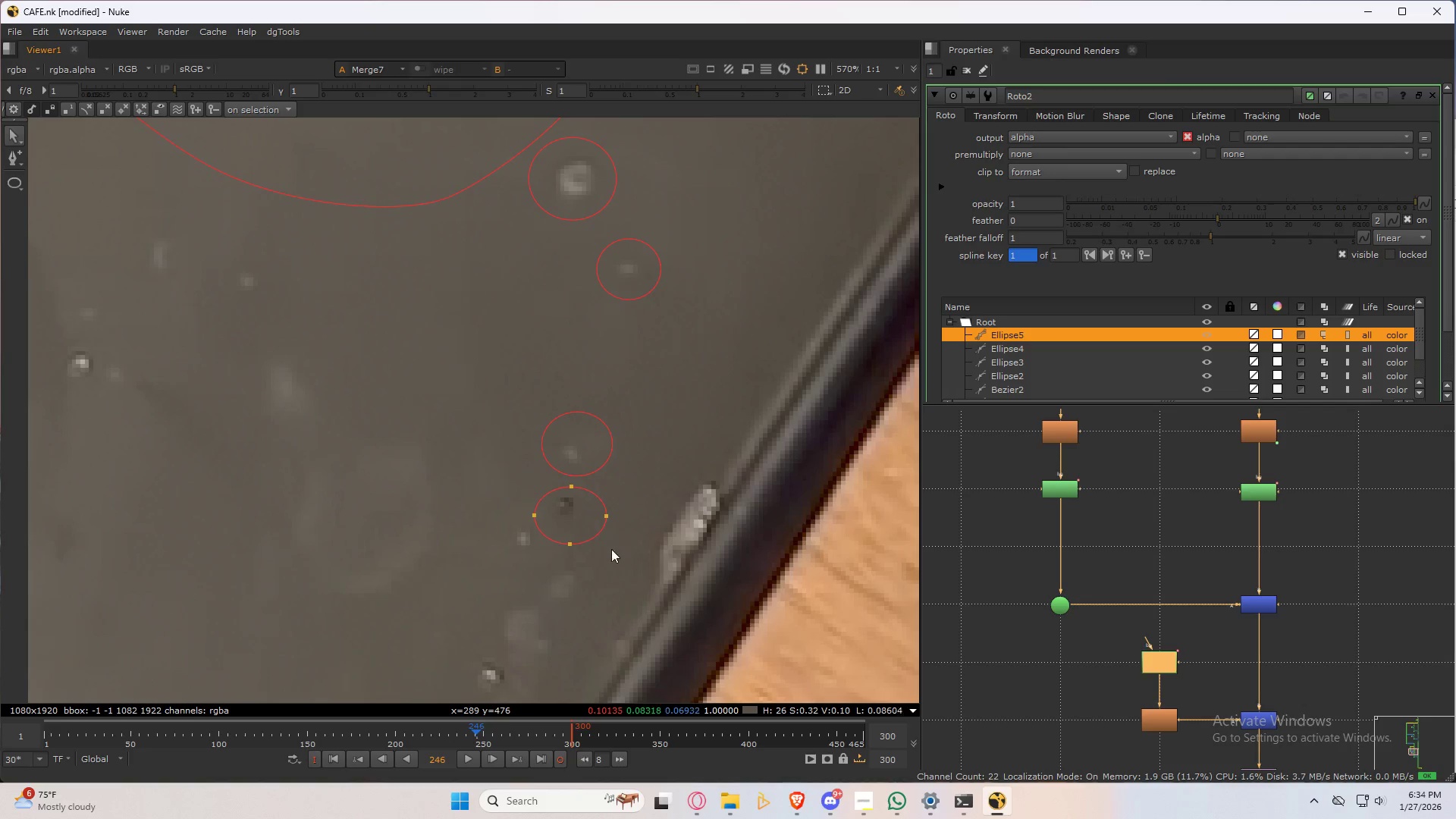 
left_click_drag(start_coordinate=[618, 563], to_coordinate=[501, 455])
 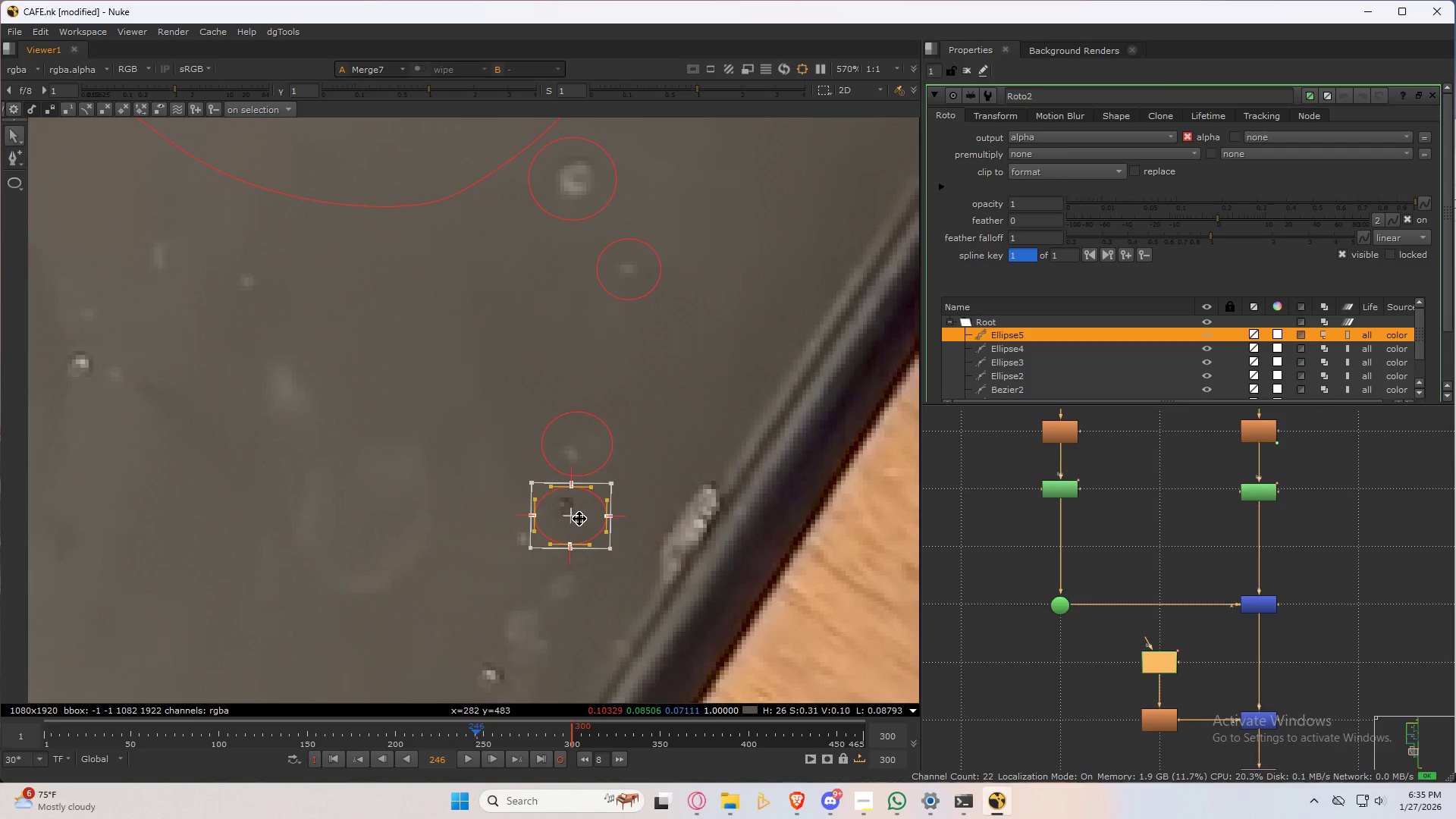 
left_click_drag(start_coordinate=[579, 519], to_coordinate=[574, 510])
 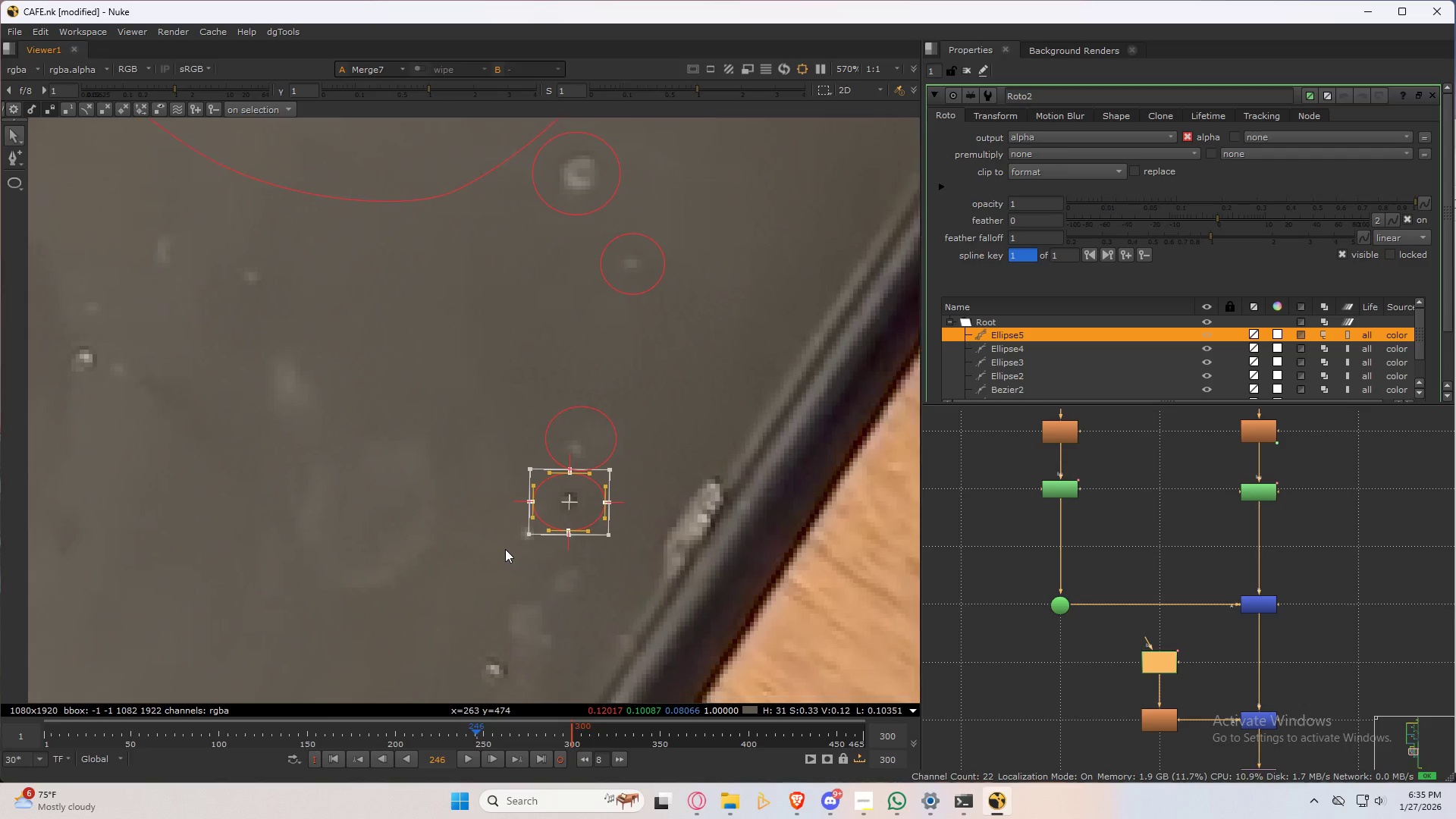 
type(vv)
 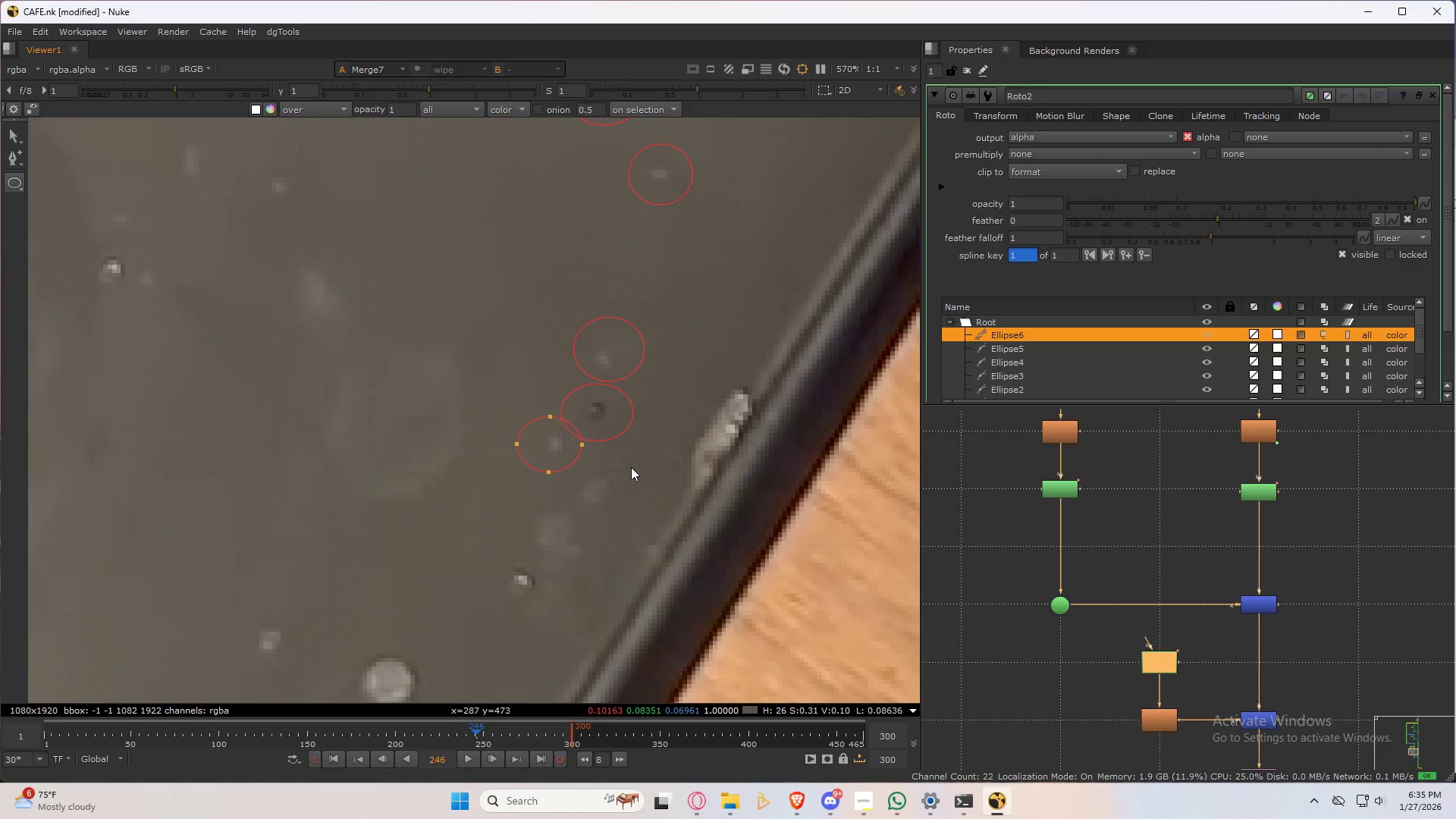 
left_click_drag(start_coordinate=[508, 492], to_coordinate=[572, 548])
 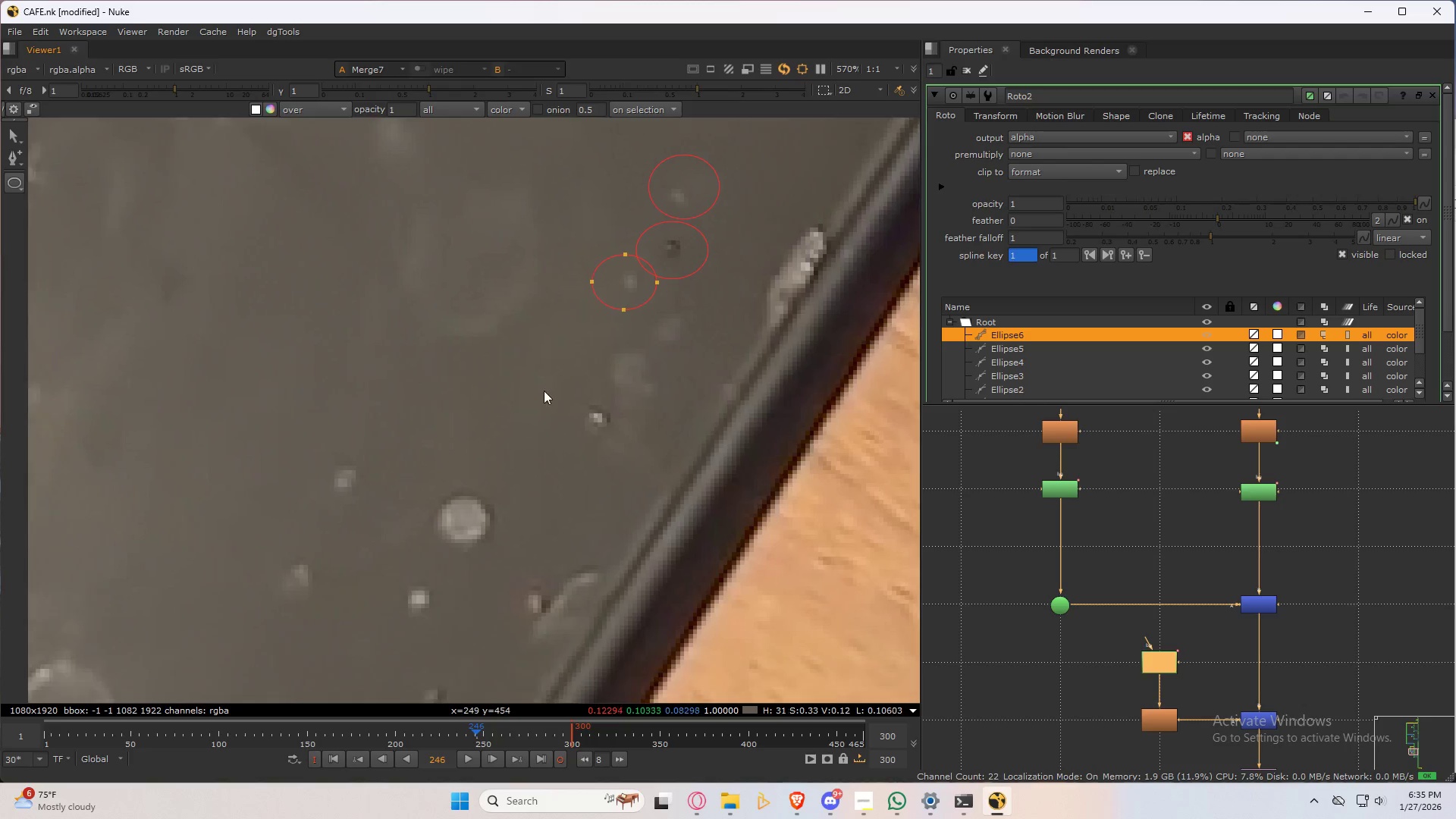 
left_click_drag(start_coordinate=[401, 465], to_coordinate=[519, 579])
 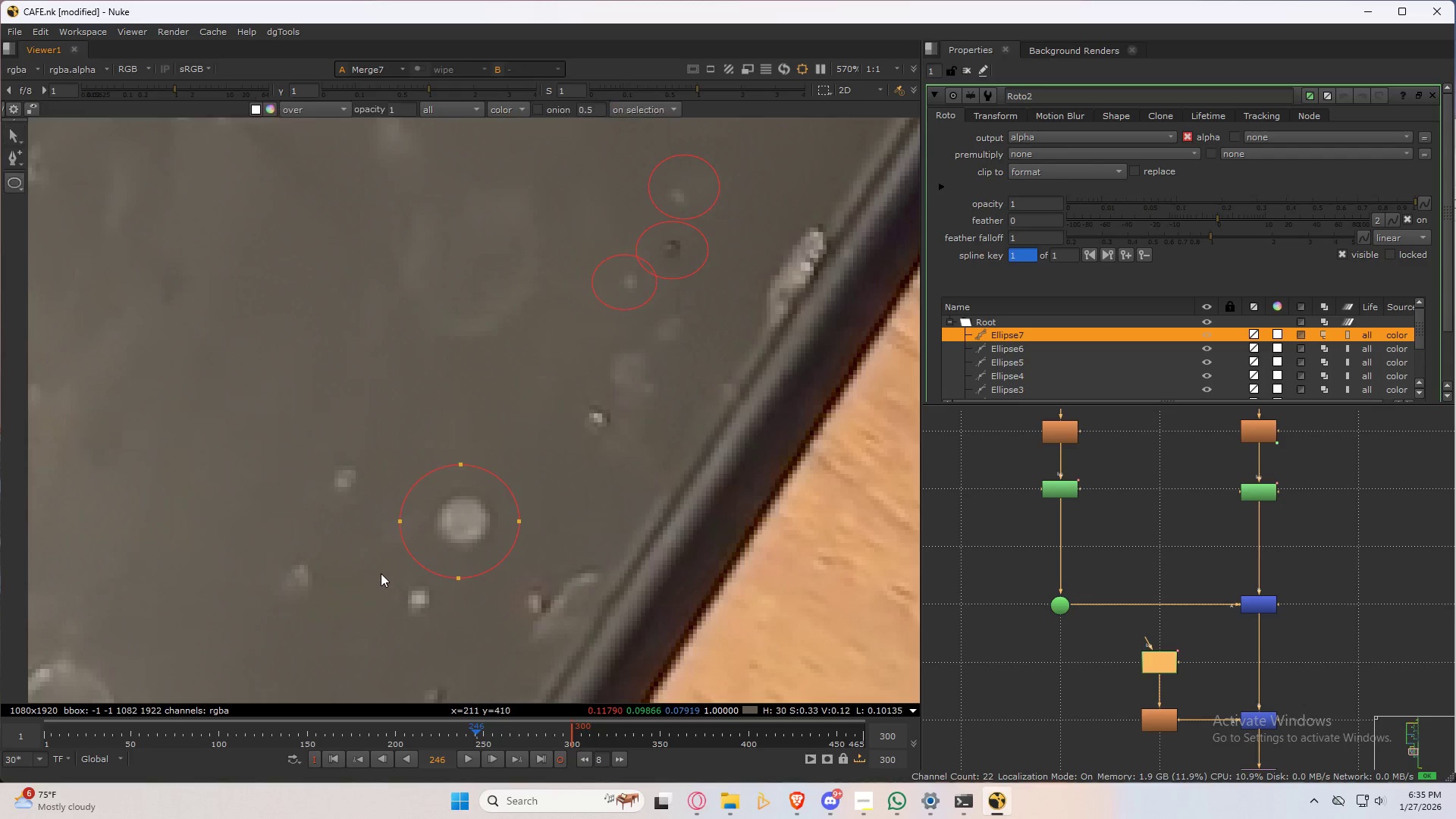 
type(vvv)
 